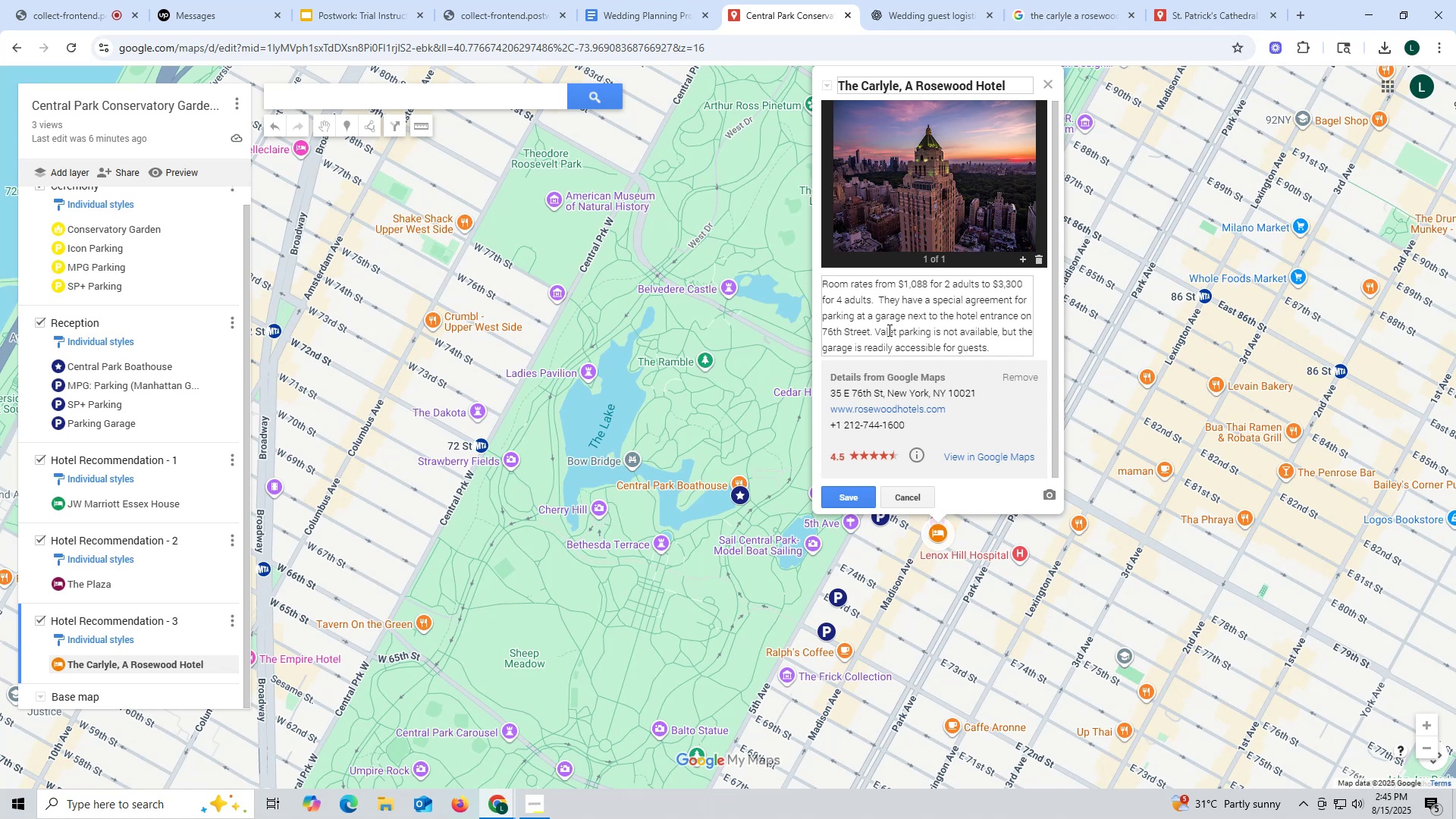 
key(Backspace)
 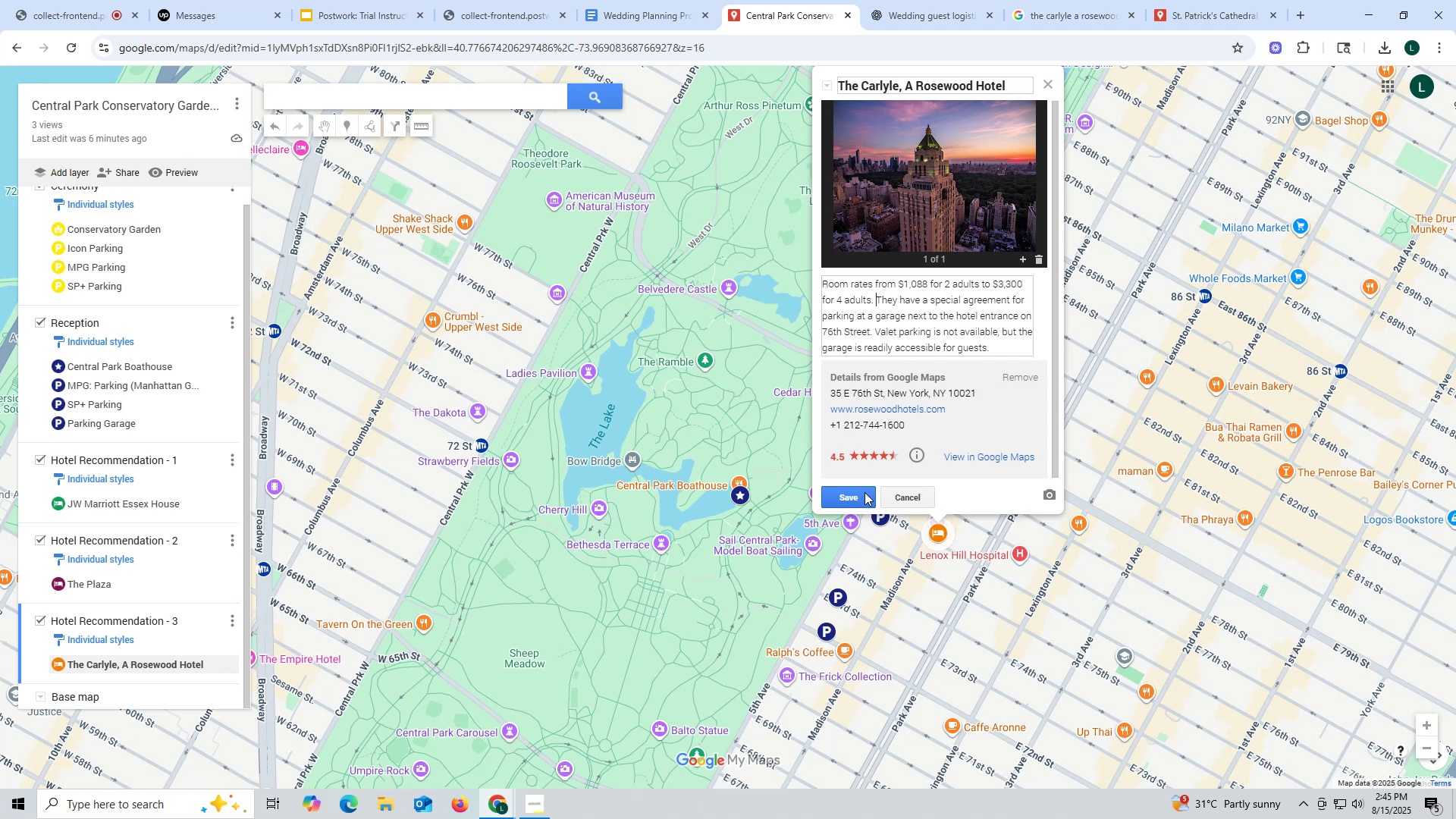 
left_click([862, 500])
 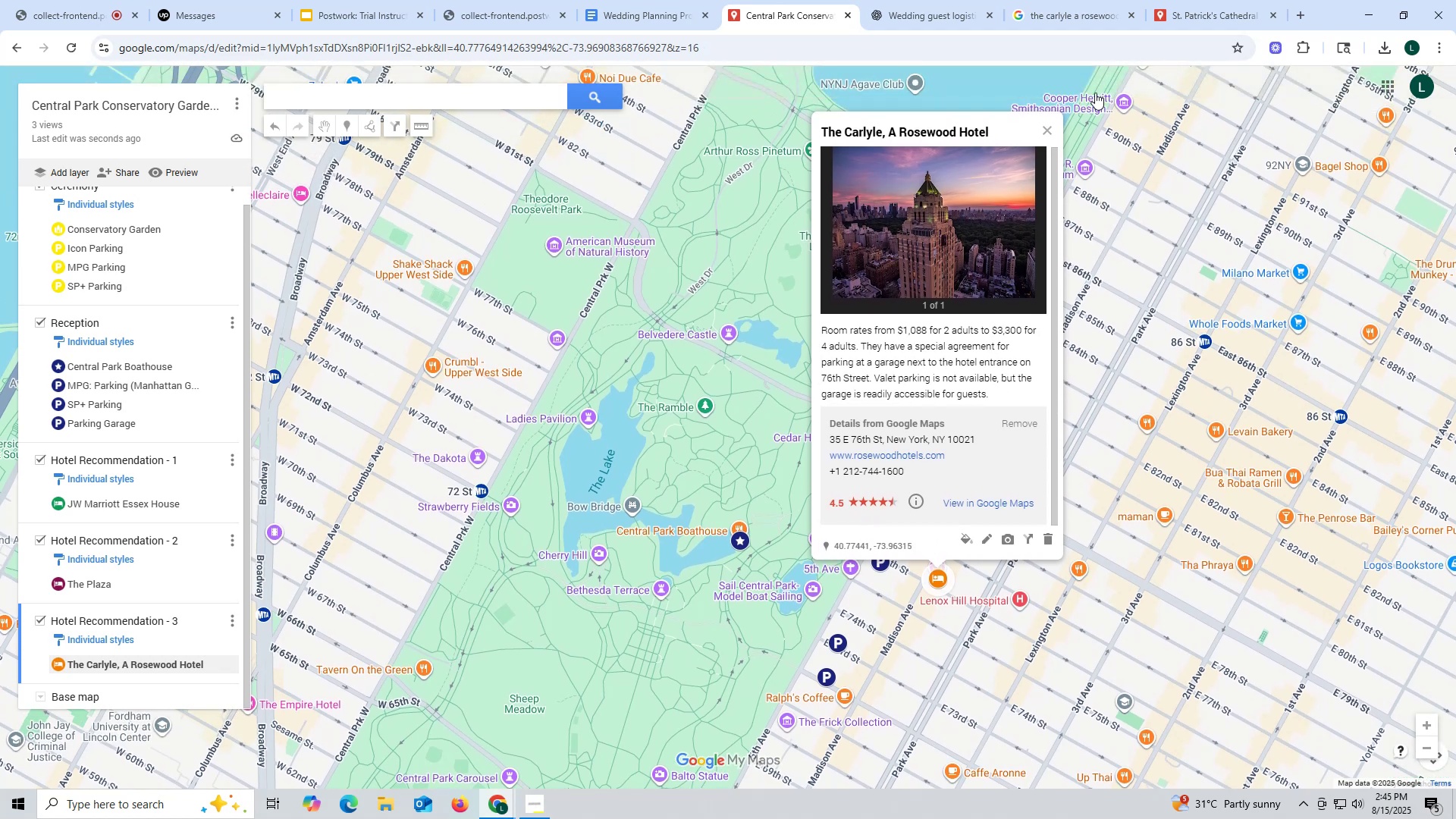 
left_click([1048, 128])
 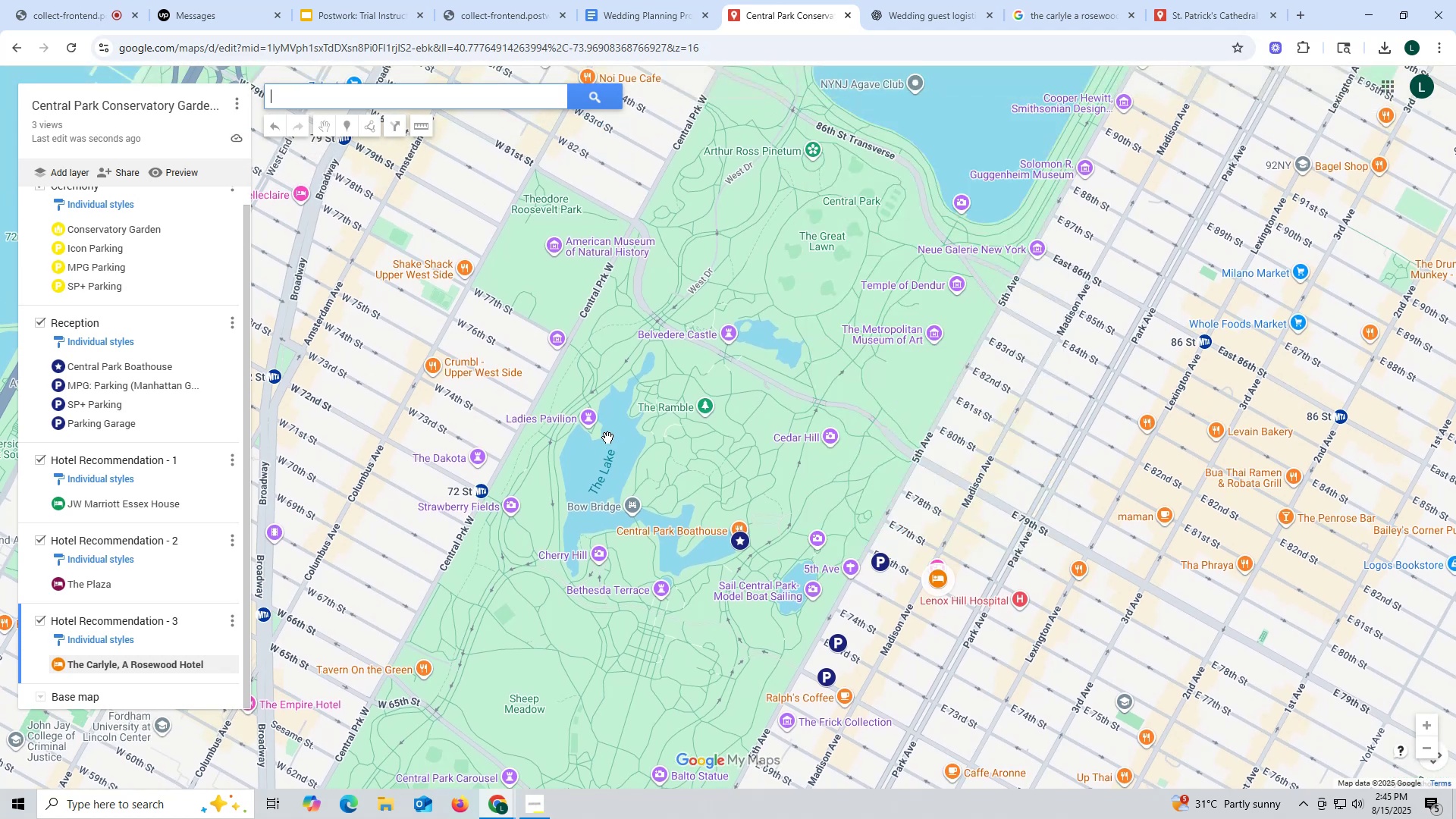 
scroll: coordinate [607, 438], scroll_direction: down, amount: 1.0
 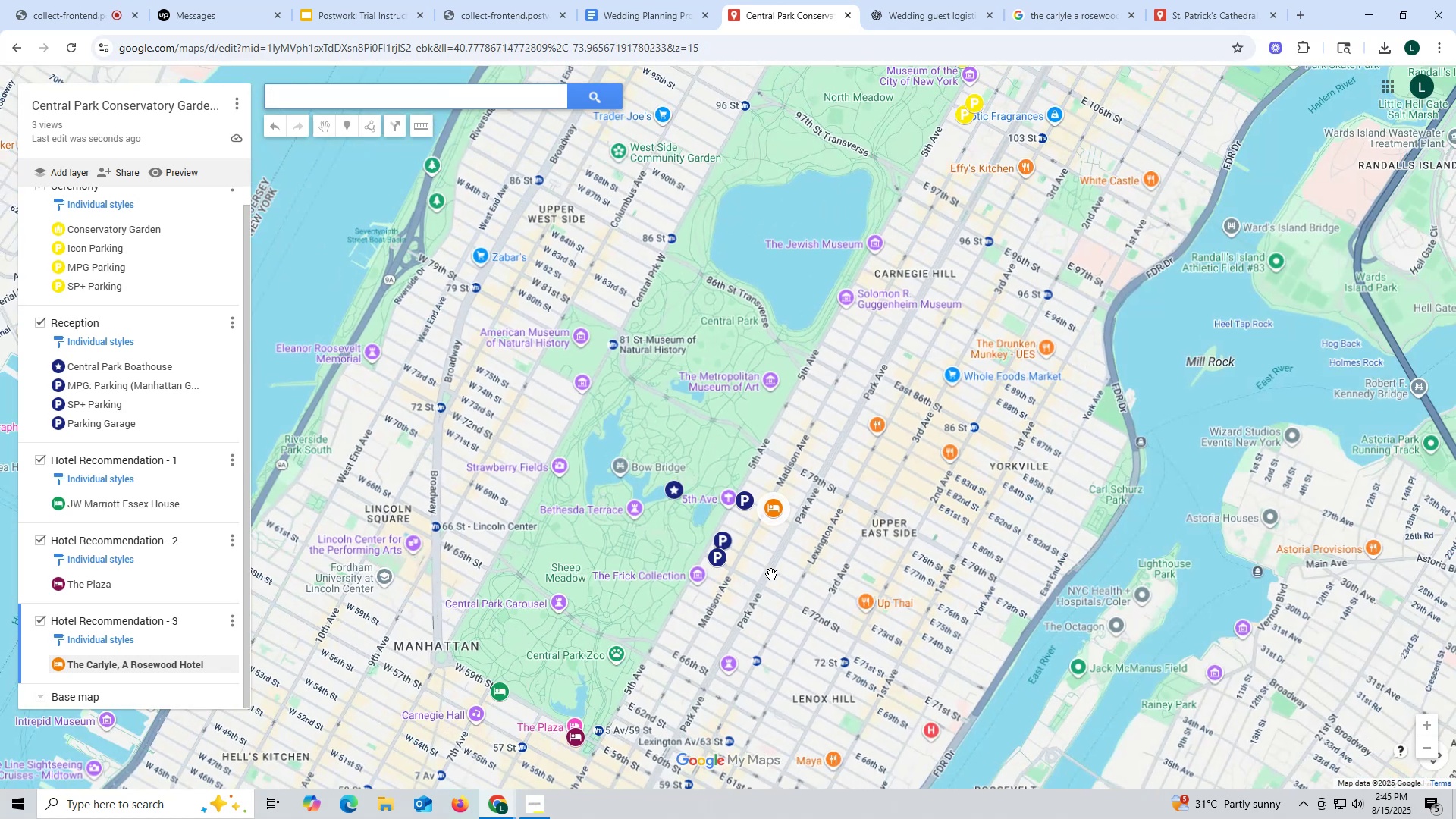 
left_click_drag(start_coordinate=[810, 585], to_coordinate=[881, 468])
 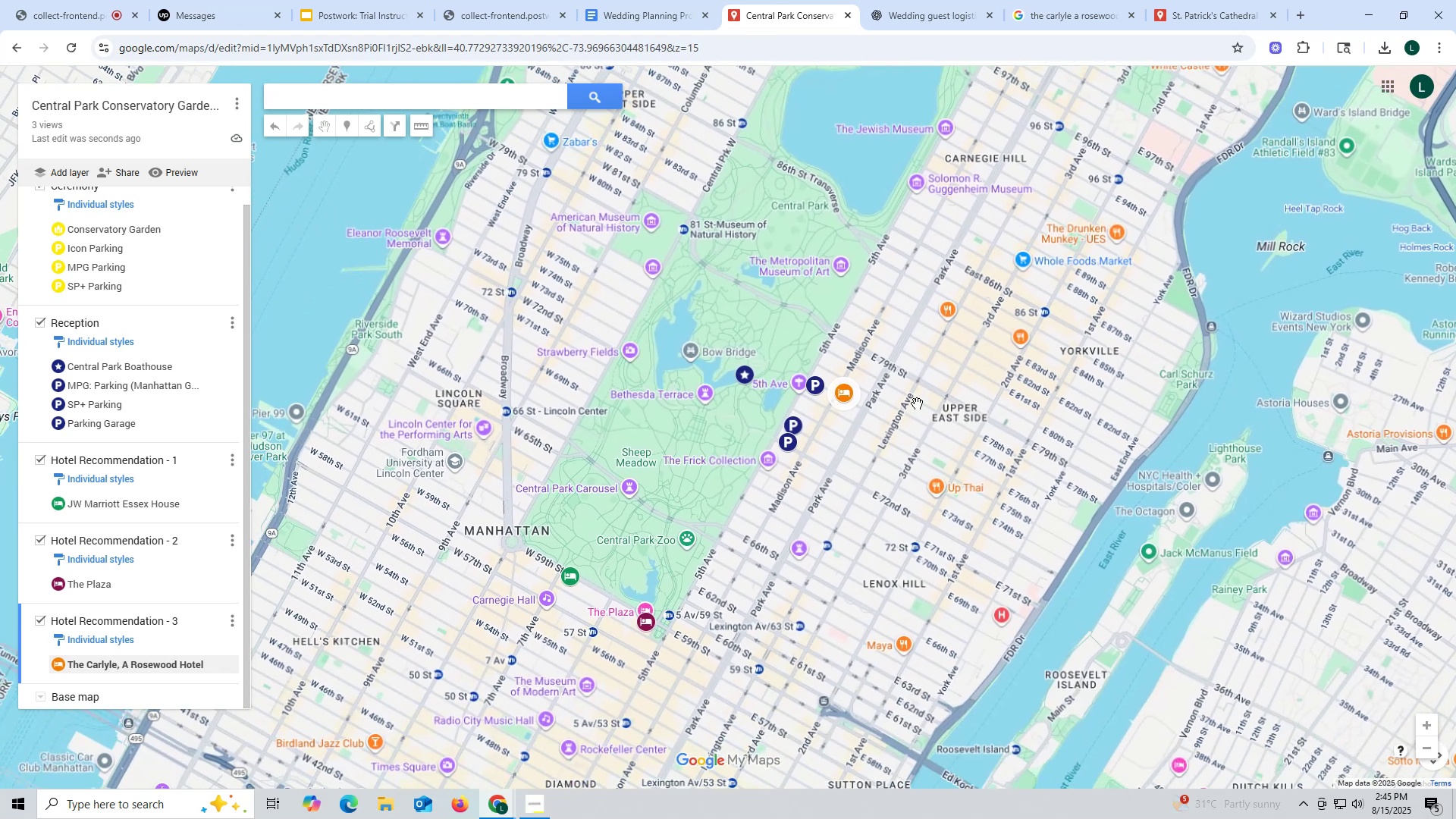 
scroll: coordinate [867, 369], scroll_direction: down, amount: 9.0
 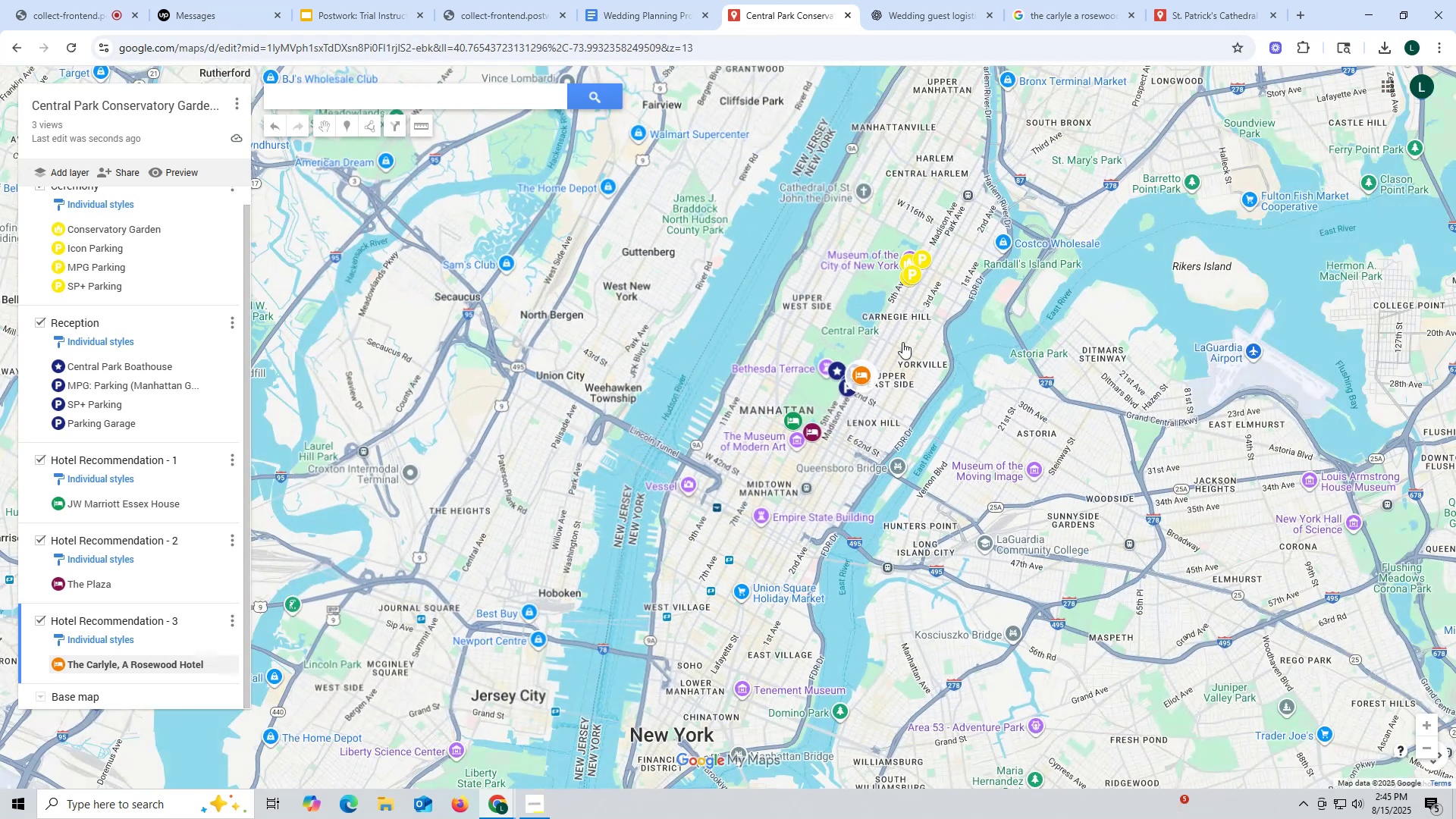 
scroll: coordinate [897, 350], scroll_direction: up, amount: 2.0
 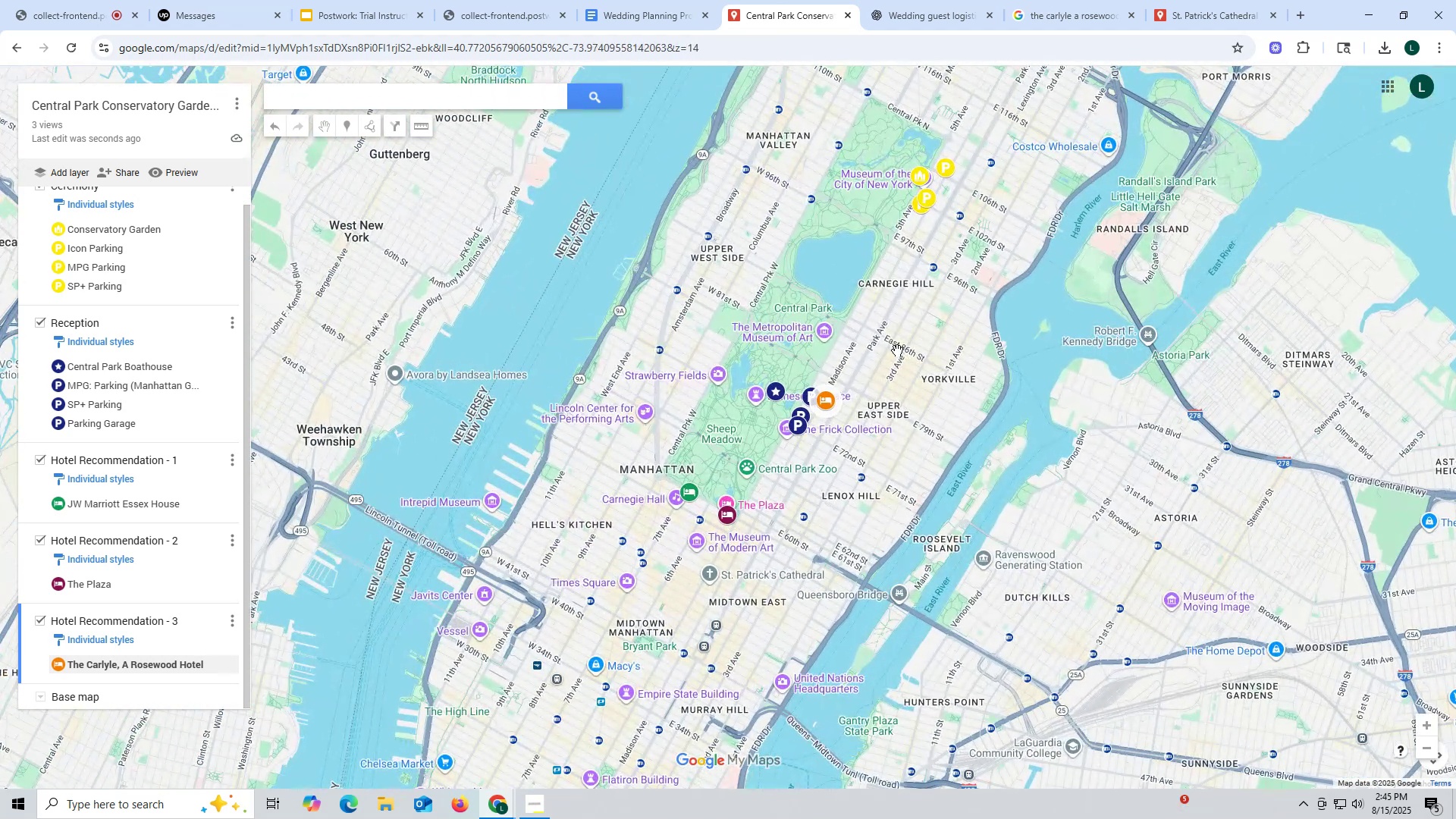 
scroll: coordinate [897, 350], scroll_direction: down, amount: 1.0
 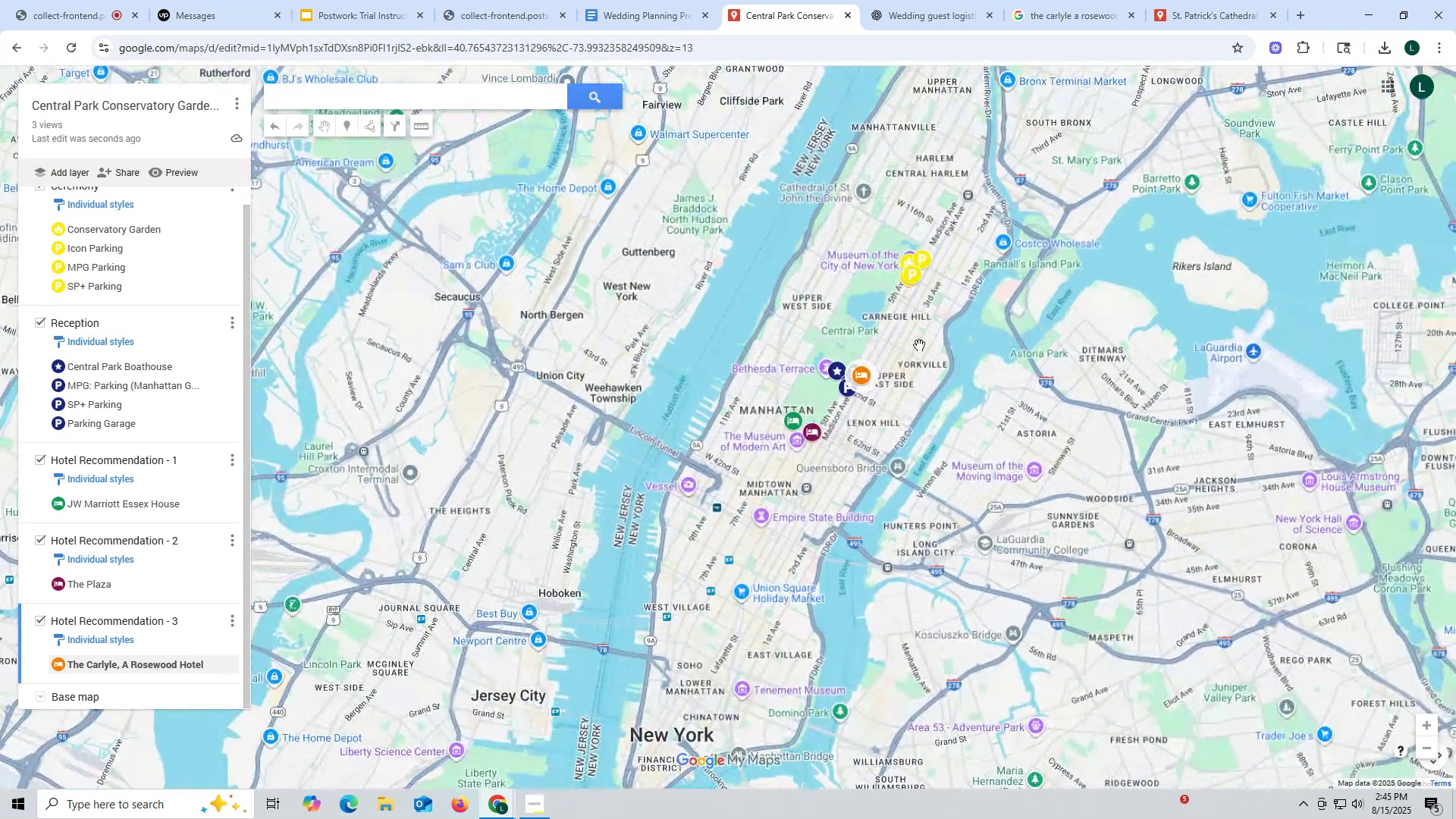 
scroll: coordinate [921, 344], scroll_direction: up, amount: 1.0
 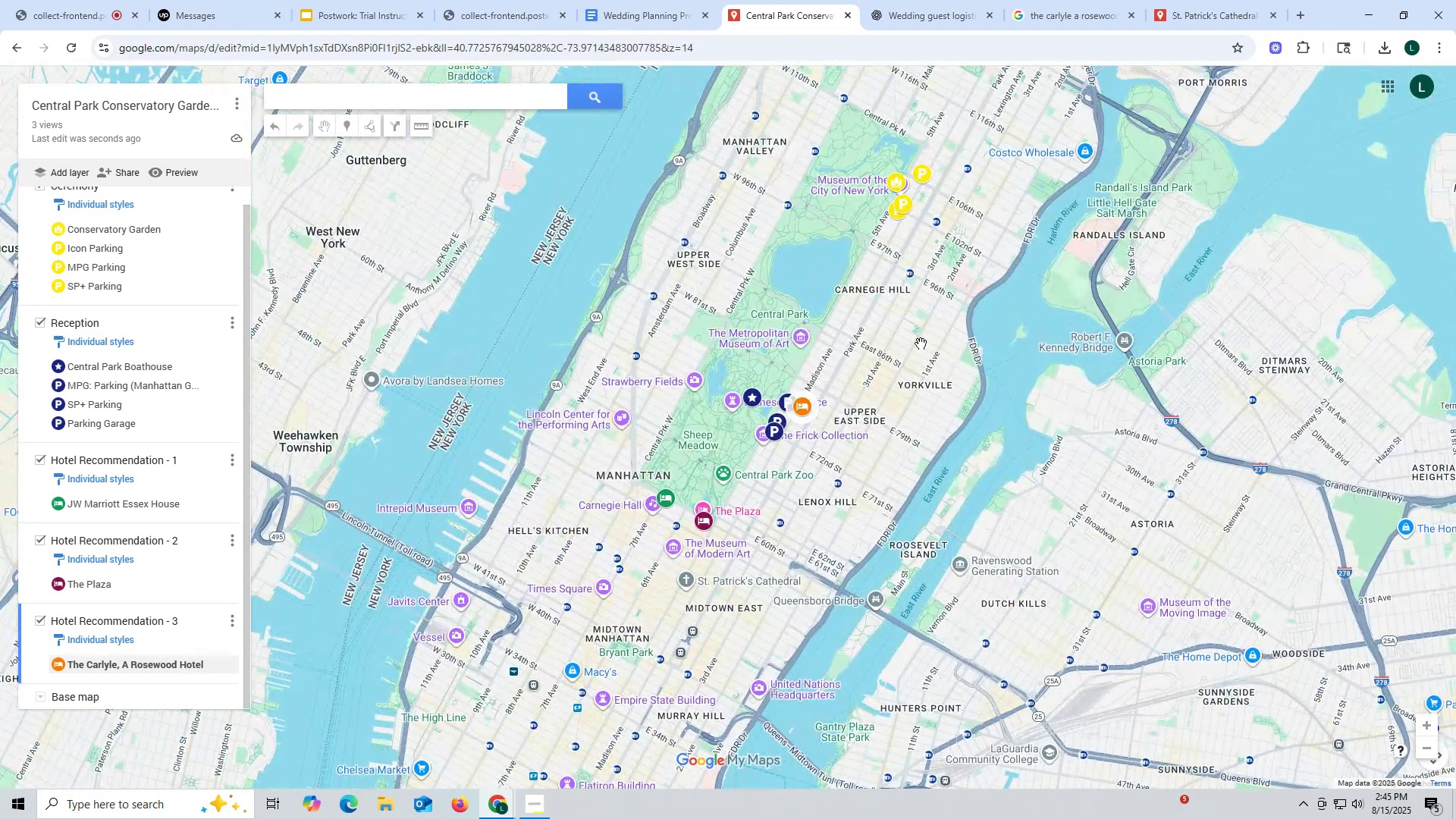 
scroll: coordinate [921, 344], scroll_direction: down, amount: 1.0
 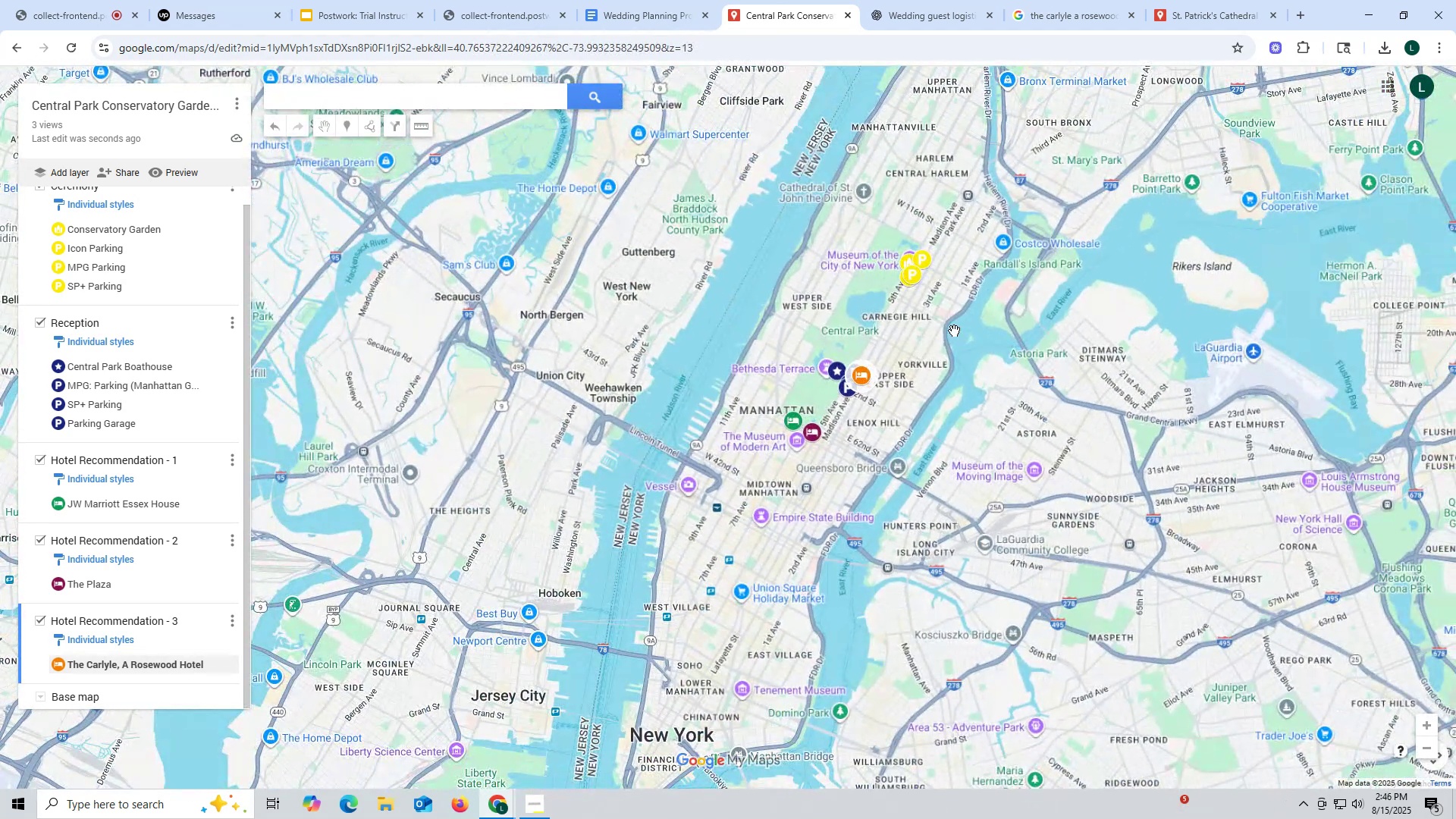 
scroll: coordinate [865, 364], scroll_direction: up, amount: 4.0
 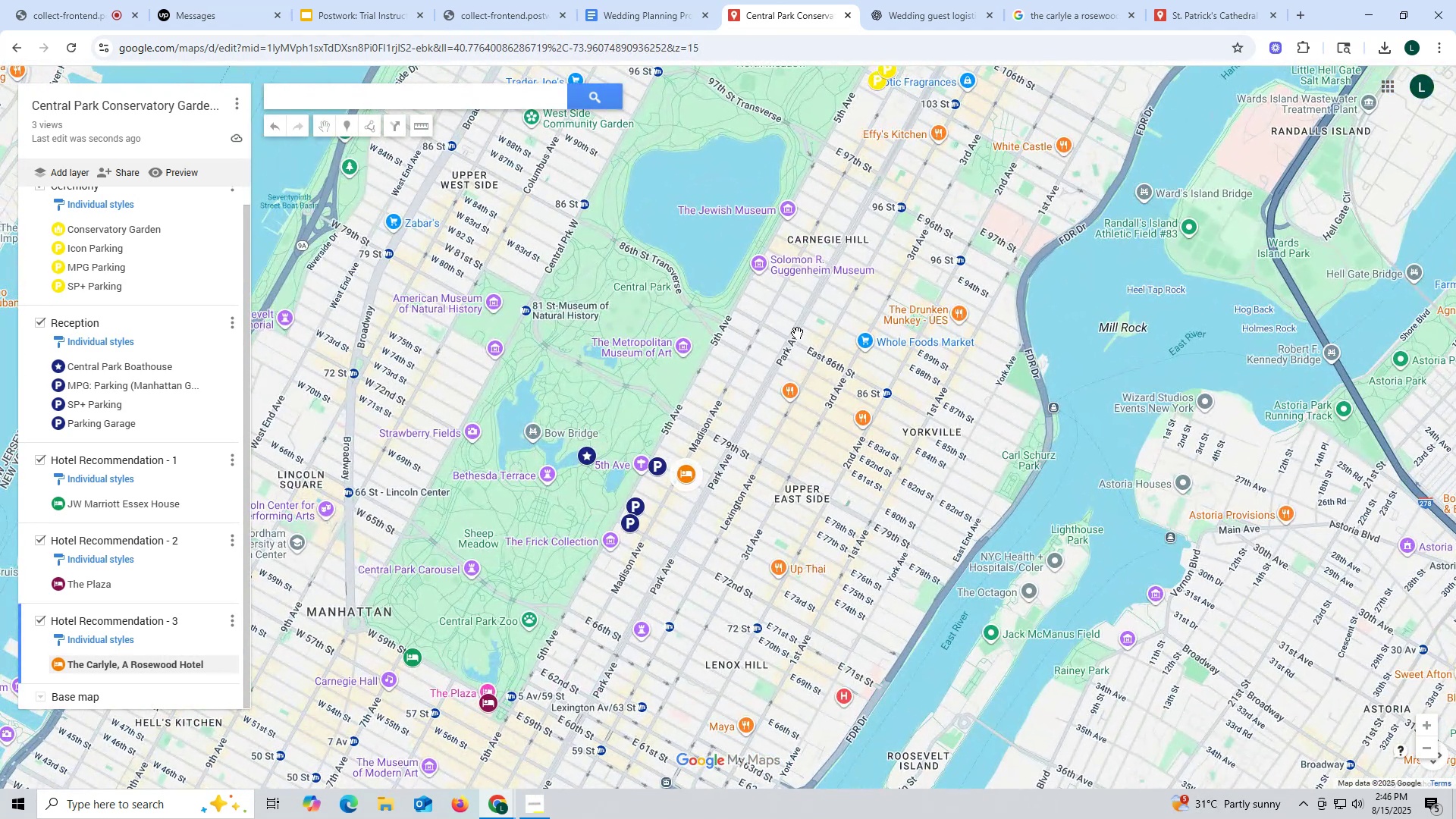 
left_click_drag(start_coordinate=[783, 339], to_coordinate=[861, 342])
 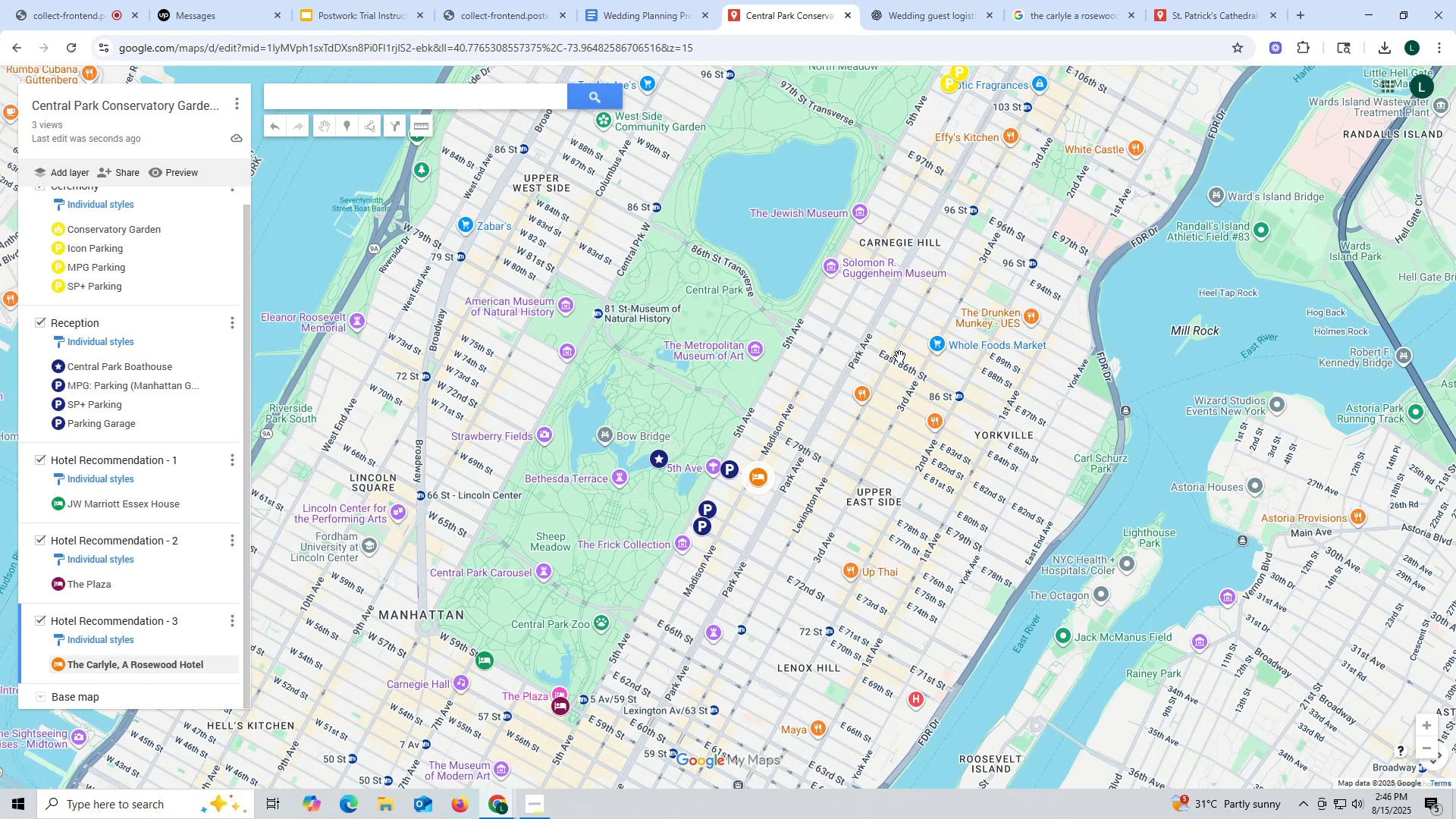 
left_click_drag(start_coordinate=[905, 349], to_coordinate=[859, 484])
 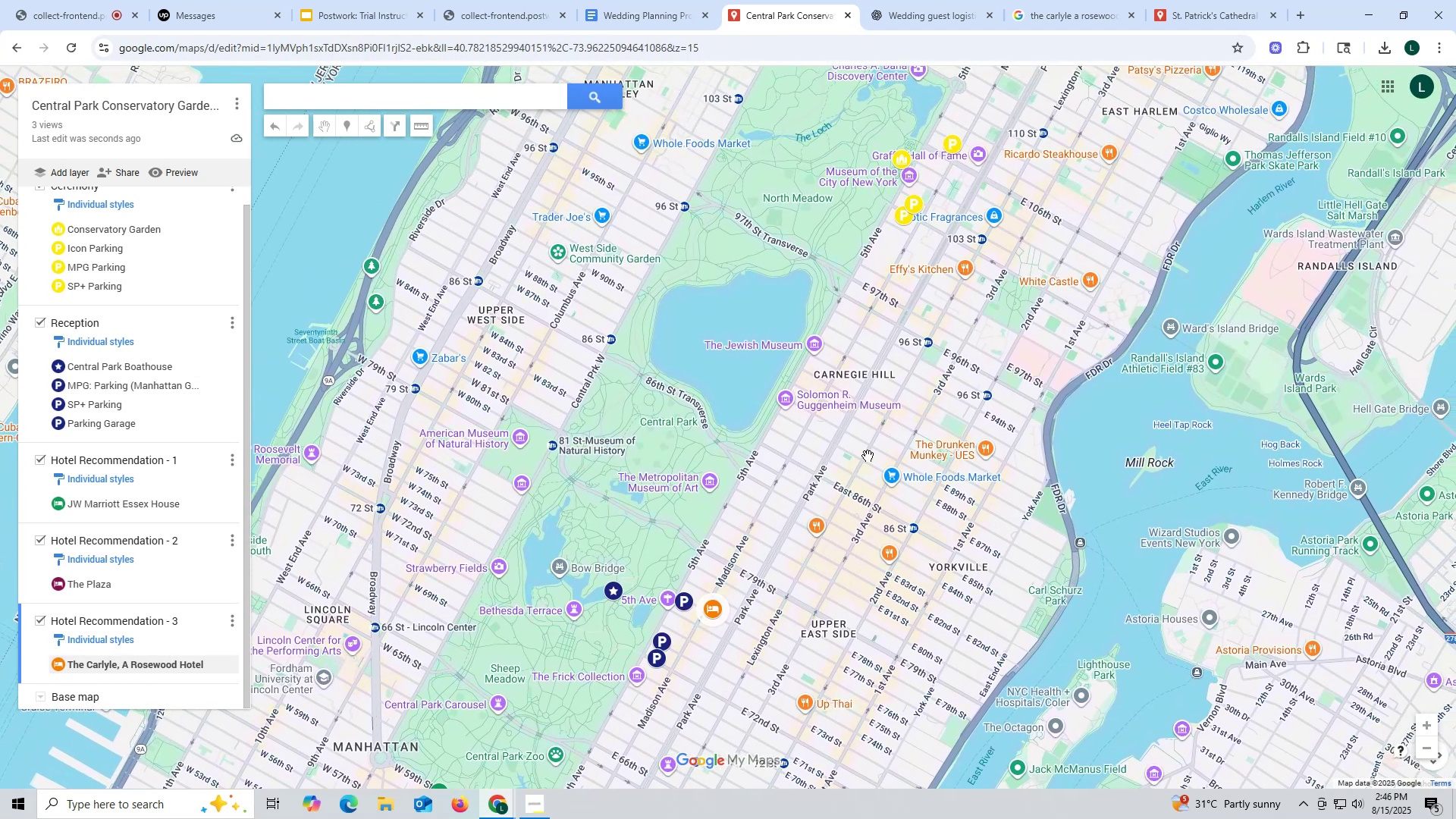 
scroll: coordinate [880, 446], scroll_direction: down, amount: 1.0
 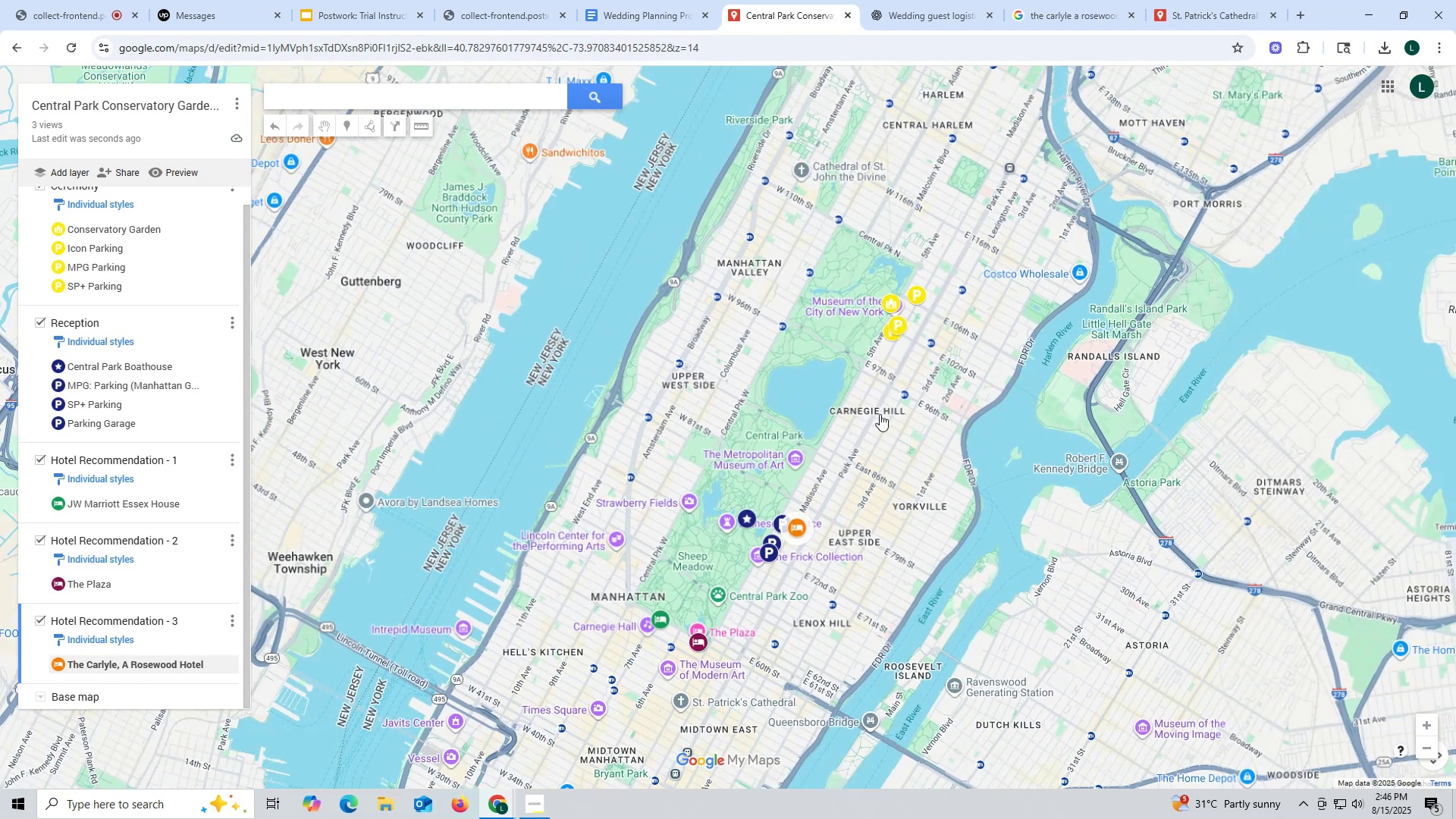 
left_click_drag(start_coordinate=[890, 396], to_coordinate=[780, 506])
 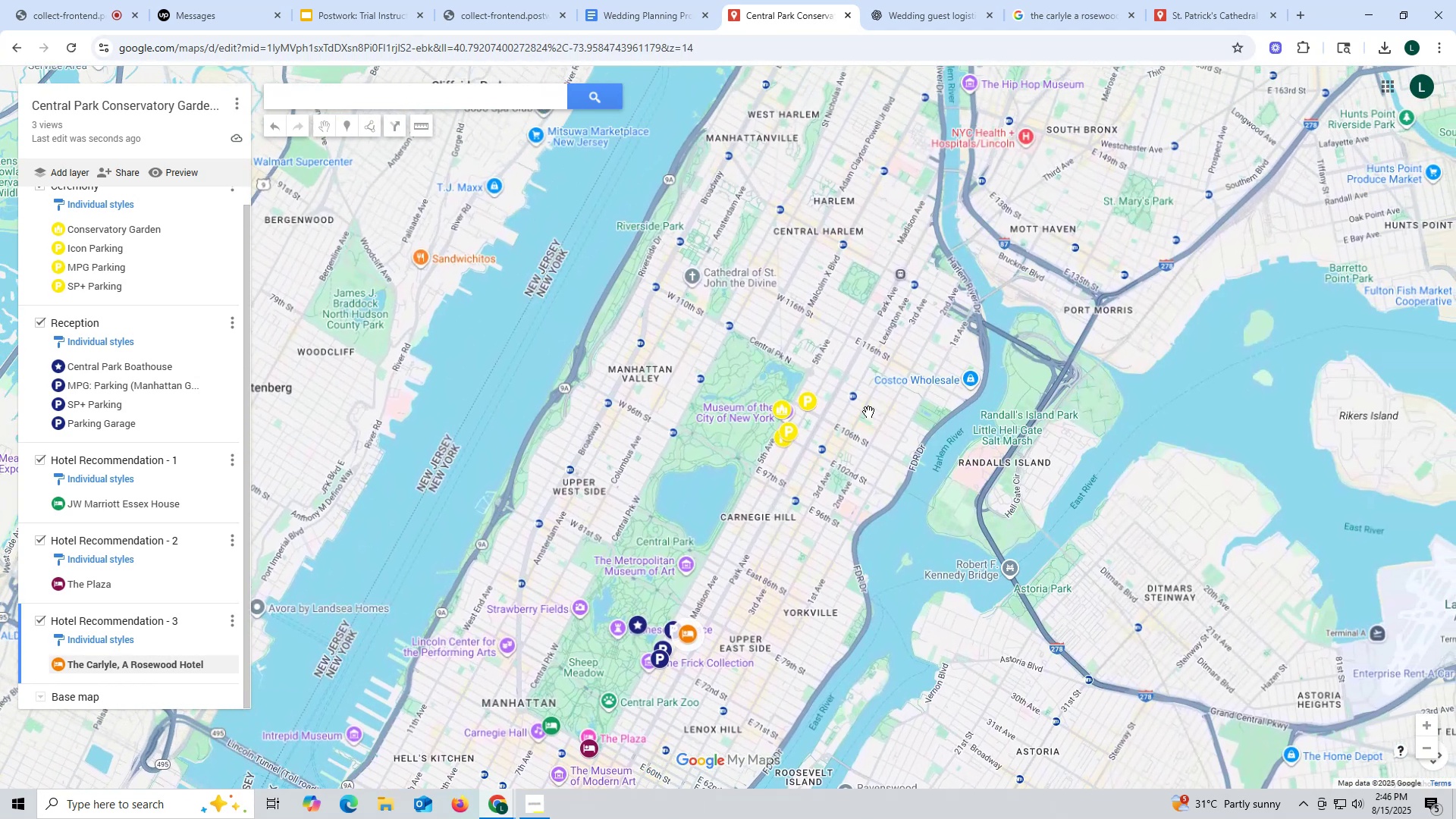 
left_click_drag(start_coordinate=[883, 389], to_coordinate=[896, 400])
 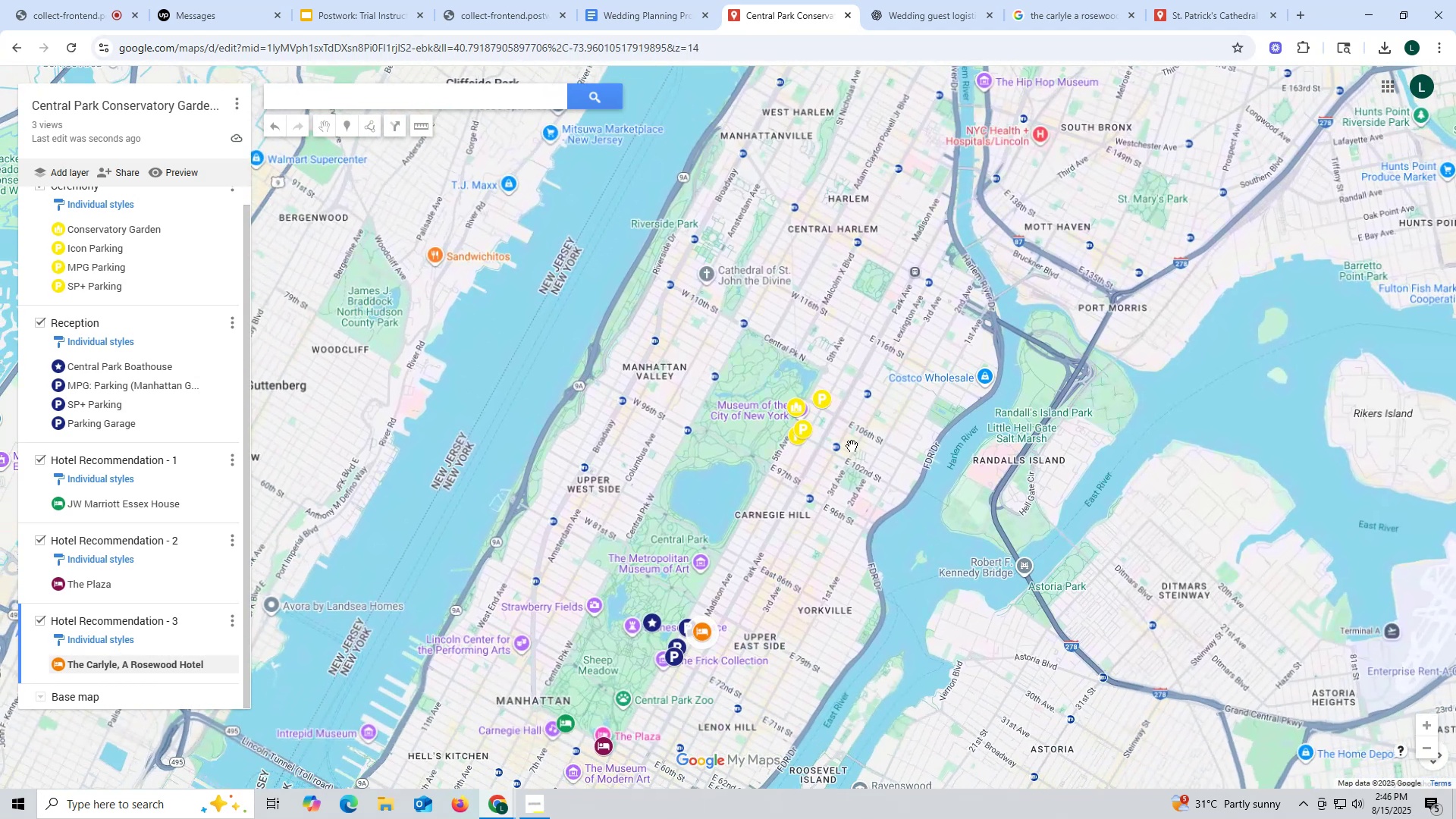 
scroll: coordinate [852, 447], scroll_direction: up, amount: 1.0
 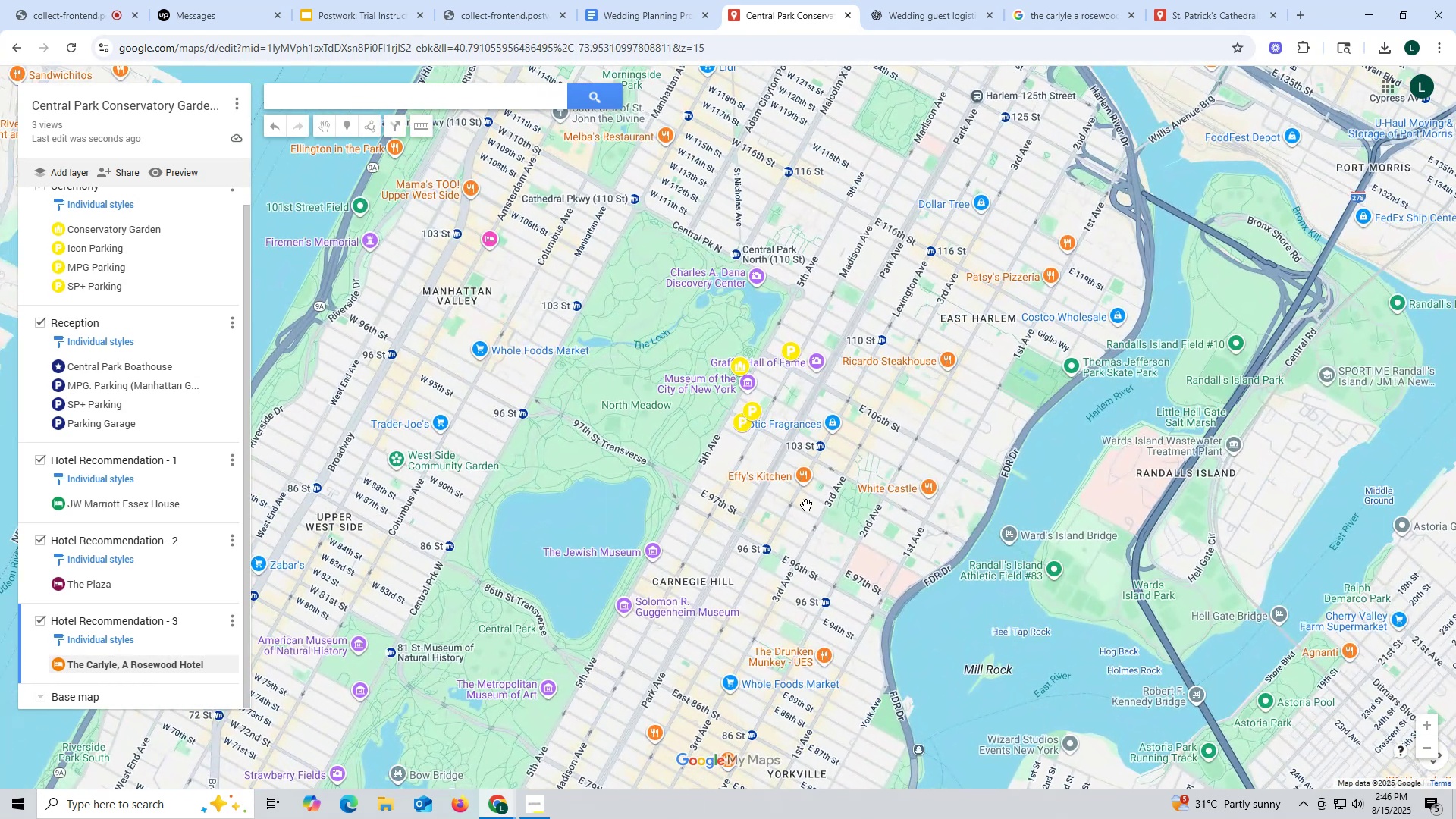 
left_click_drag(start_coordinate=[802, 511], to_coordinate=[888, 215])
 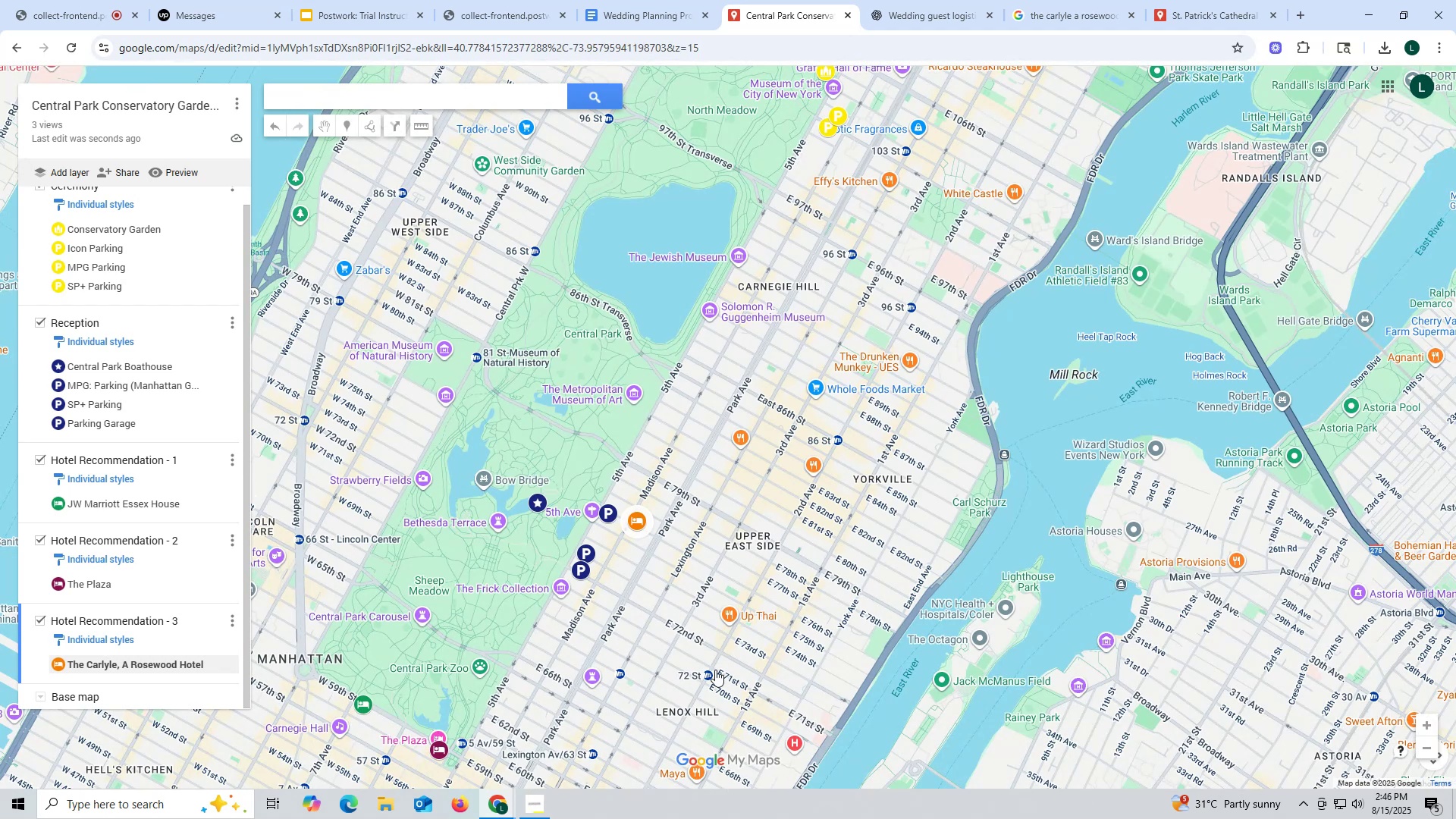 
left_click_drag(start_coordinate=[666, 592], to_coordinate=[769, 460])
 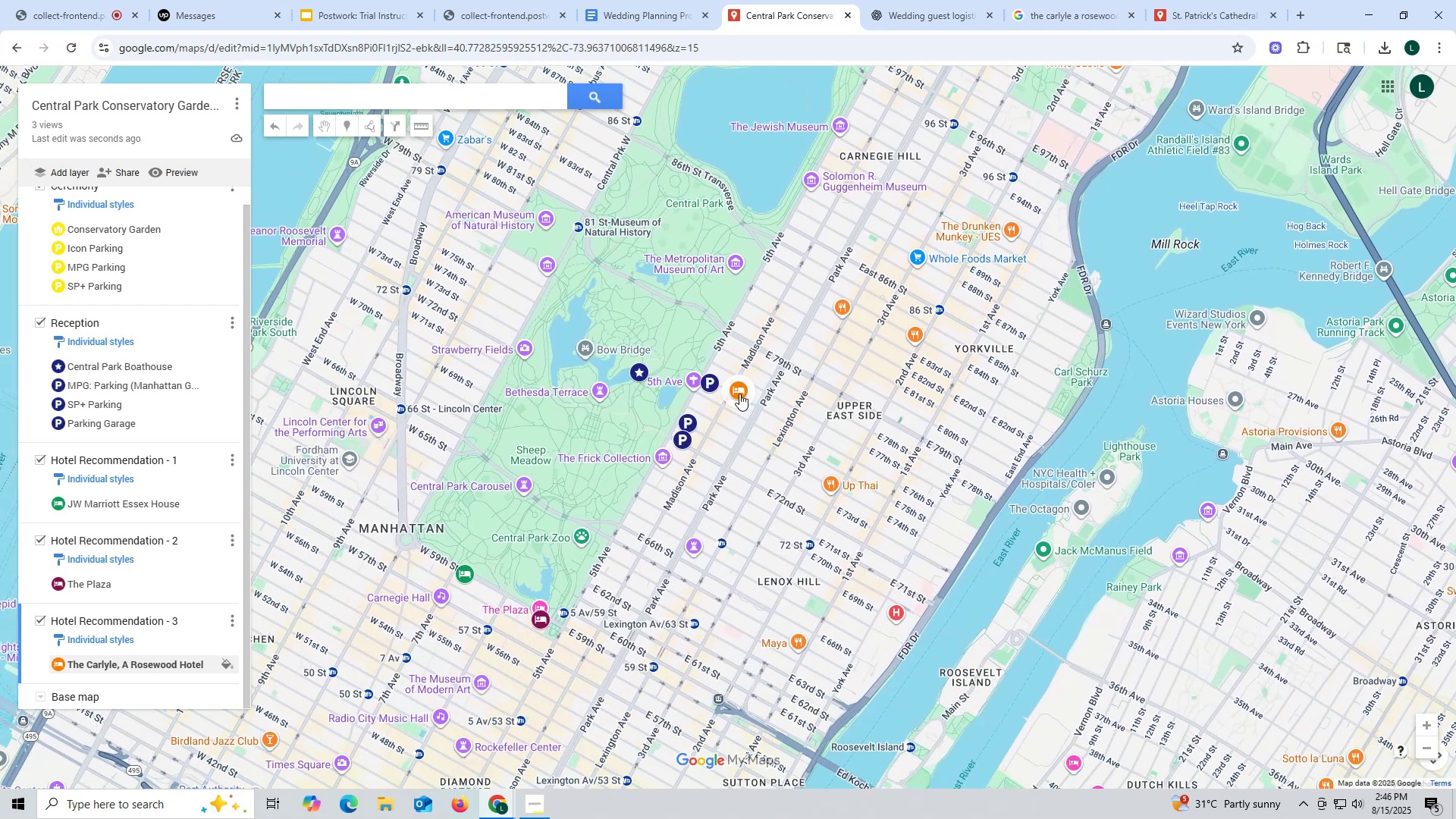 
left_click([739, 394])
 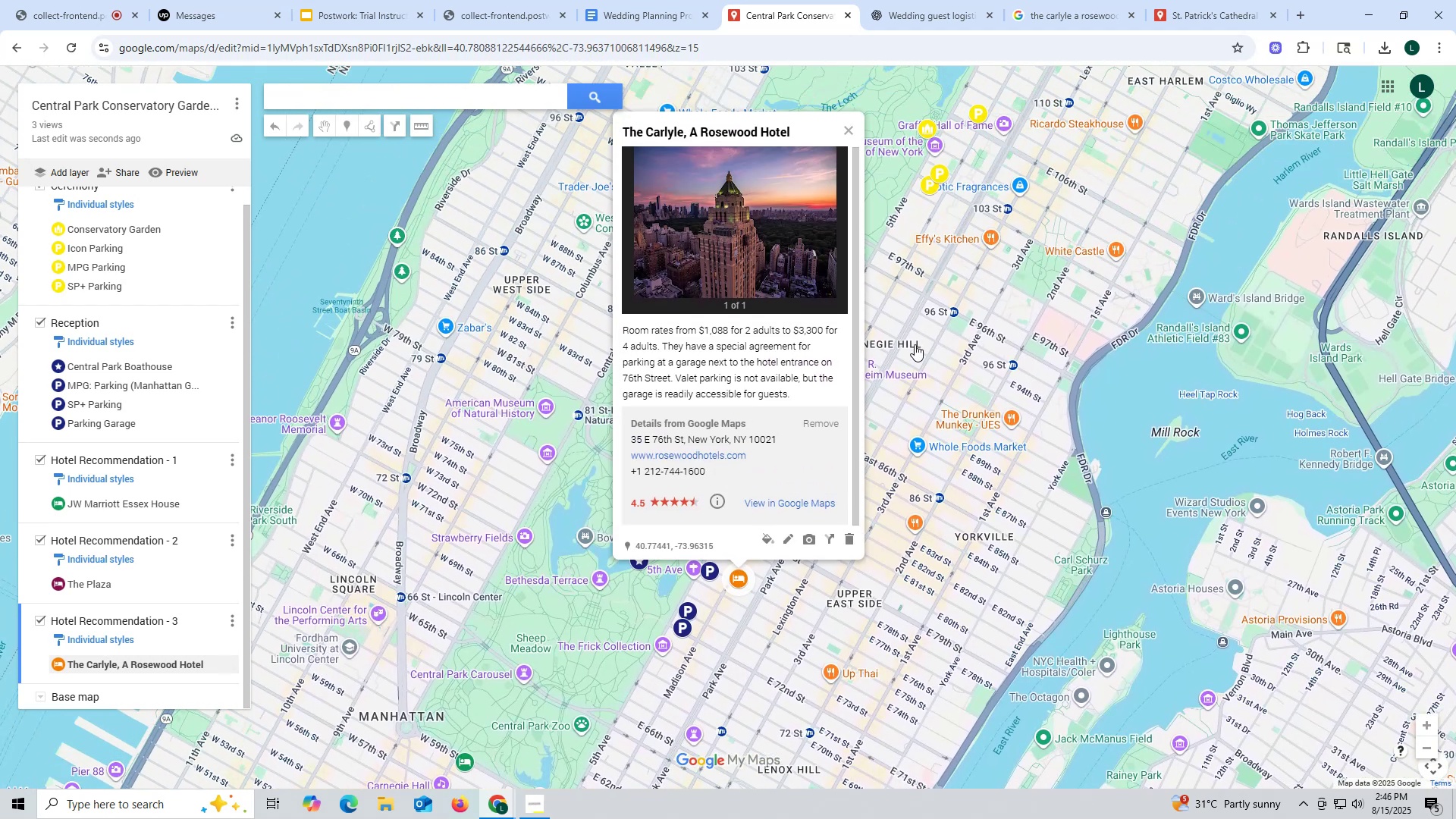 
left_click([915, 344])
 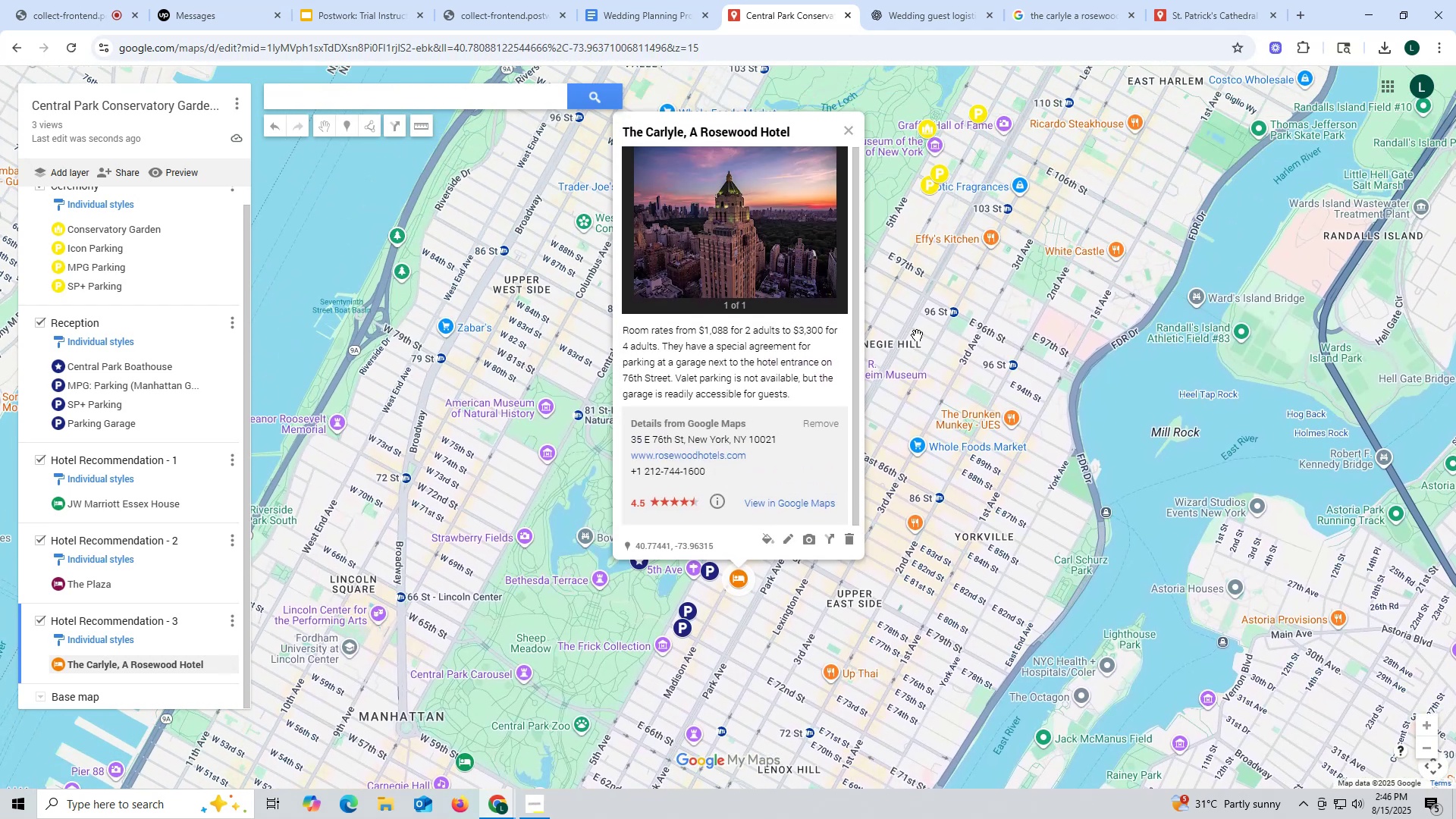 
left_click_drag(start_coordinate=[918, 332], to_coordinate=[912, 426])
 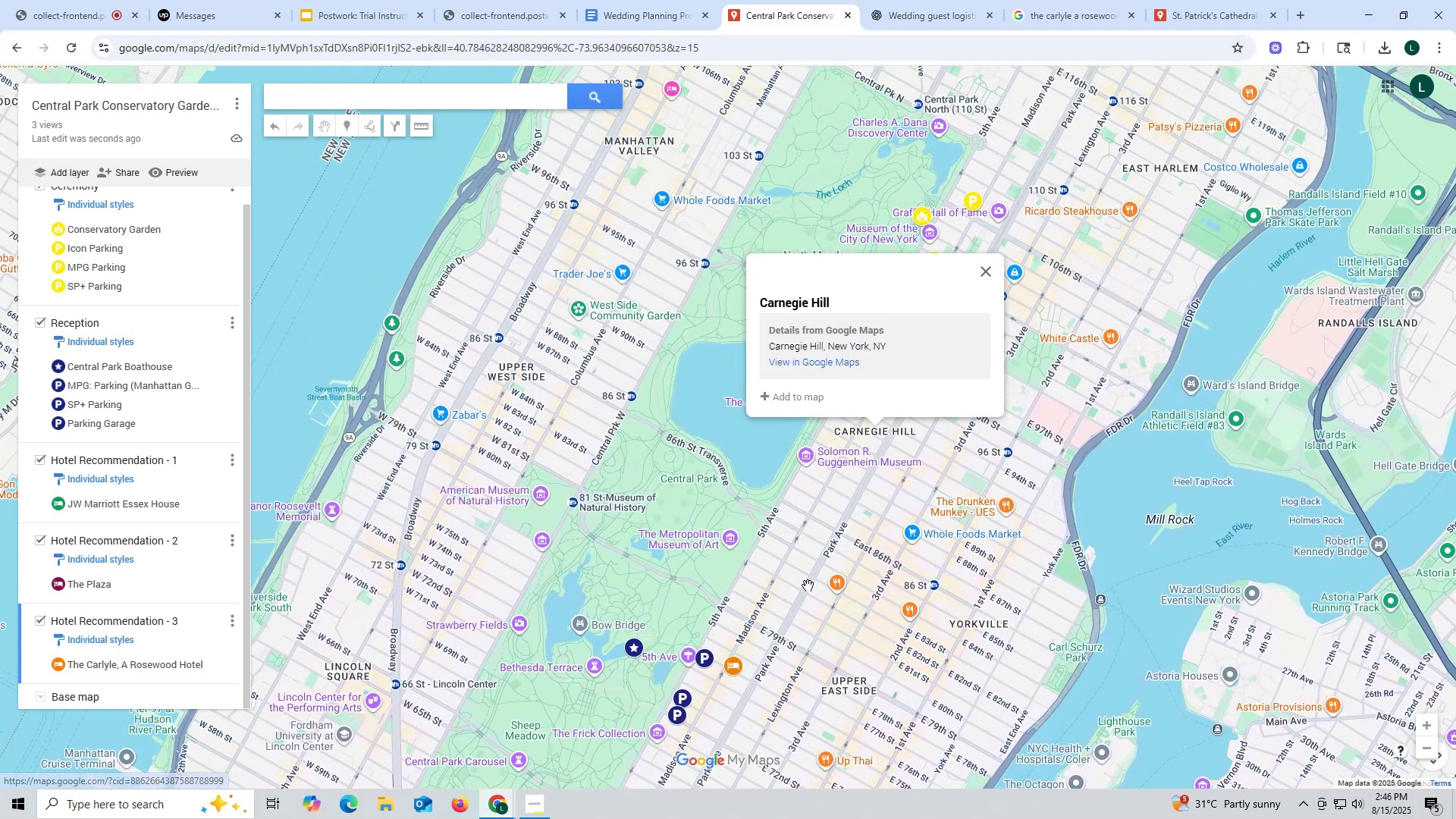 
left_click([808, 585])
 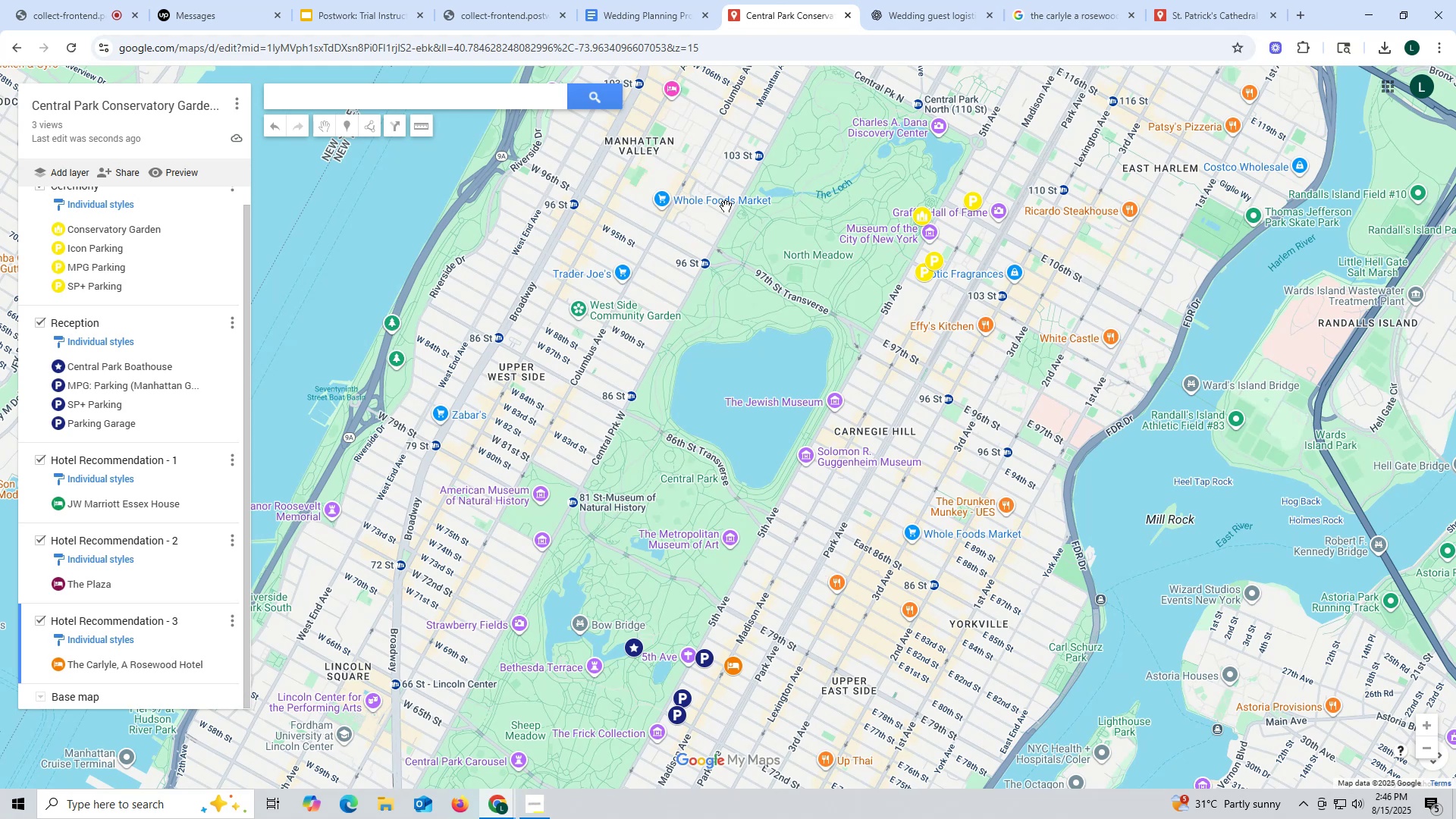 
wait(5.85)
 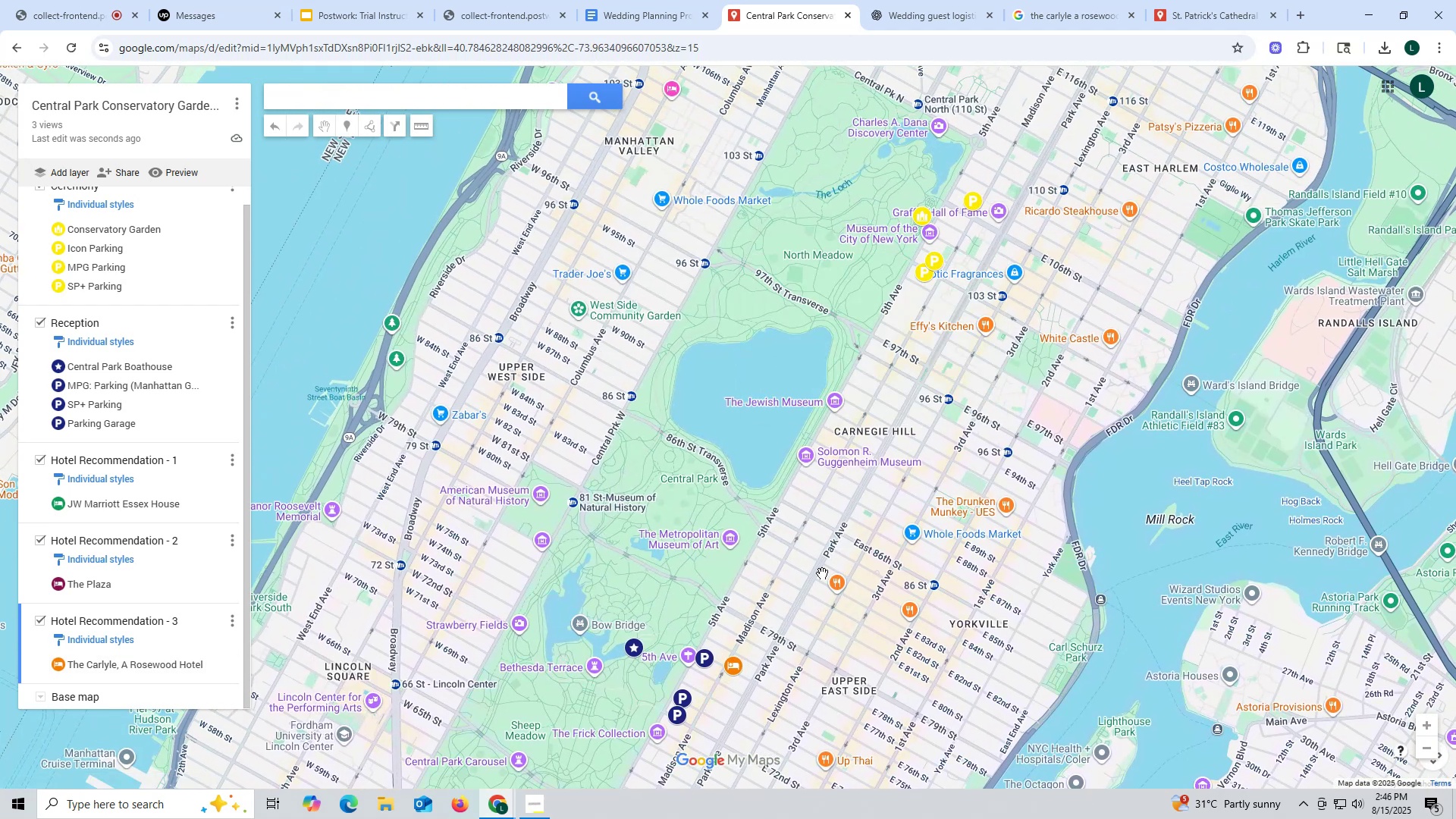 
left_click_drag(start_coordinate=[952, 391], to_coordinate=[929, 484])
 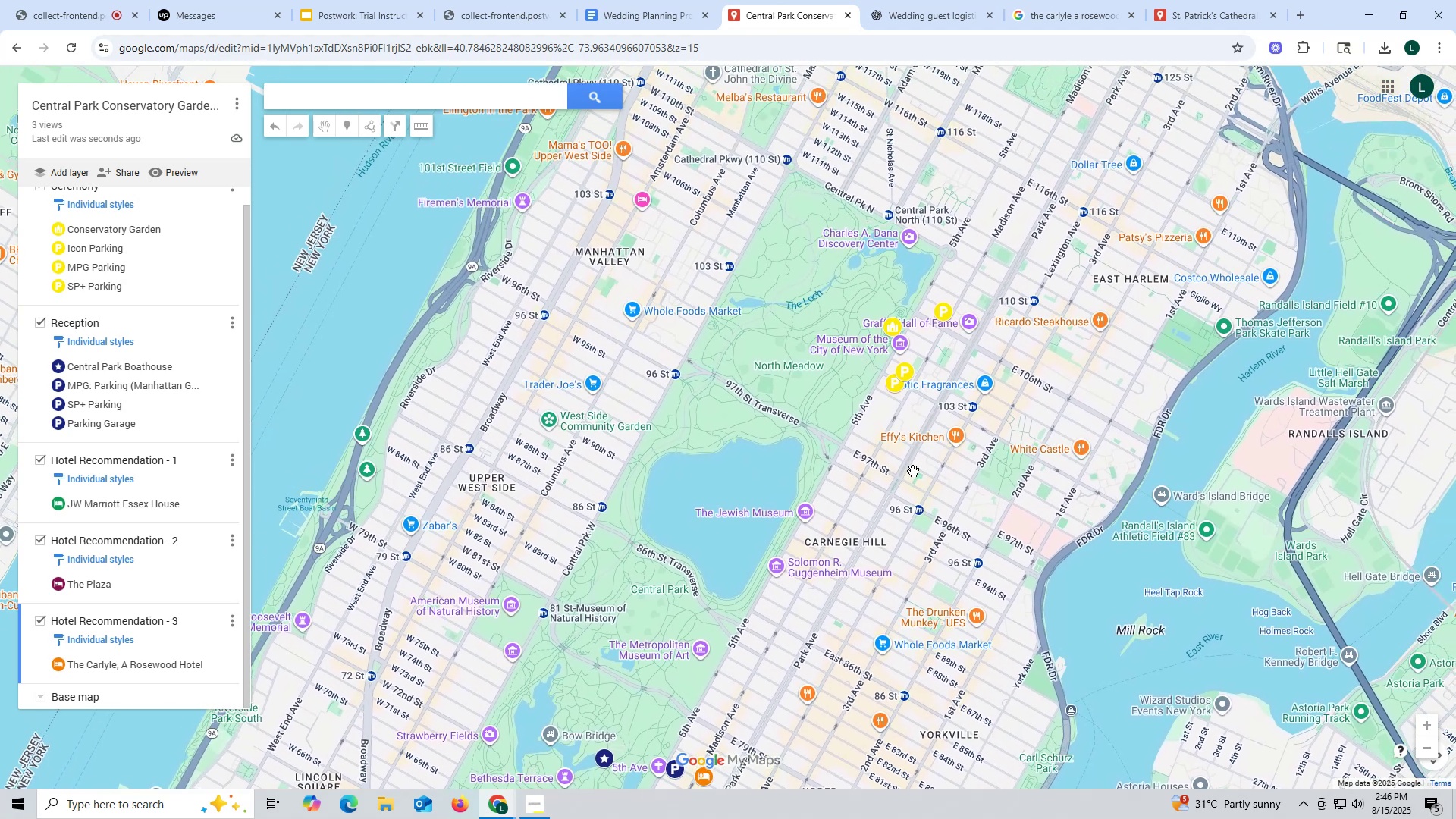 
scroll: coordinate [913, 469], scroll_direction: up, amount: 1.0
 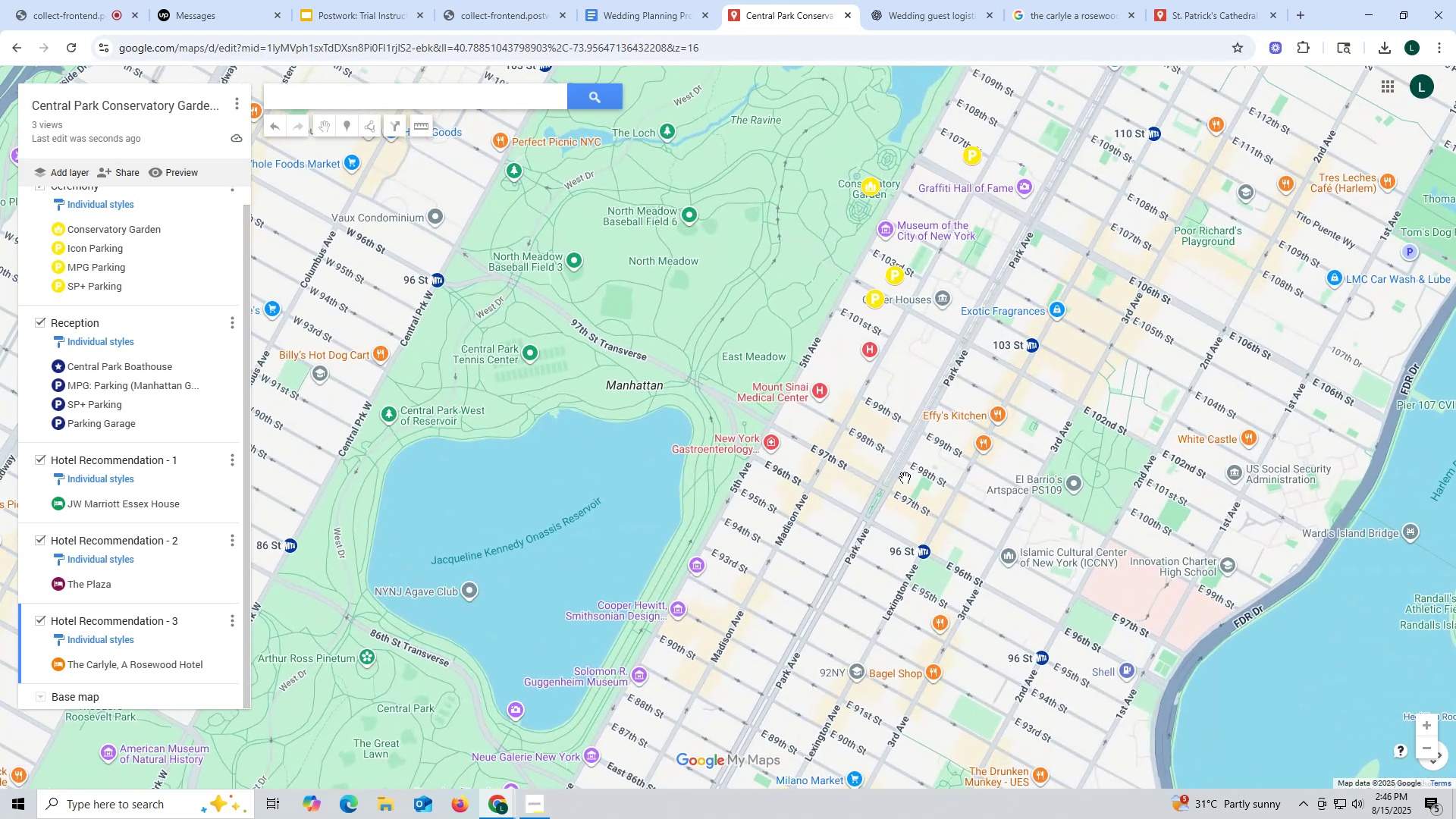 
left_click_drag(start_coordinate=[904, 483], to_coordinate=[908, 674])
 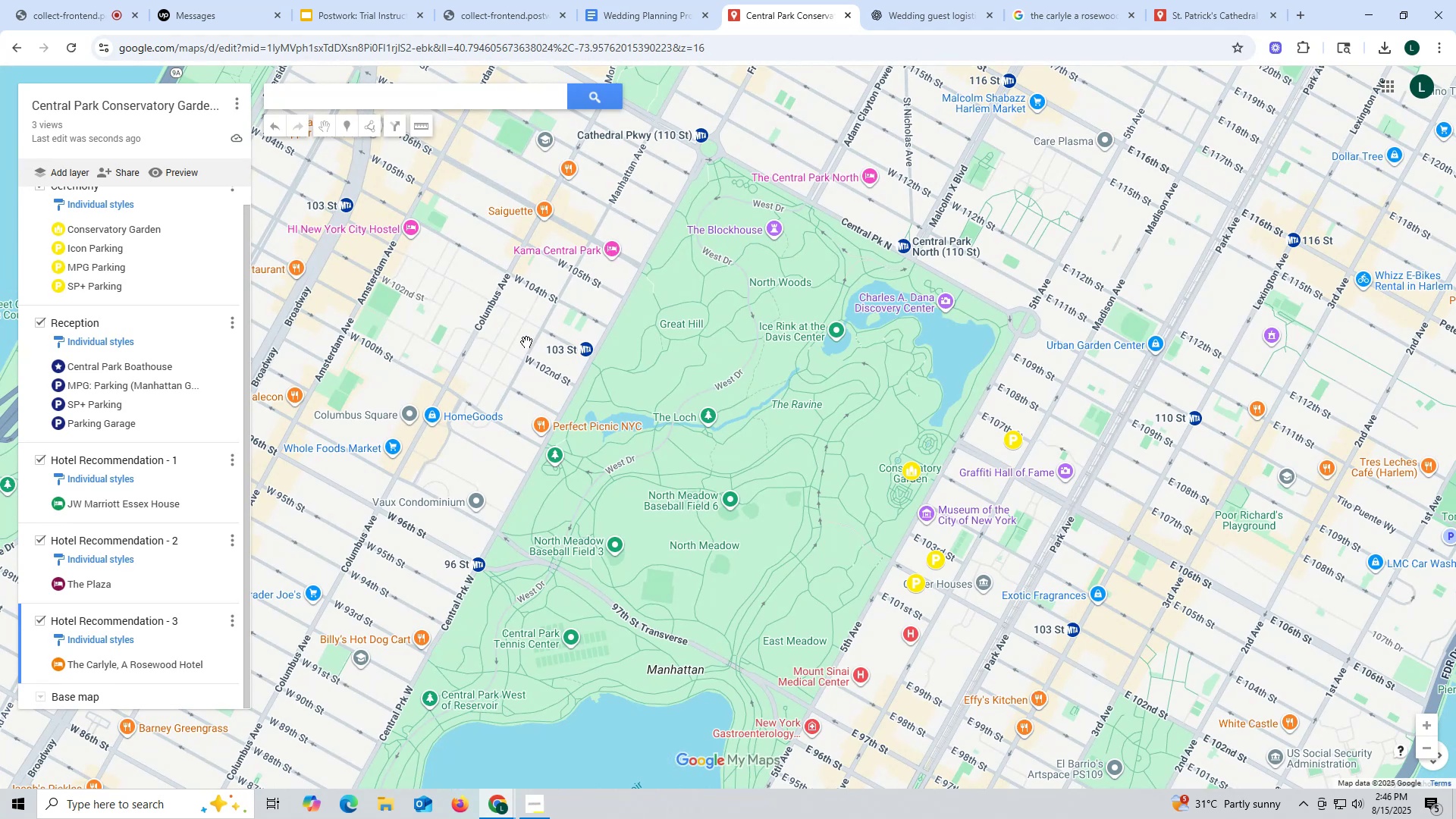 
wait(5.62)
 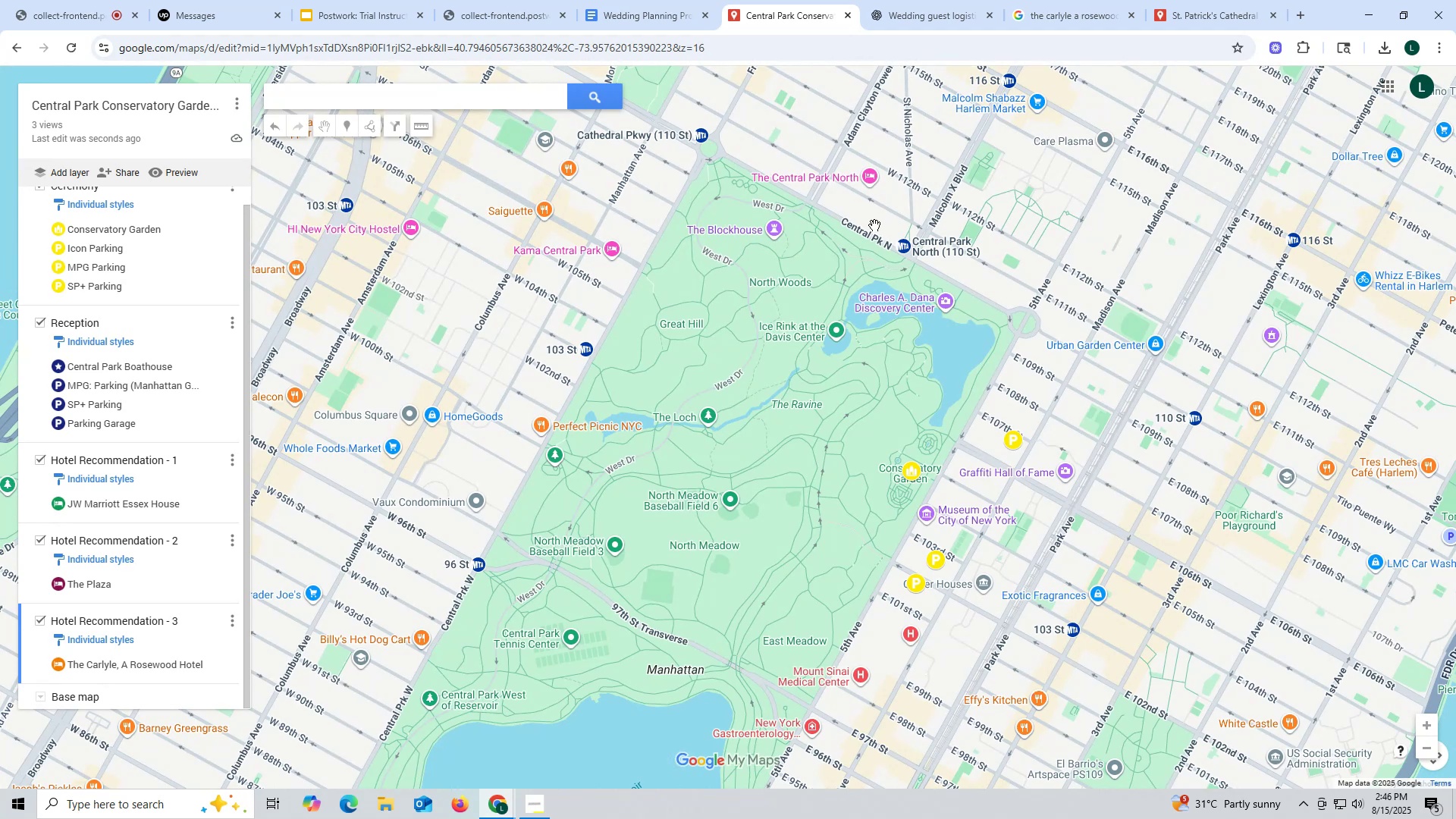 
left_click_drag(start_coordinate=[526, 342], to_coordinate=[608, 240])
 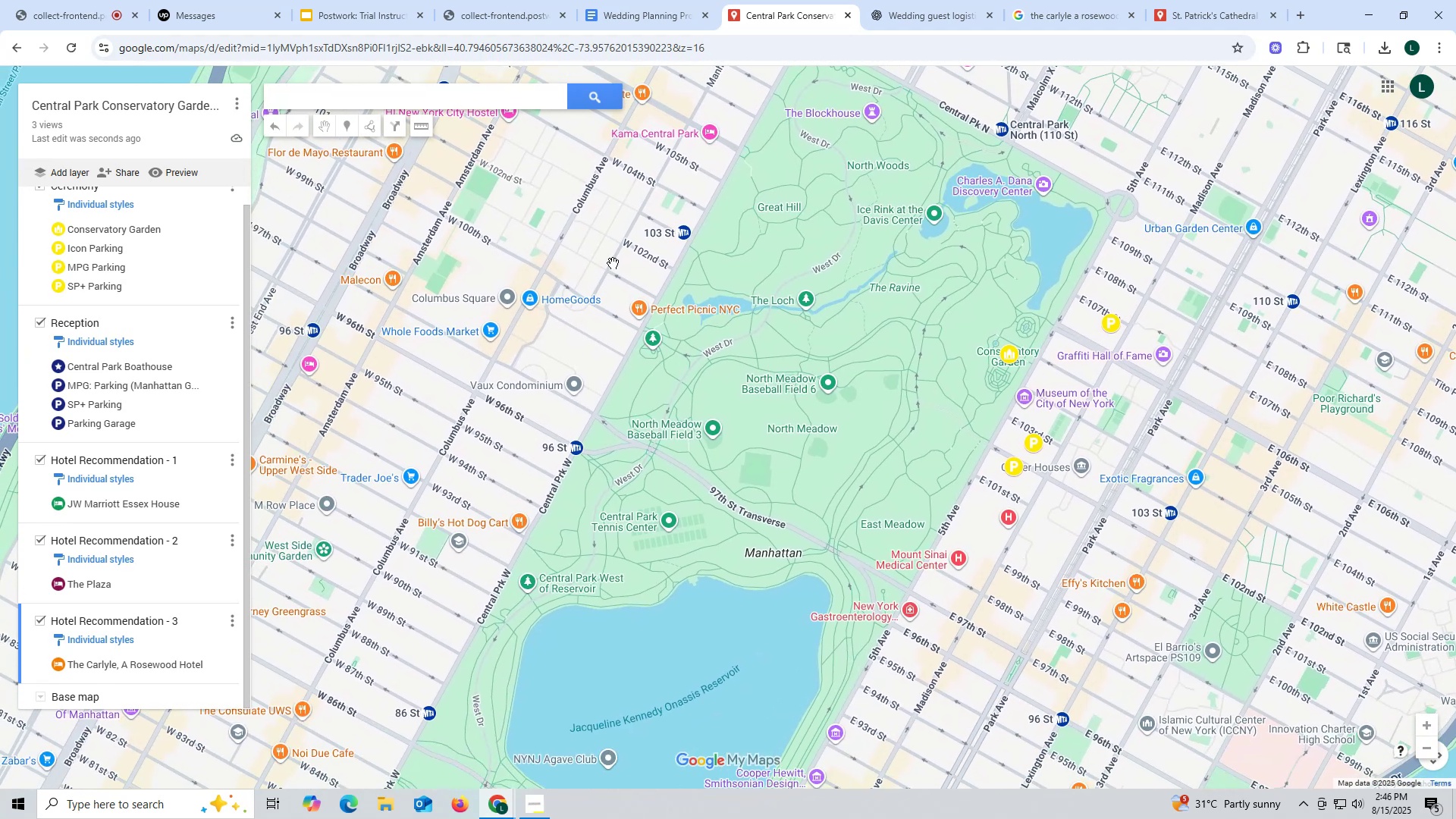 
scroll: coordinate [613, 264], scroll_direction: down, amount: 1.0
 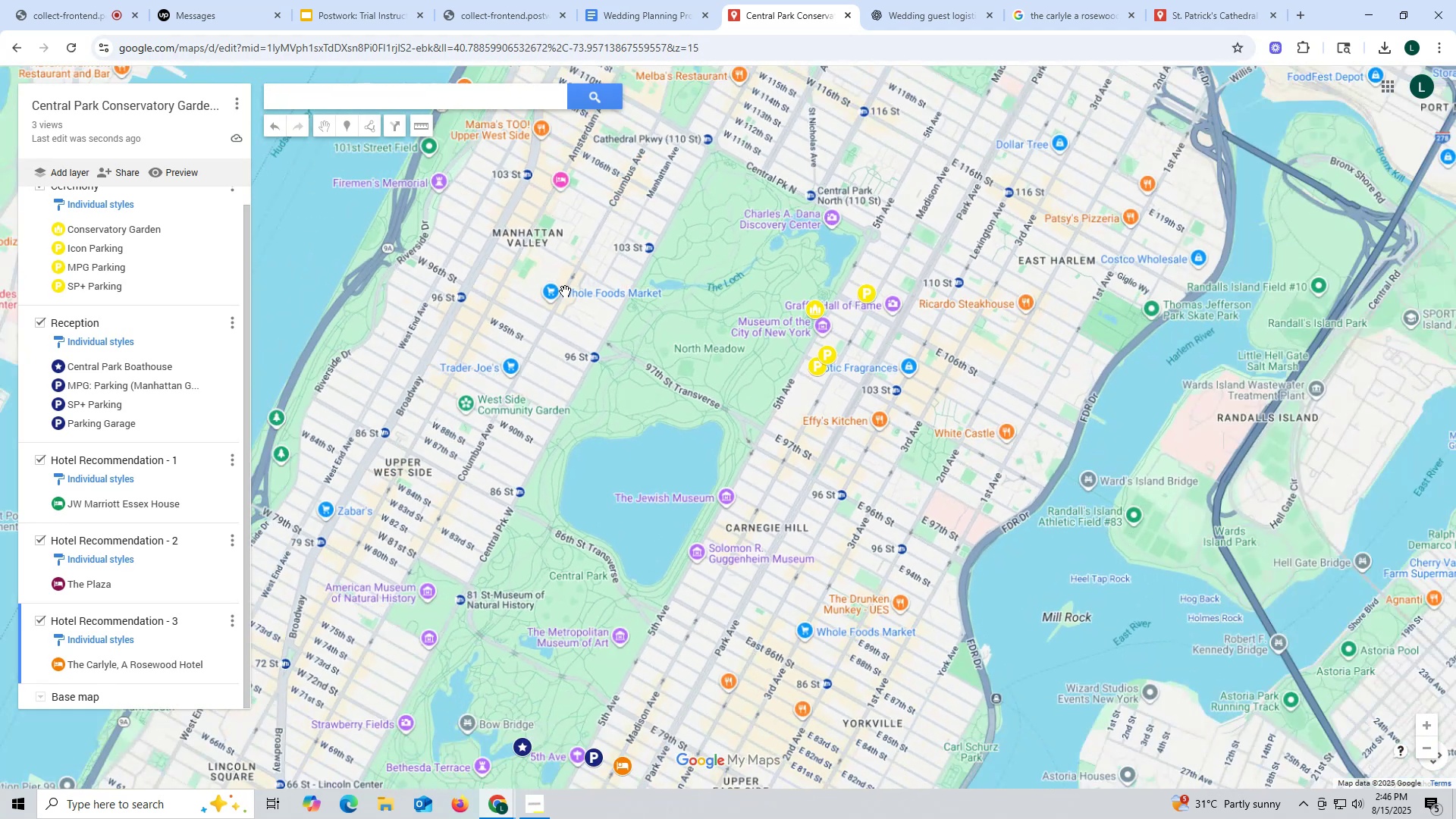 
left_click_drag(start_coordinate=[553, 295], to_coordinate=[592, 142])
 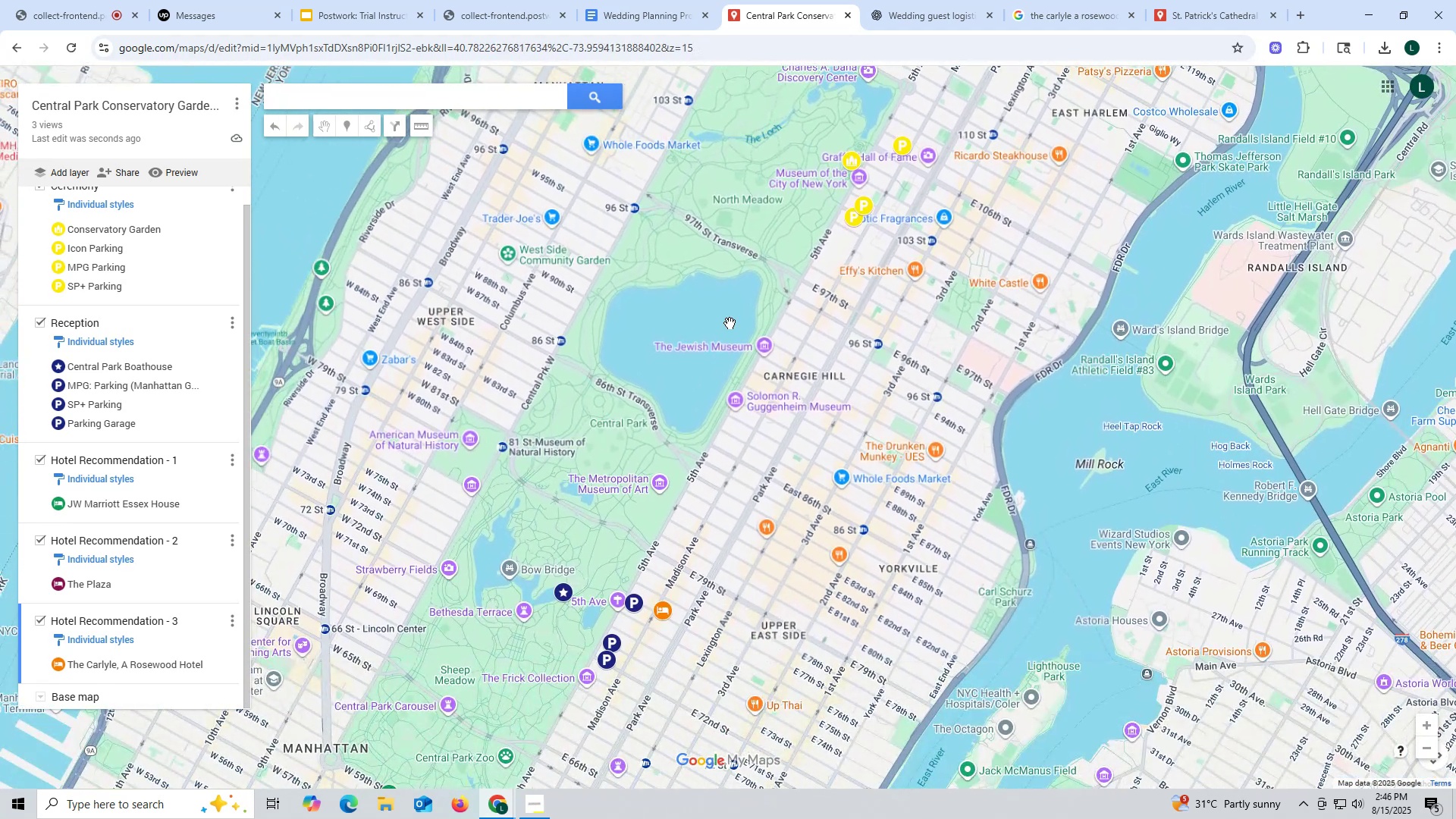 
scroll: coordinate [730, 323], scroll_direction: down, amount: 2.0
 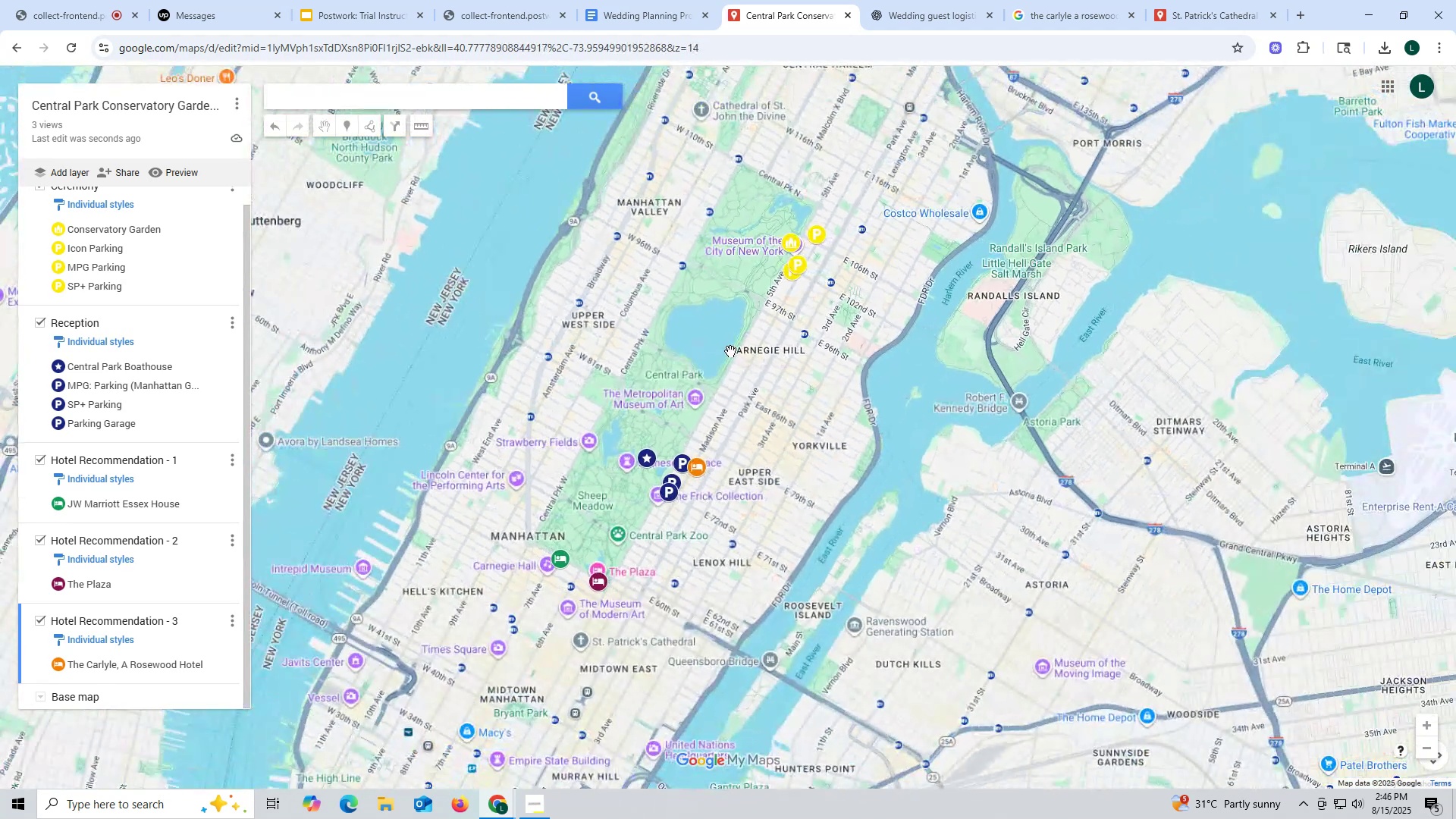 
left_click_drag(start_coordinate=[738, 407], to_coordinate=[814, 339])
 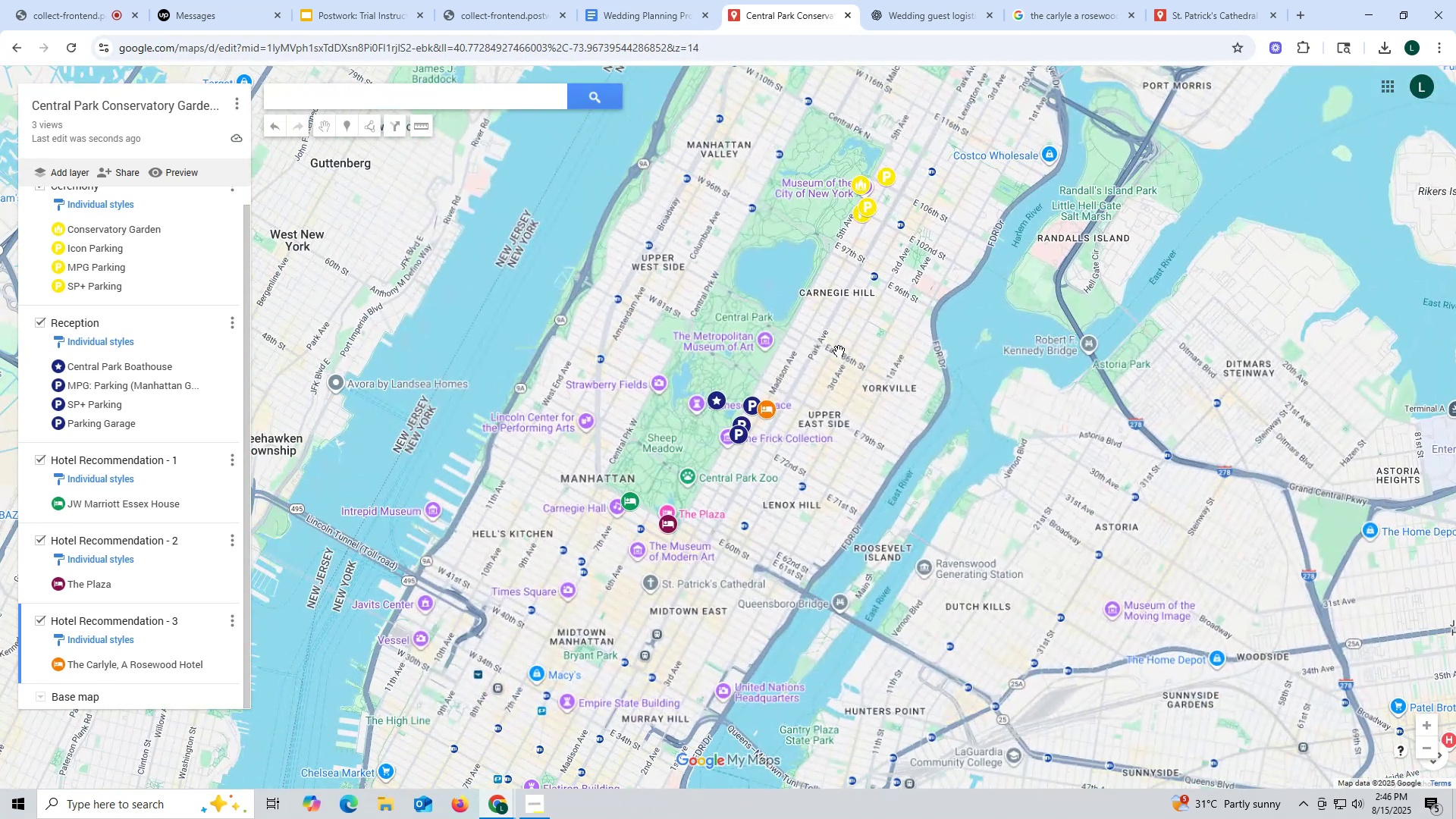 
scroll: coordinate [765, 379], scroll_direction: up, amount: 2.0
 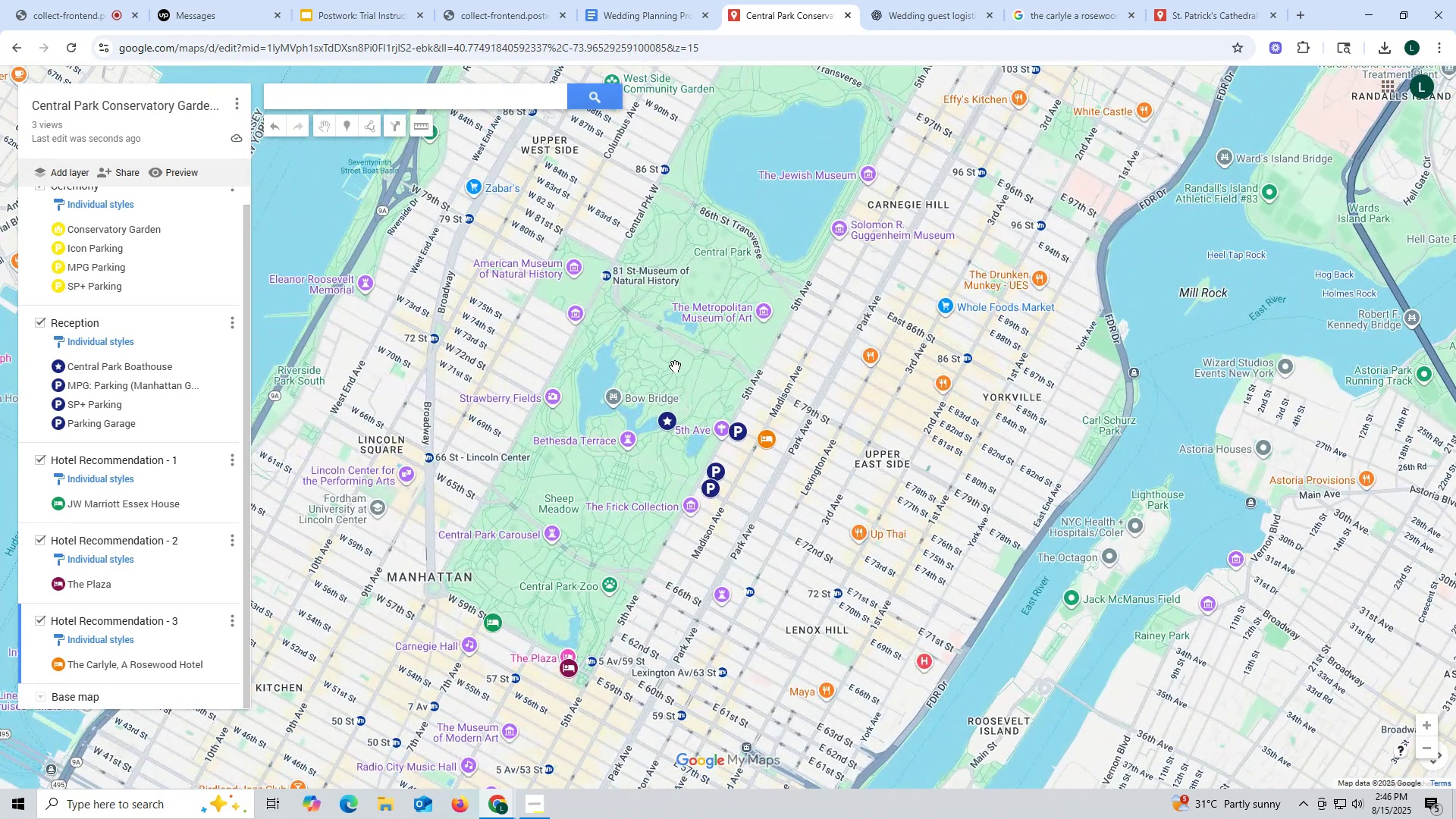 
left_click_drag(start_coordinate=[672, 363], to_coordinate=[819, 259])
 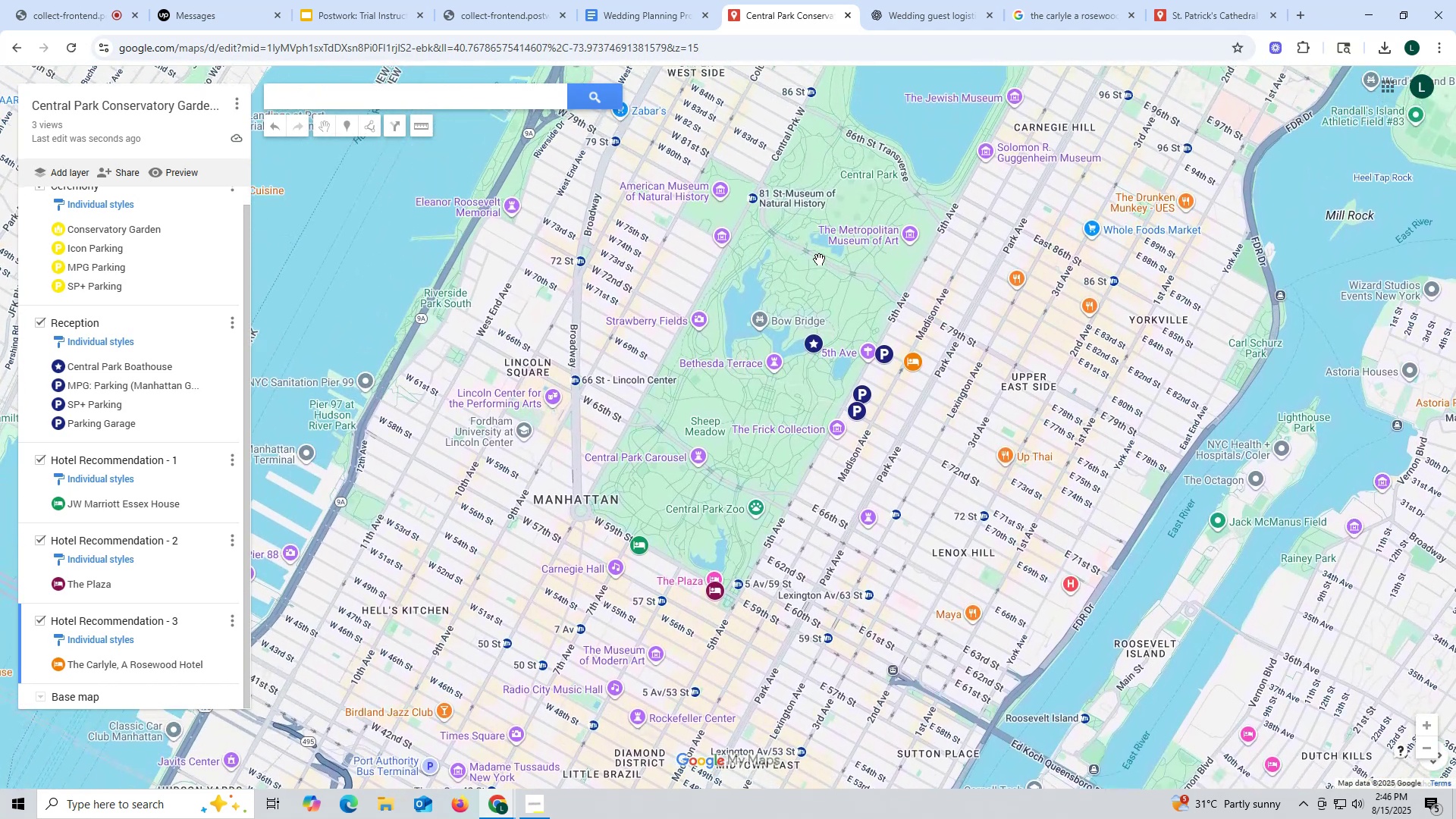 
scroll: coordinate [819, 259], scroll_direction: up, amount: 2.0
 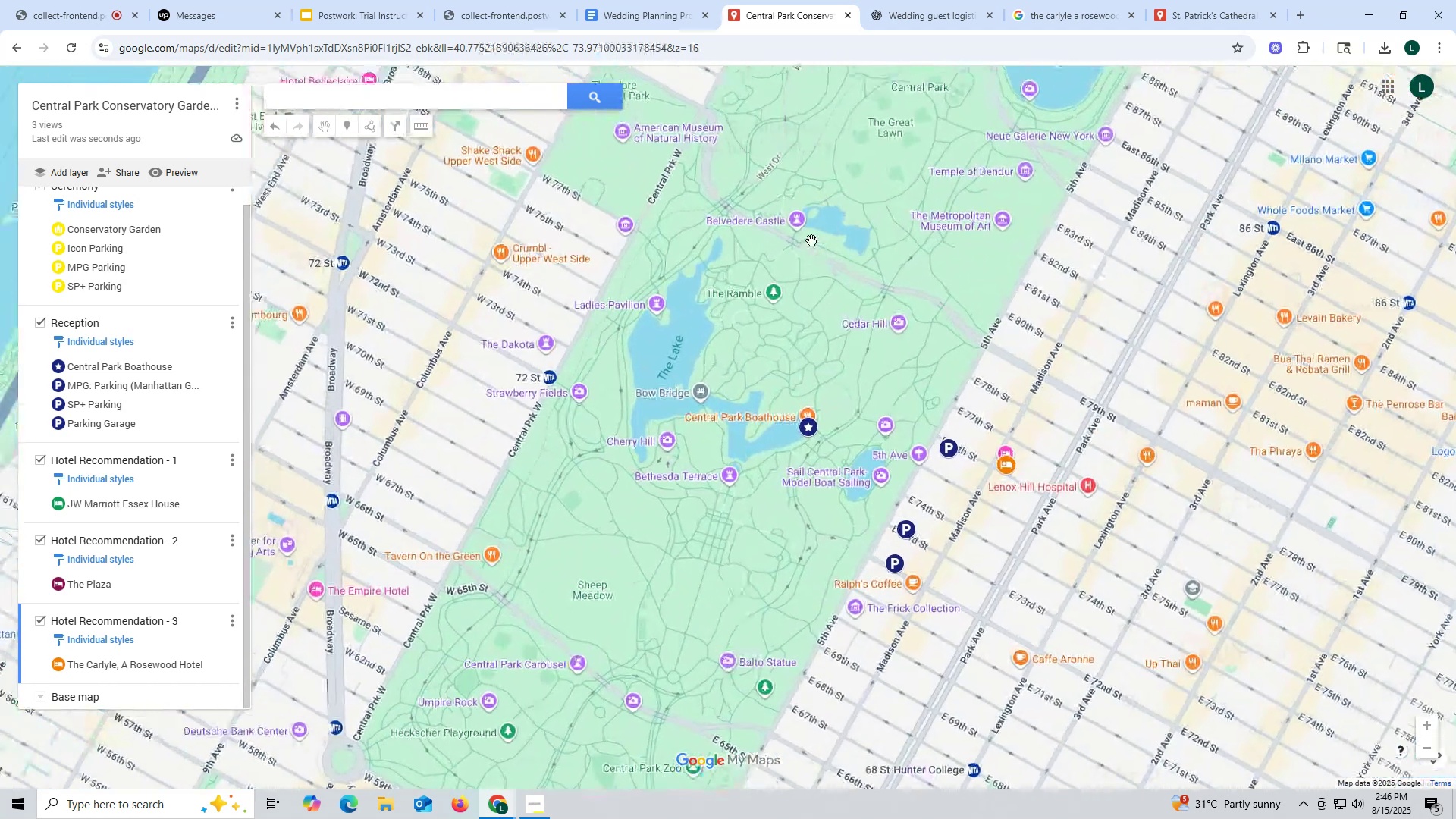 
left_click_drag(start_coordinate=[804, 246], to_coordinate=[912, 500])
 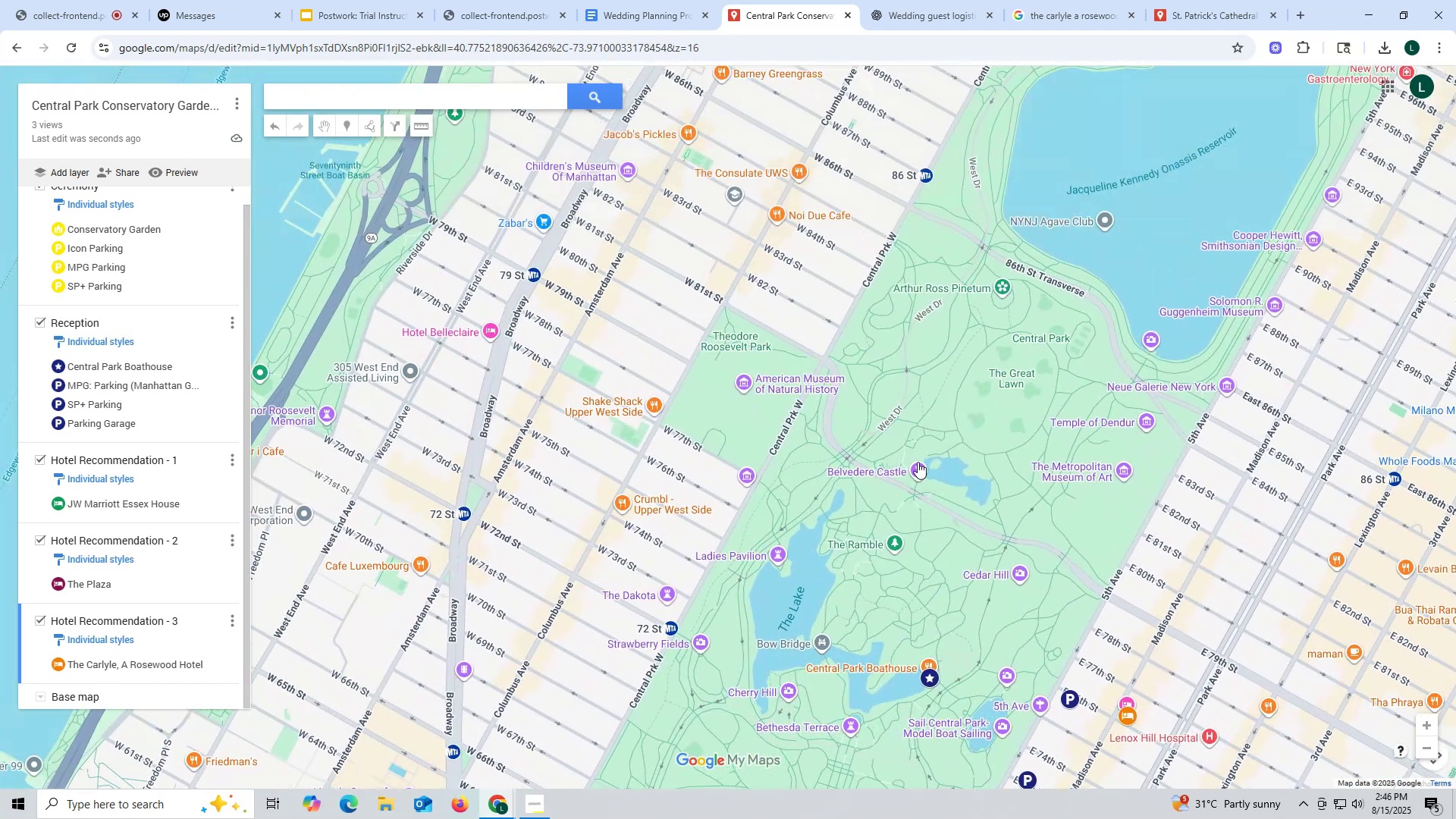 
left_click_drag(start_coordinate=[918, 460], to_coordinate=[899, 552])
 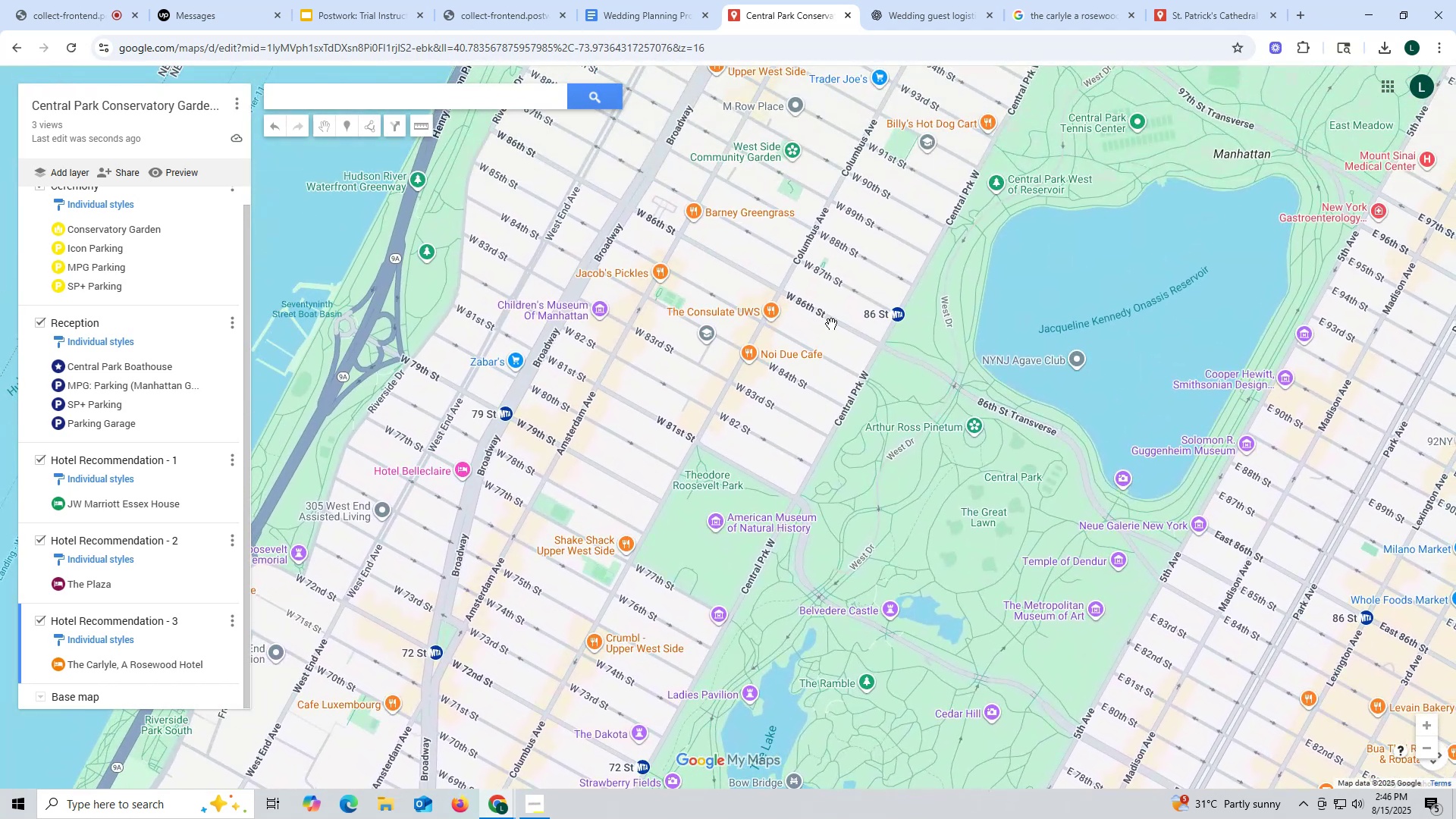 
left_click_drag(start_coordinate=[831, 322], to_coordinate=[695, 577])
 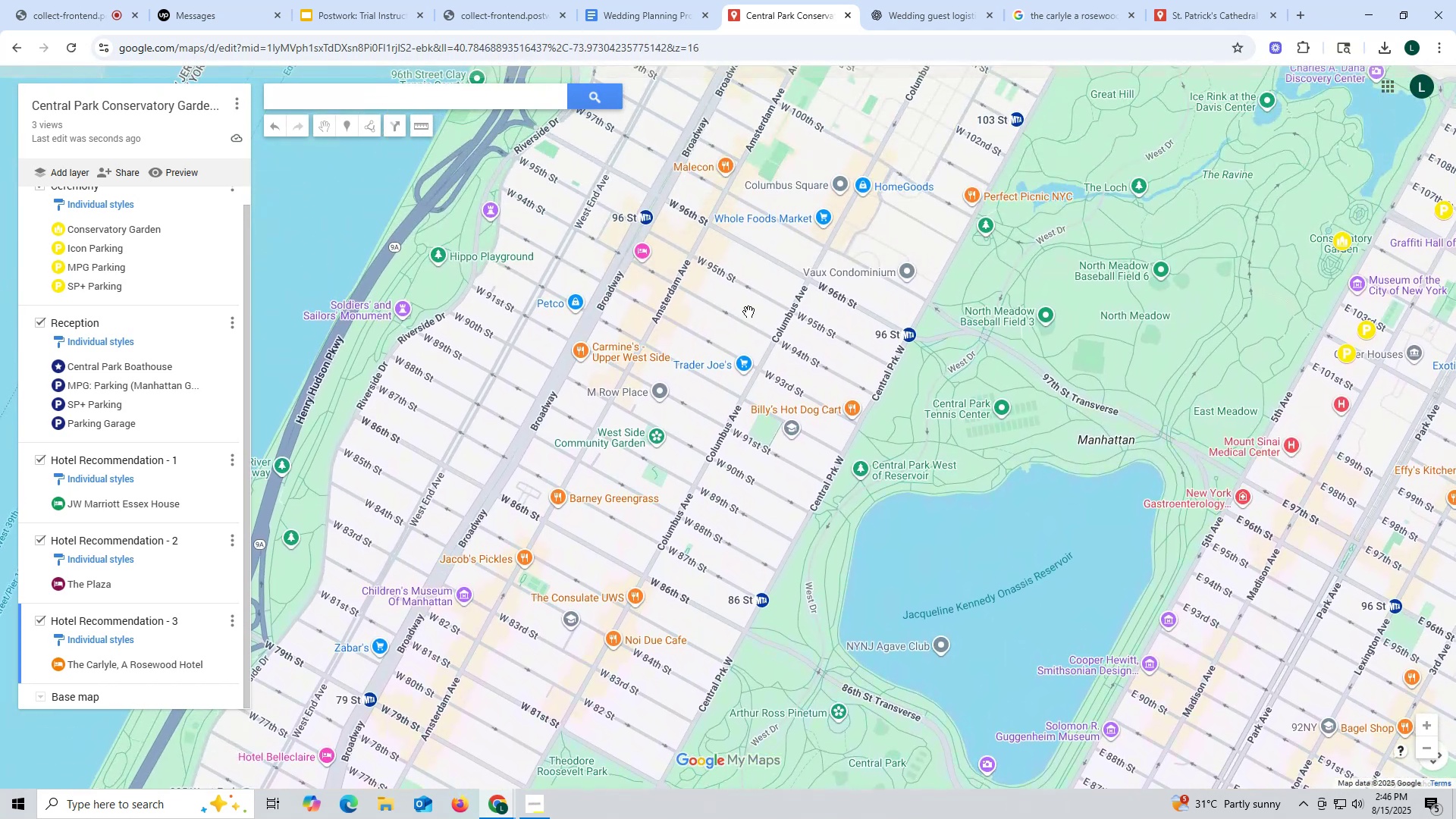 
left_click_drag(start_coordinate=[750, 308], to_coordinate=[530, 475])
 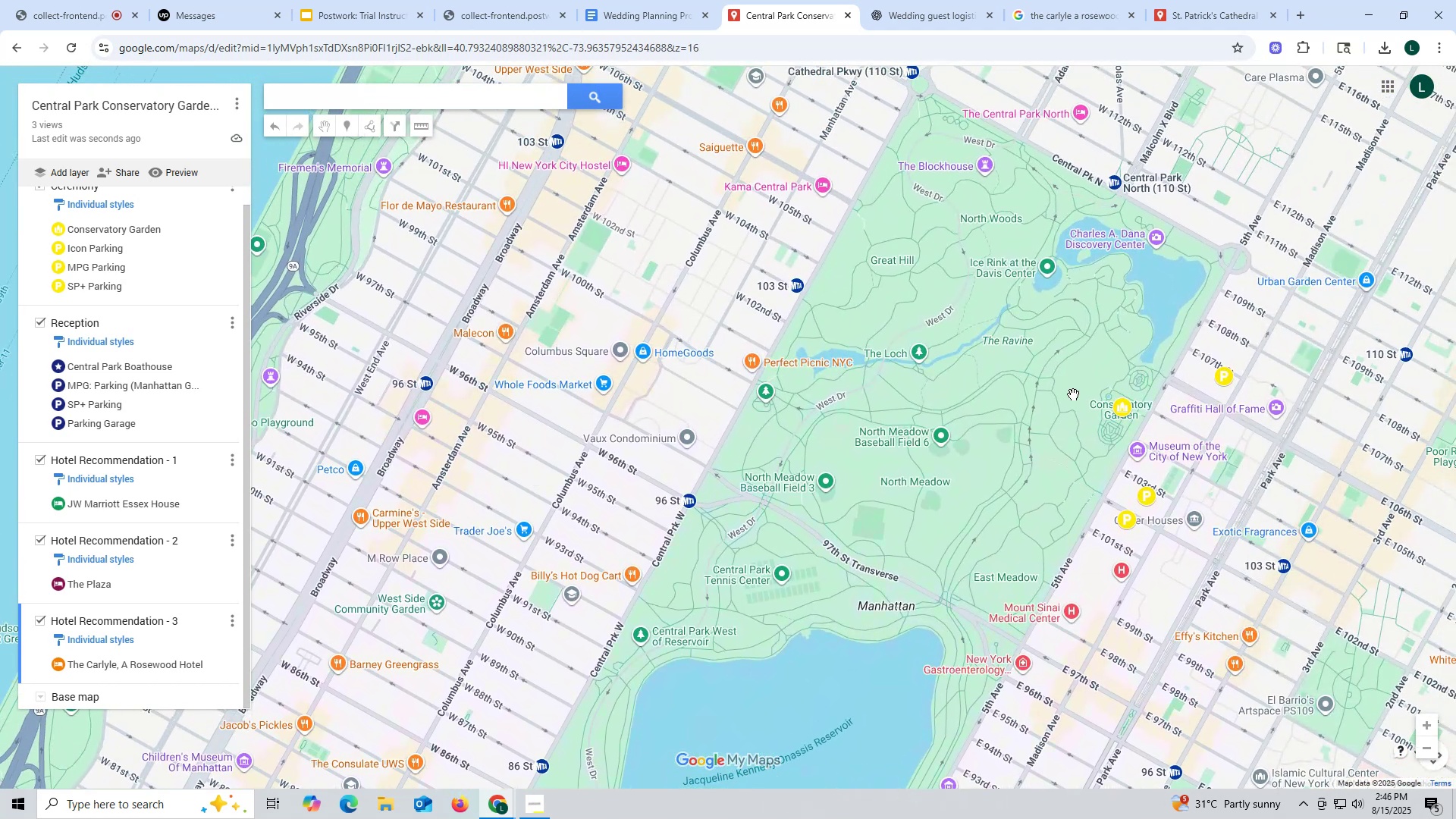 
left_click_drag(start_coordinate=[1107, 424], to_coordinate=[839, 534])
 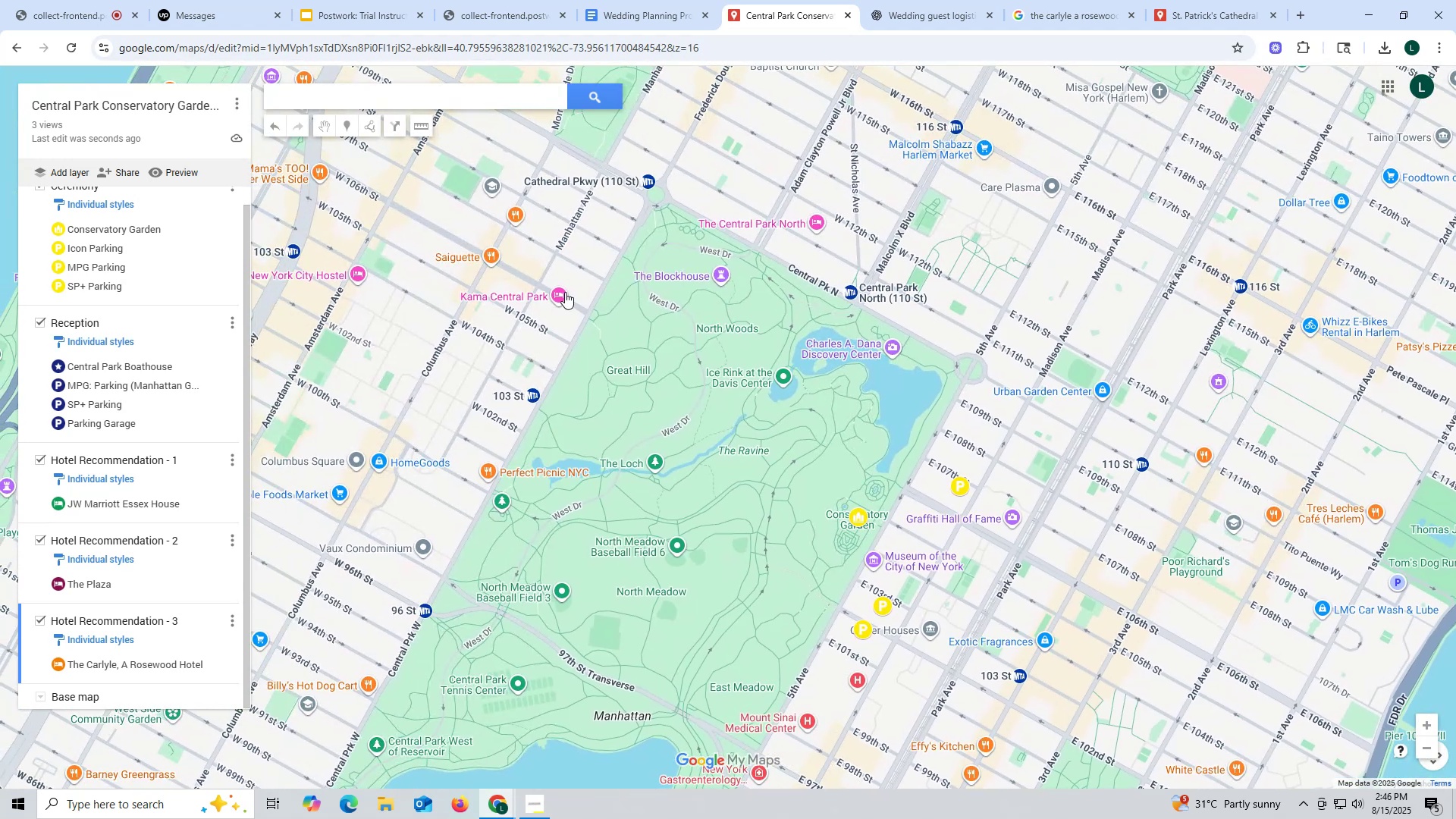 
left_click([552, 298])
 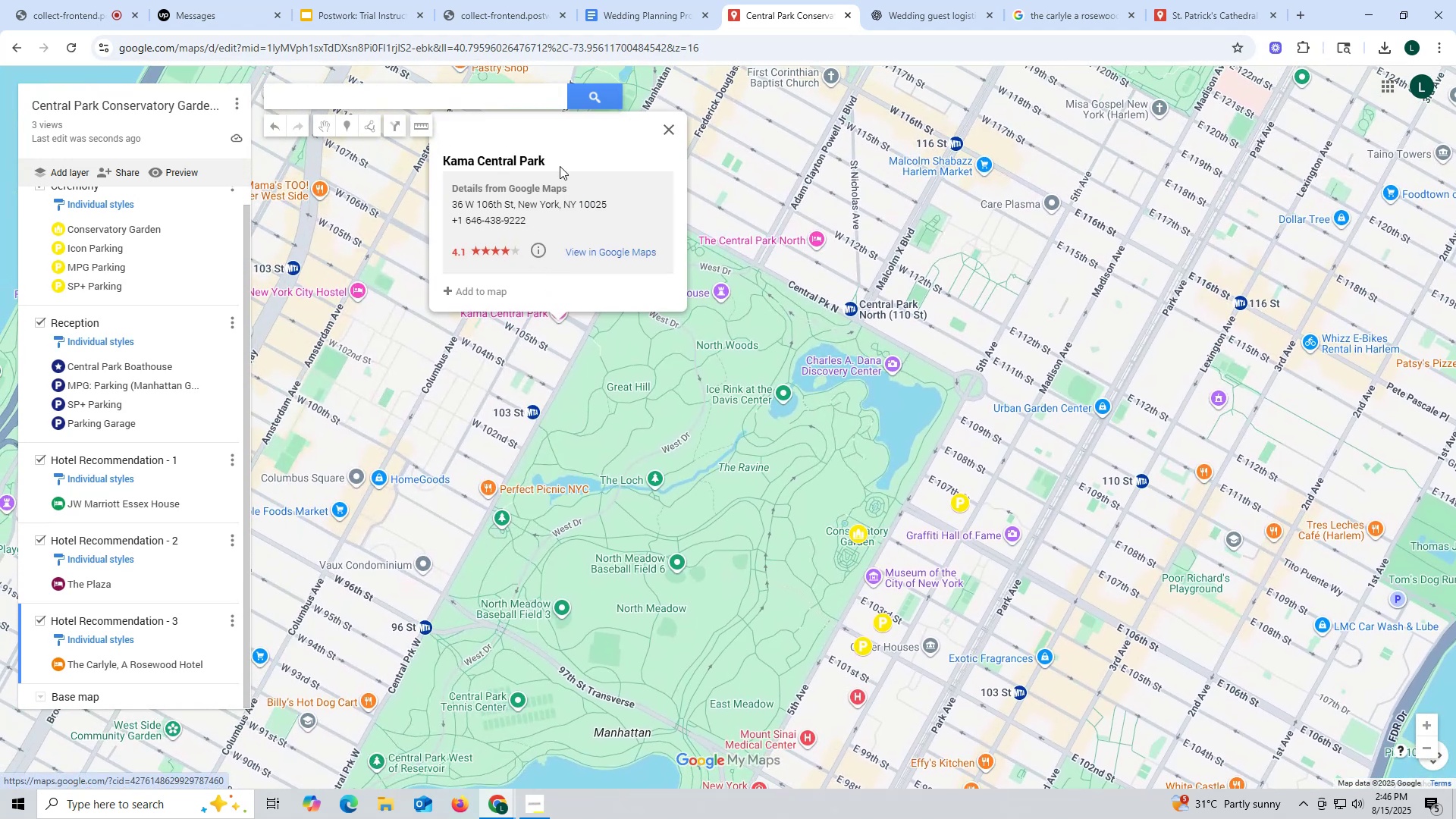 
left_click_drag(start_coordinate=[566, 155], to_coordinate=[445, 157])
 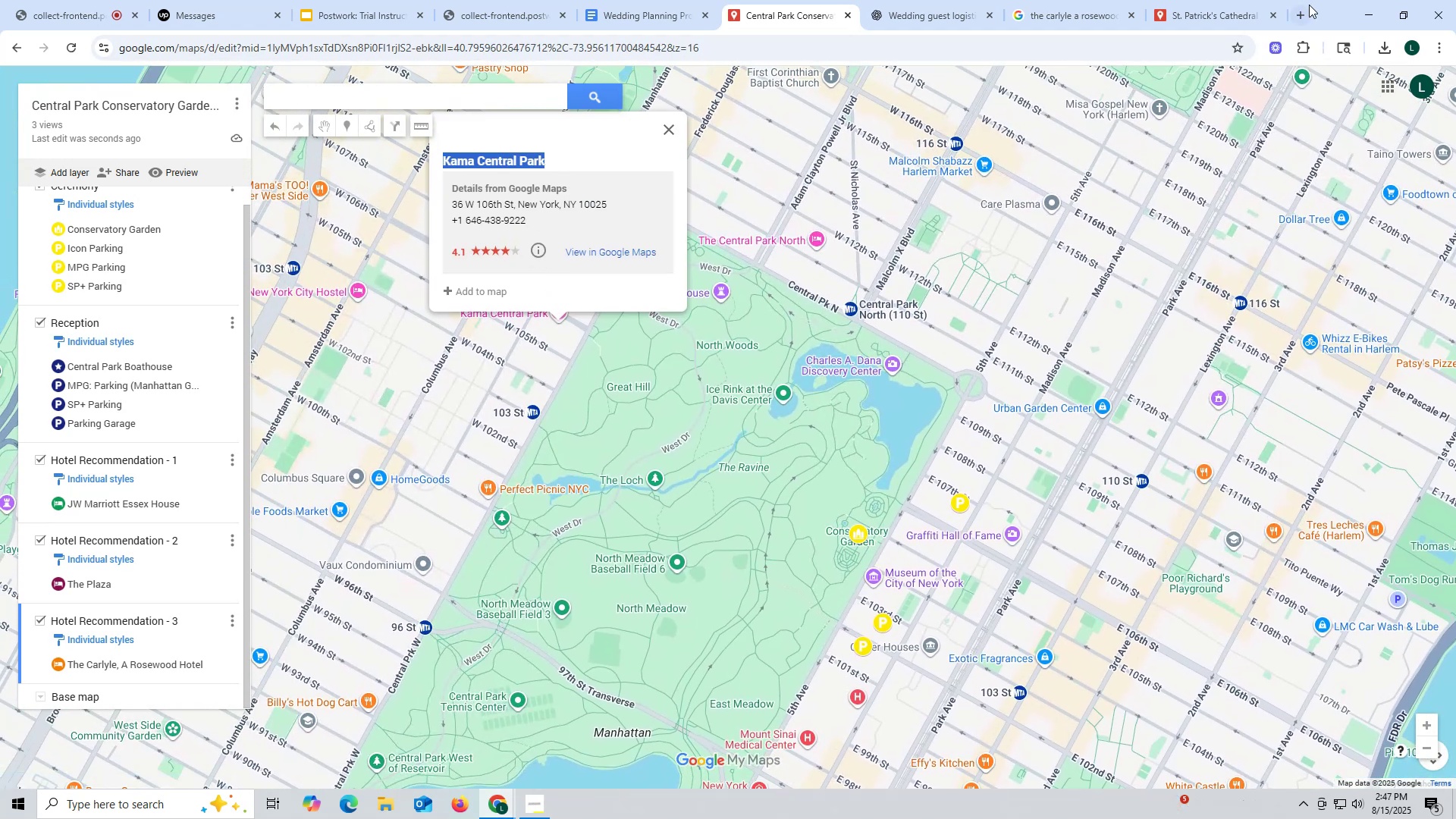 
key(Control+ControlLeft)
 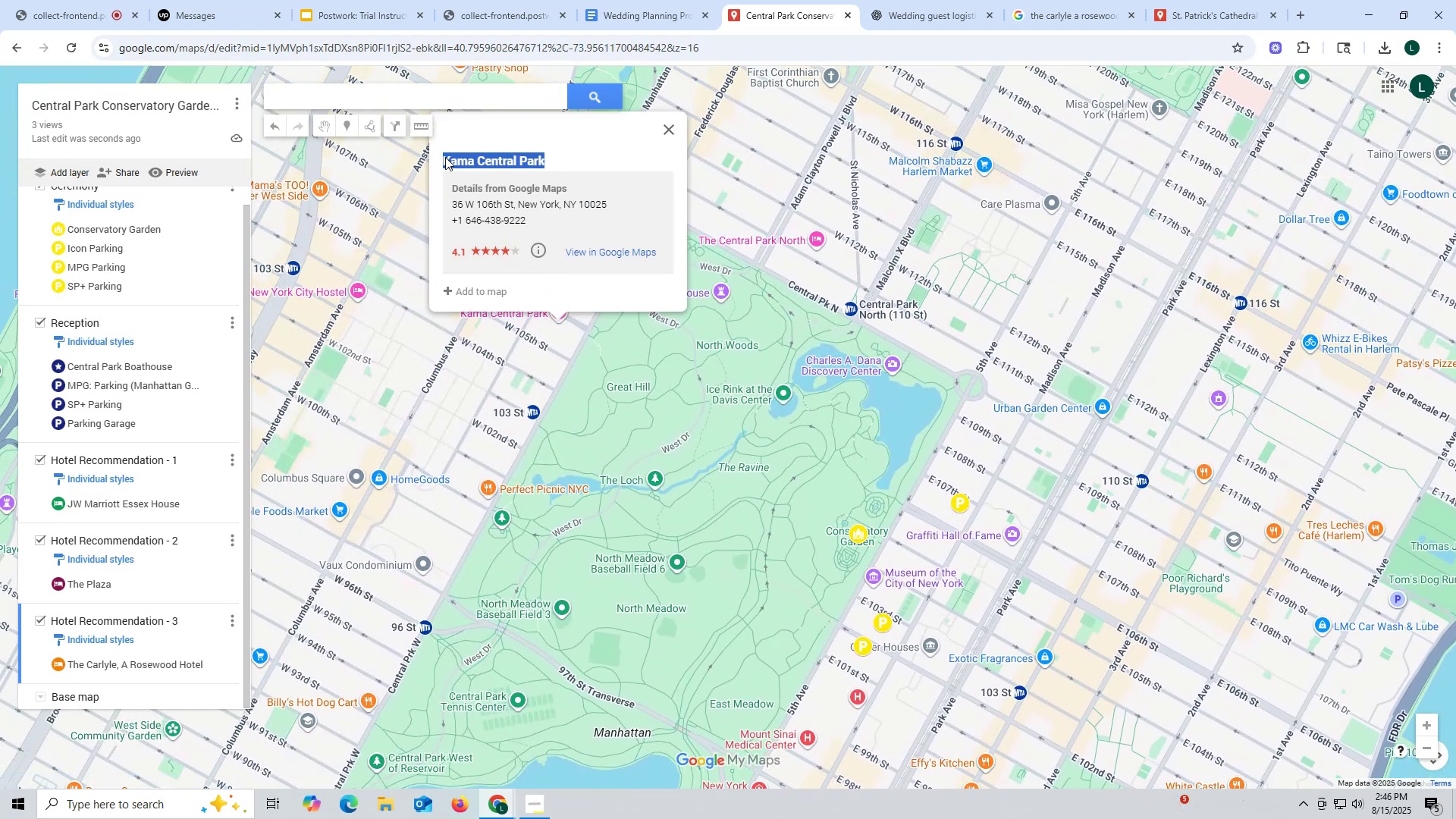 
key(Control+C)
 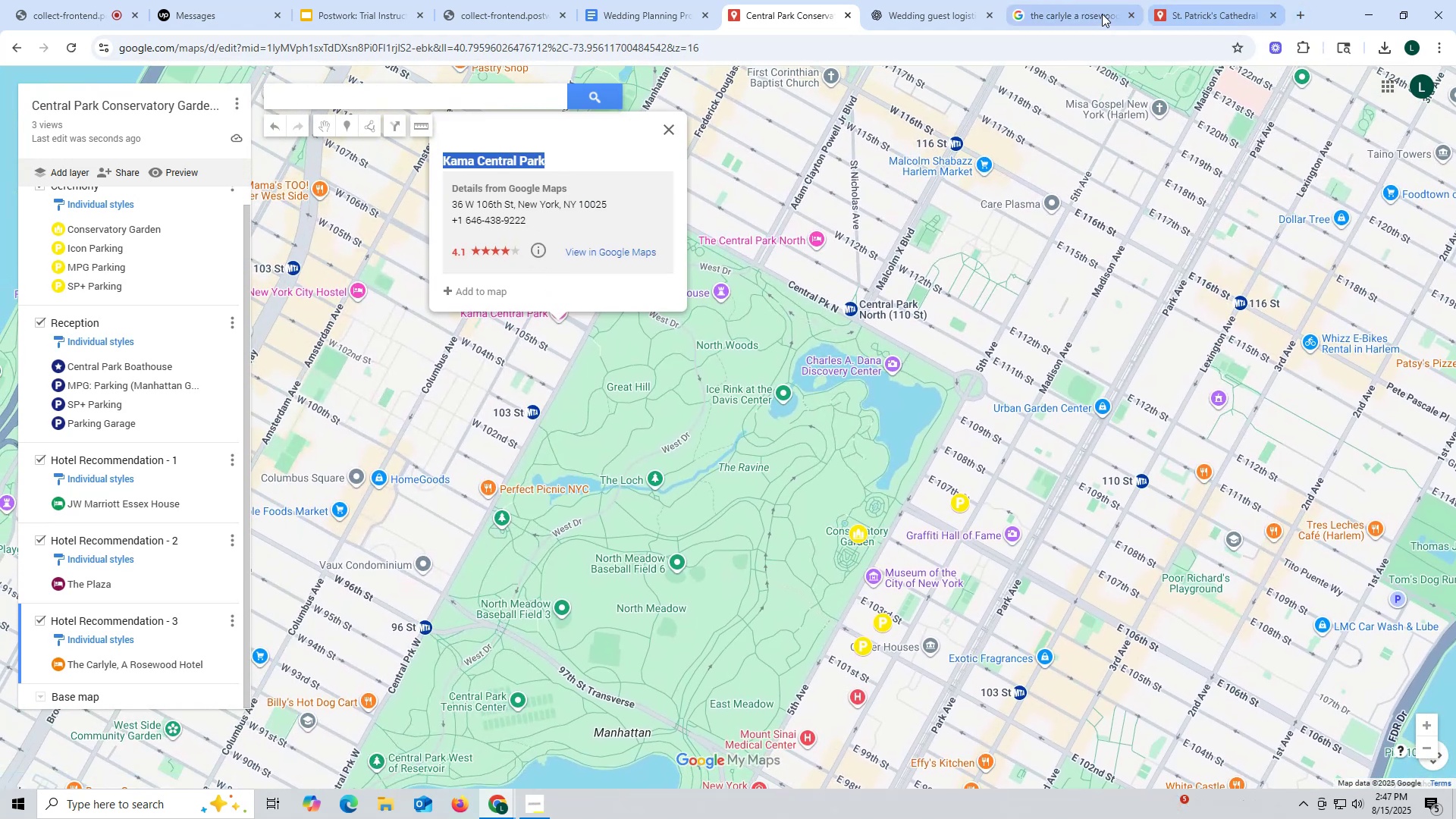 
left_click([1083, 10])
 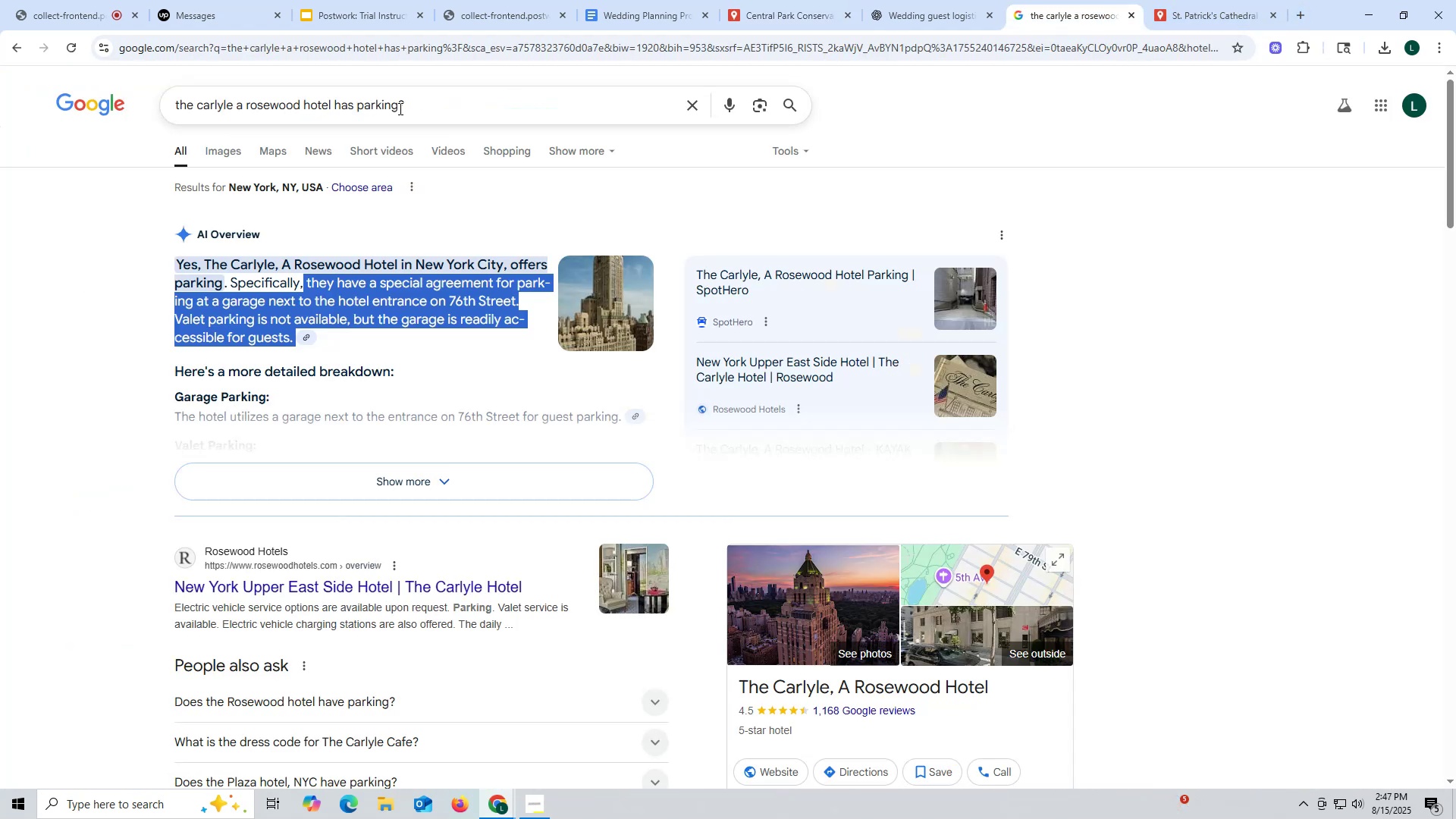 
left_click_drag(start_coordinate=[422, 98], to_coordinate=[0, 95])
 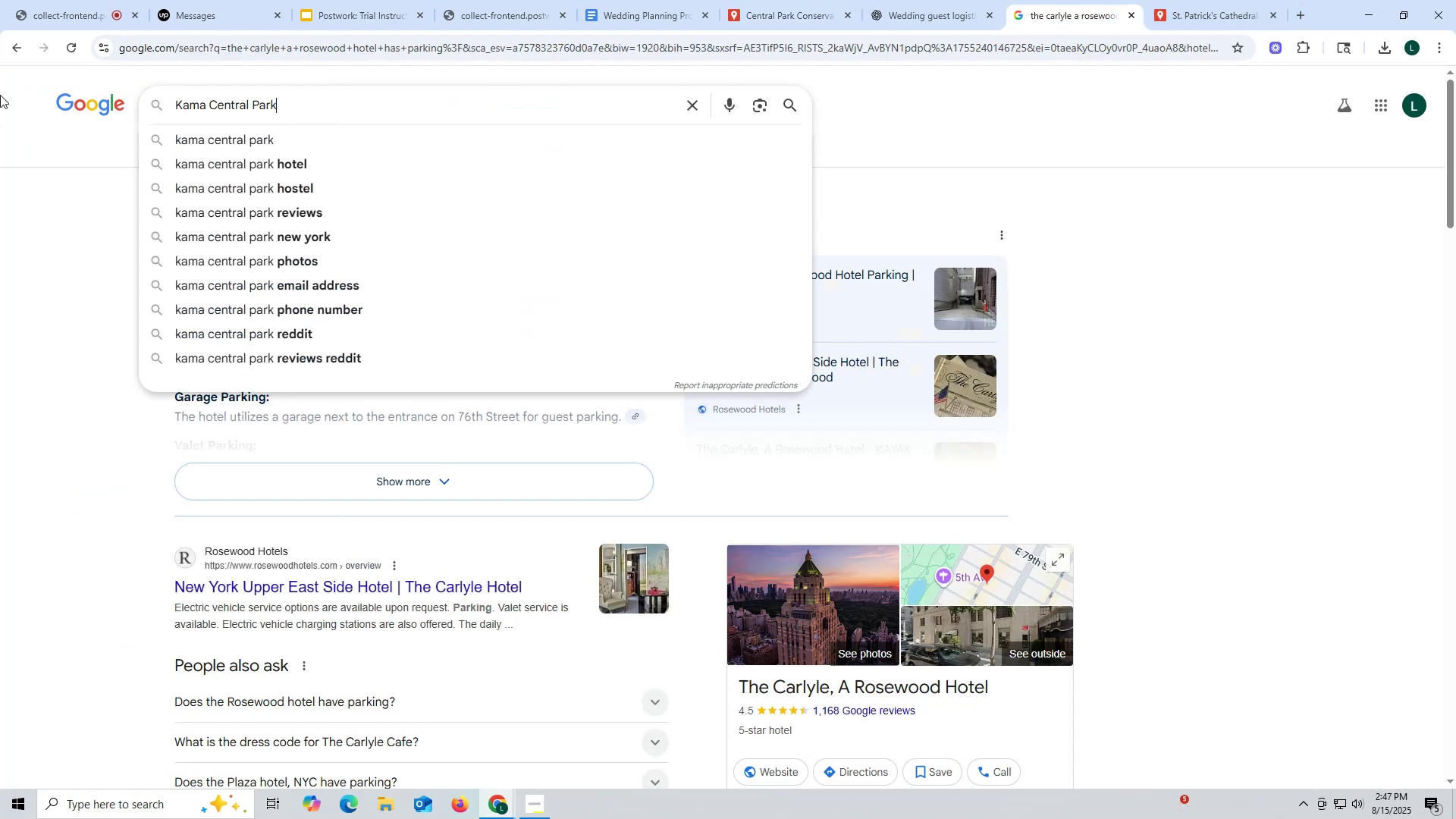 
key(Control+ControlLeft)
 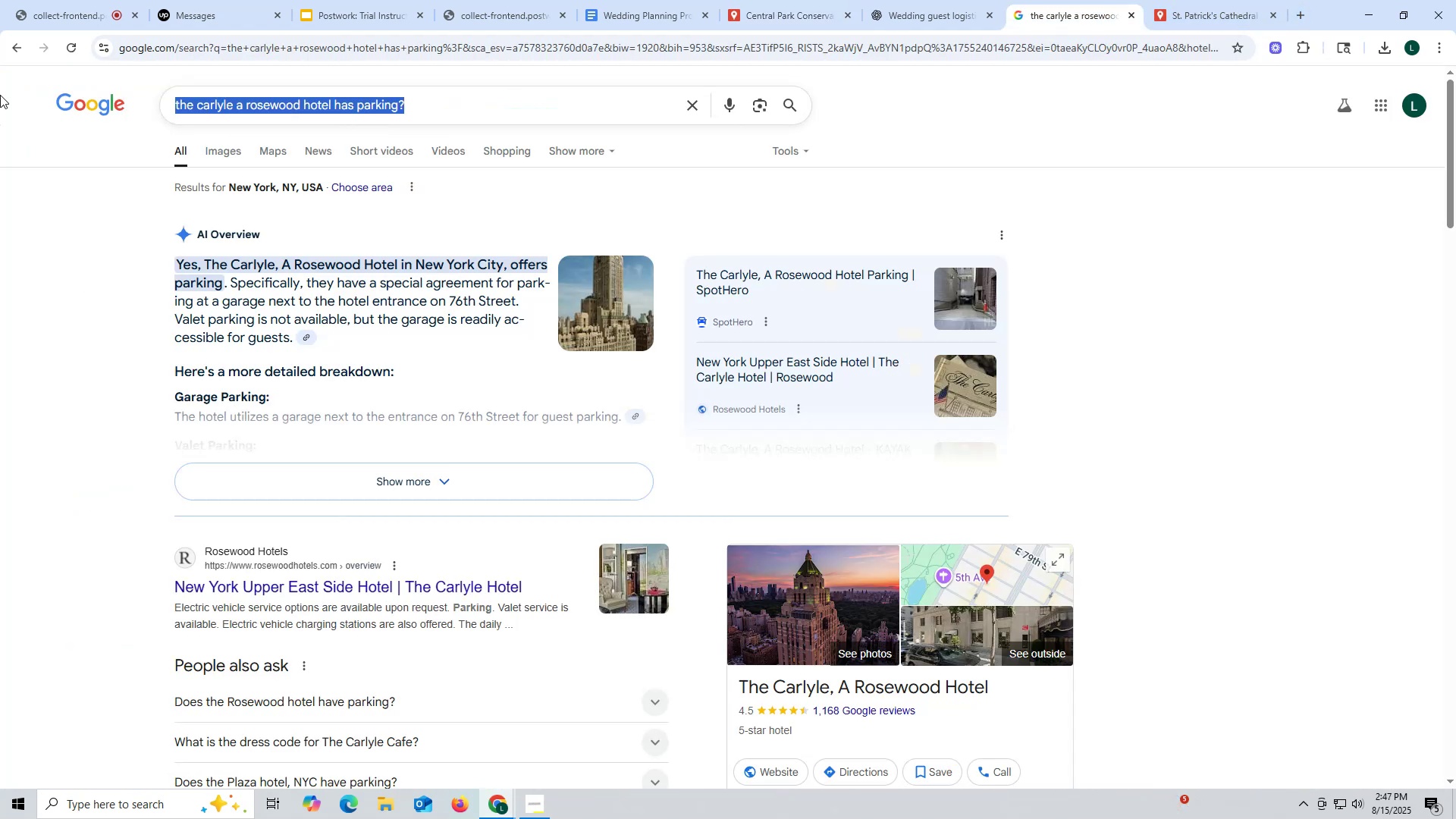 
key(Control+V)
 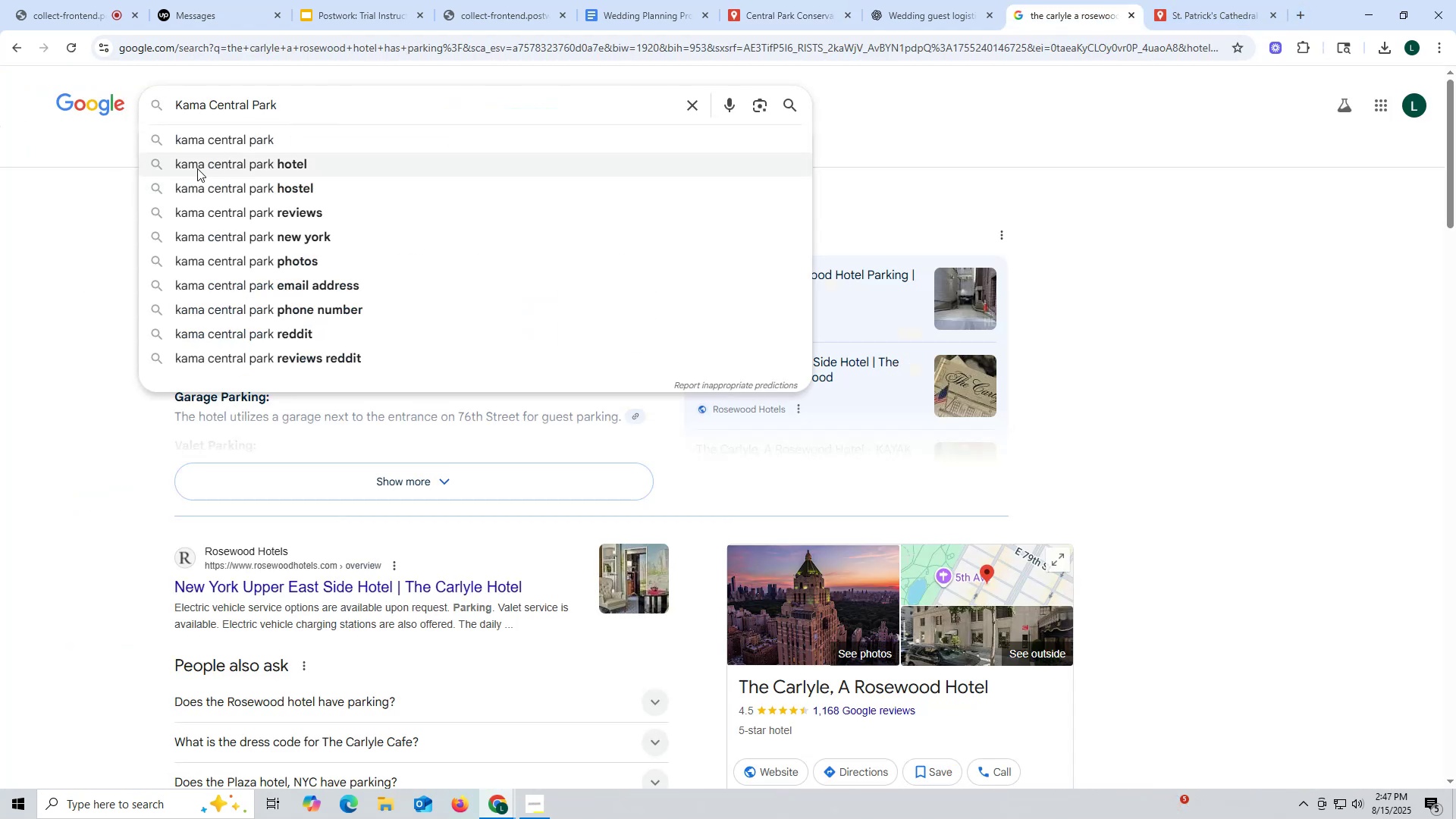 
left_click([199, 168])
 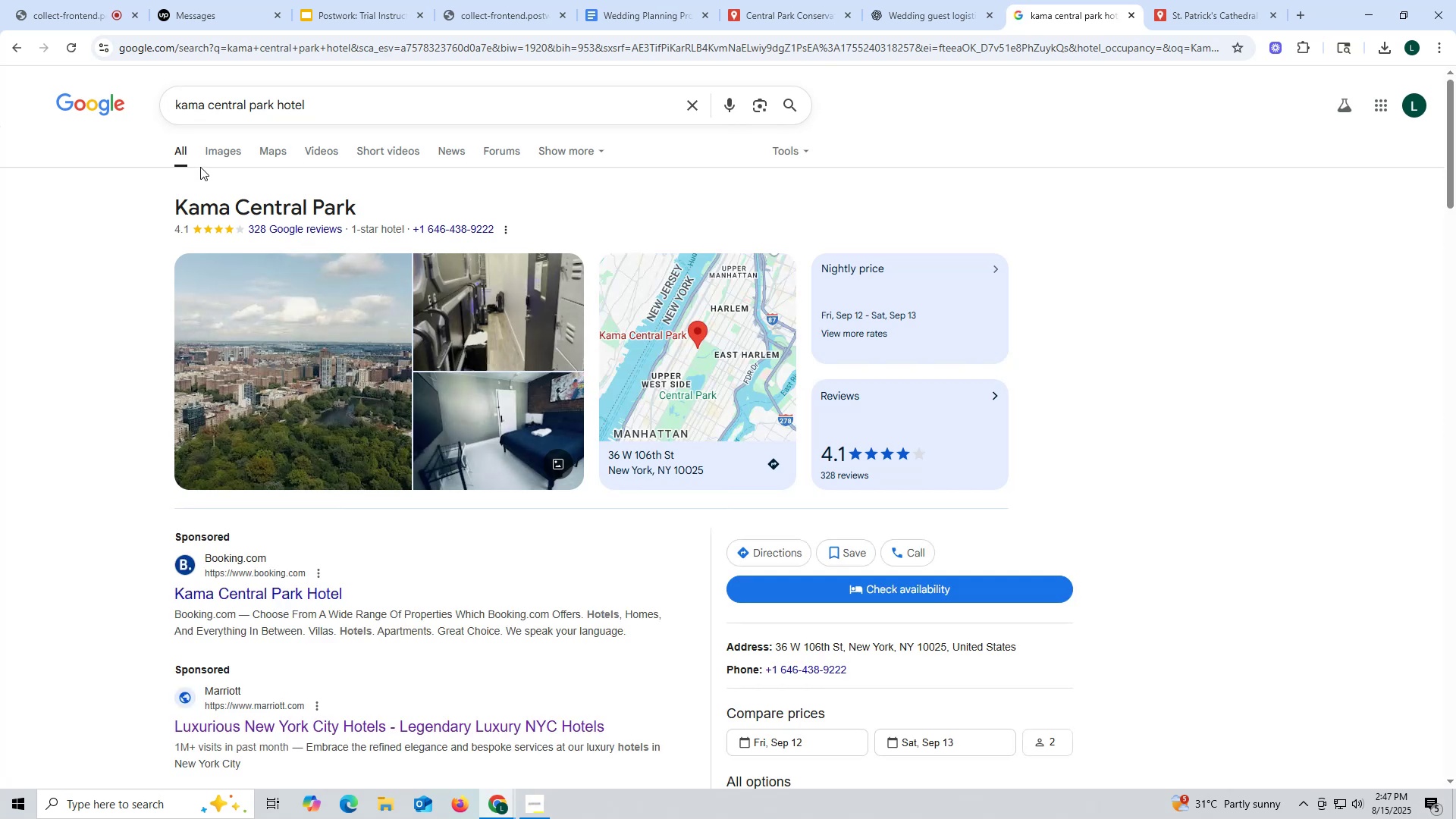 
wait(16.29)
 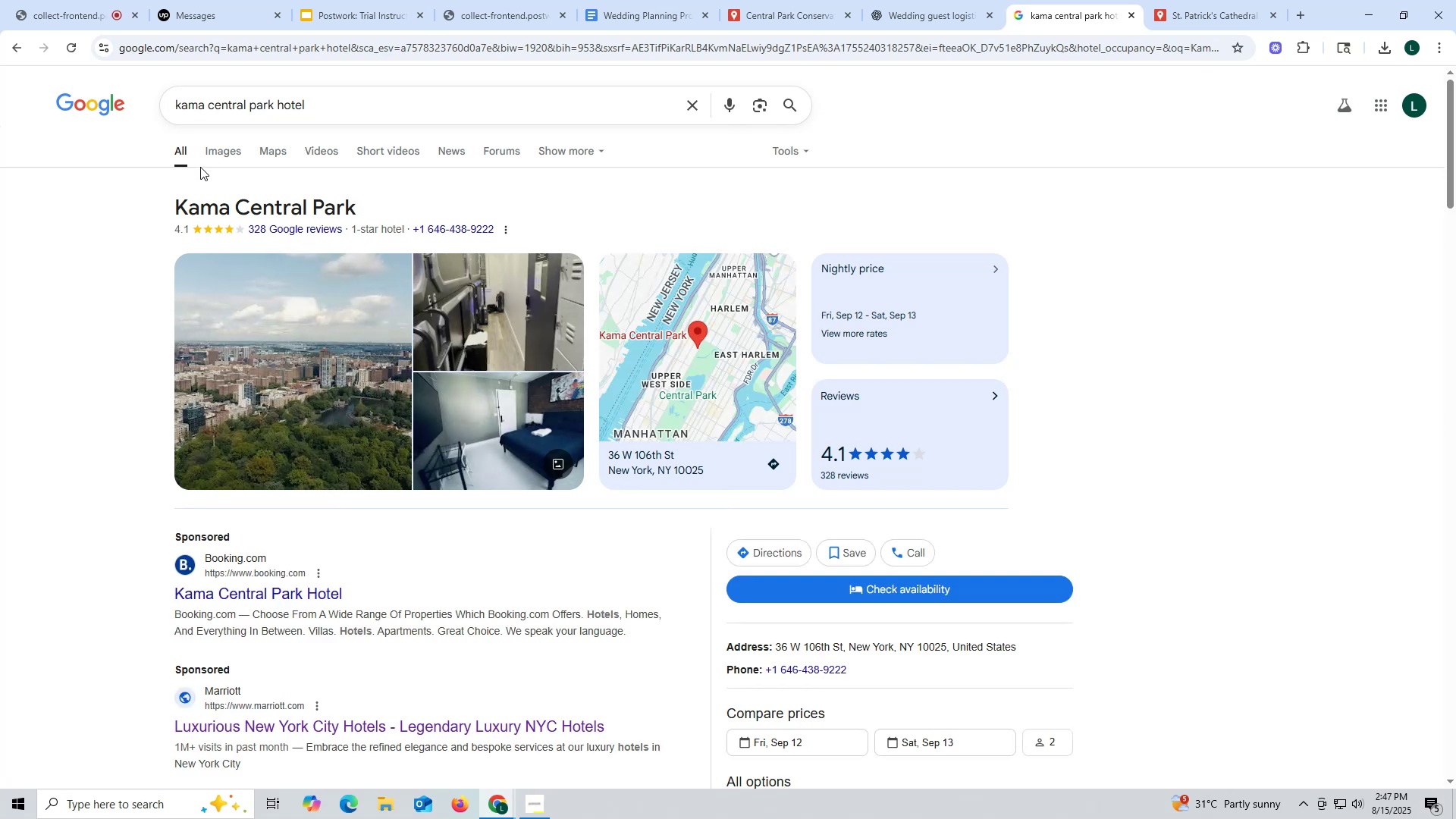 
left_click([226, 150])
 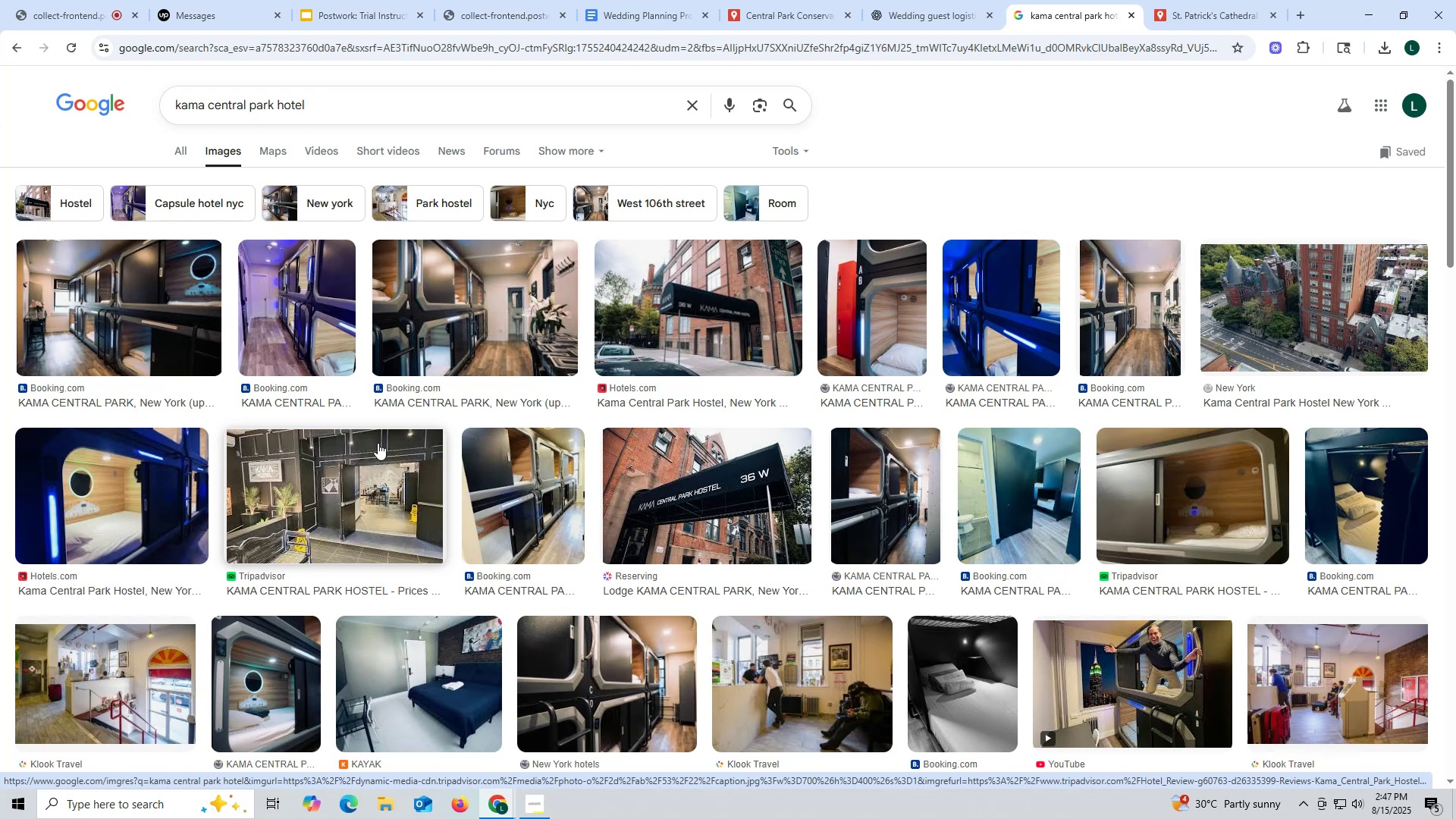 
wait(30.76)
 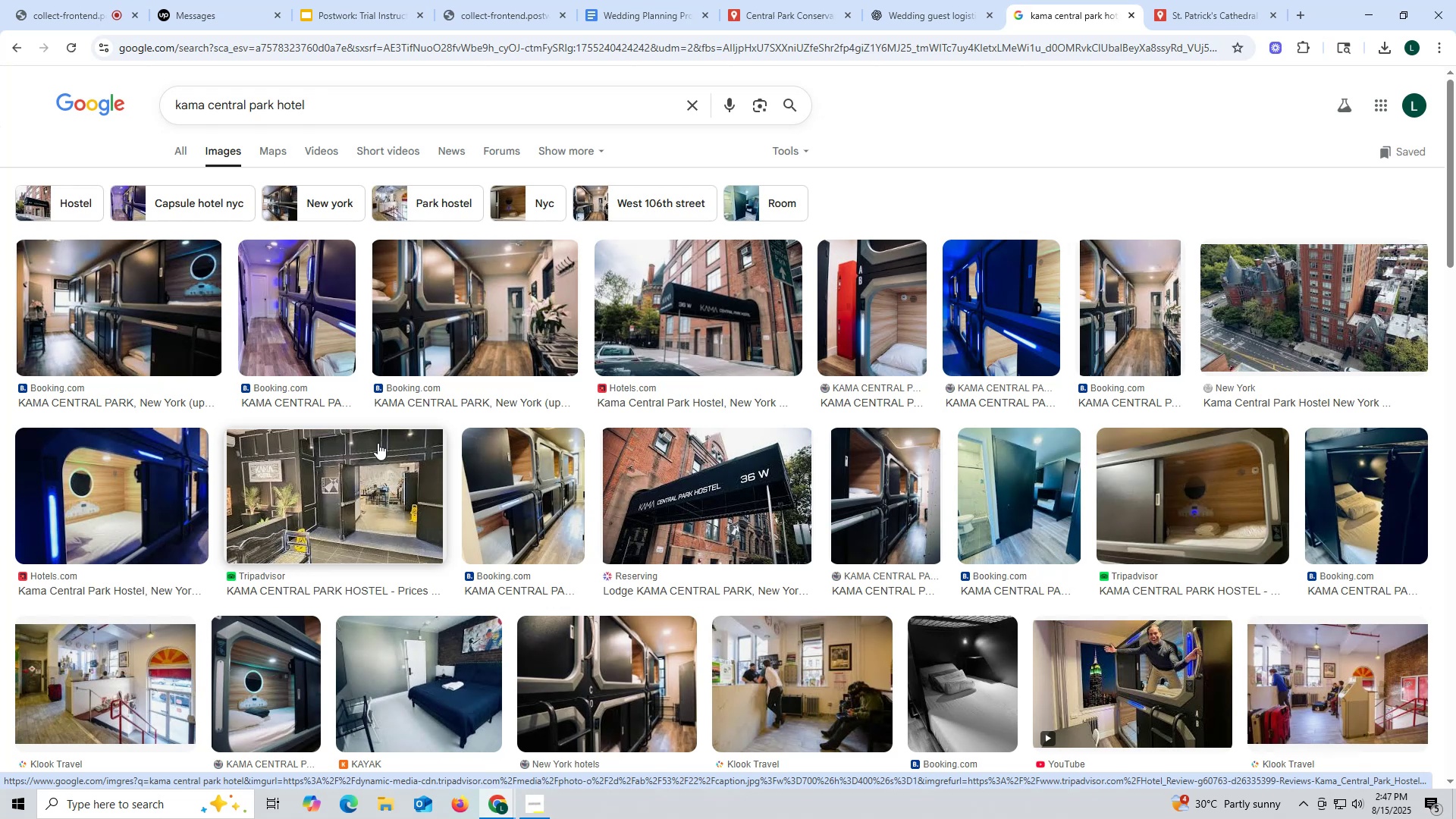 
left_click([804, 12])
 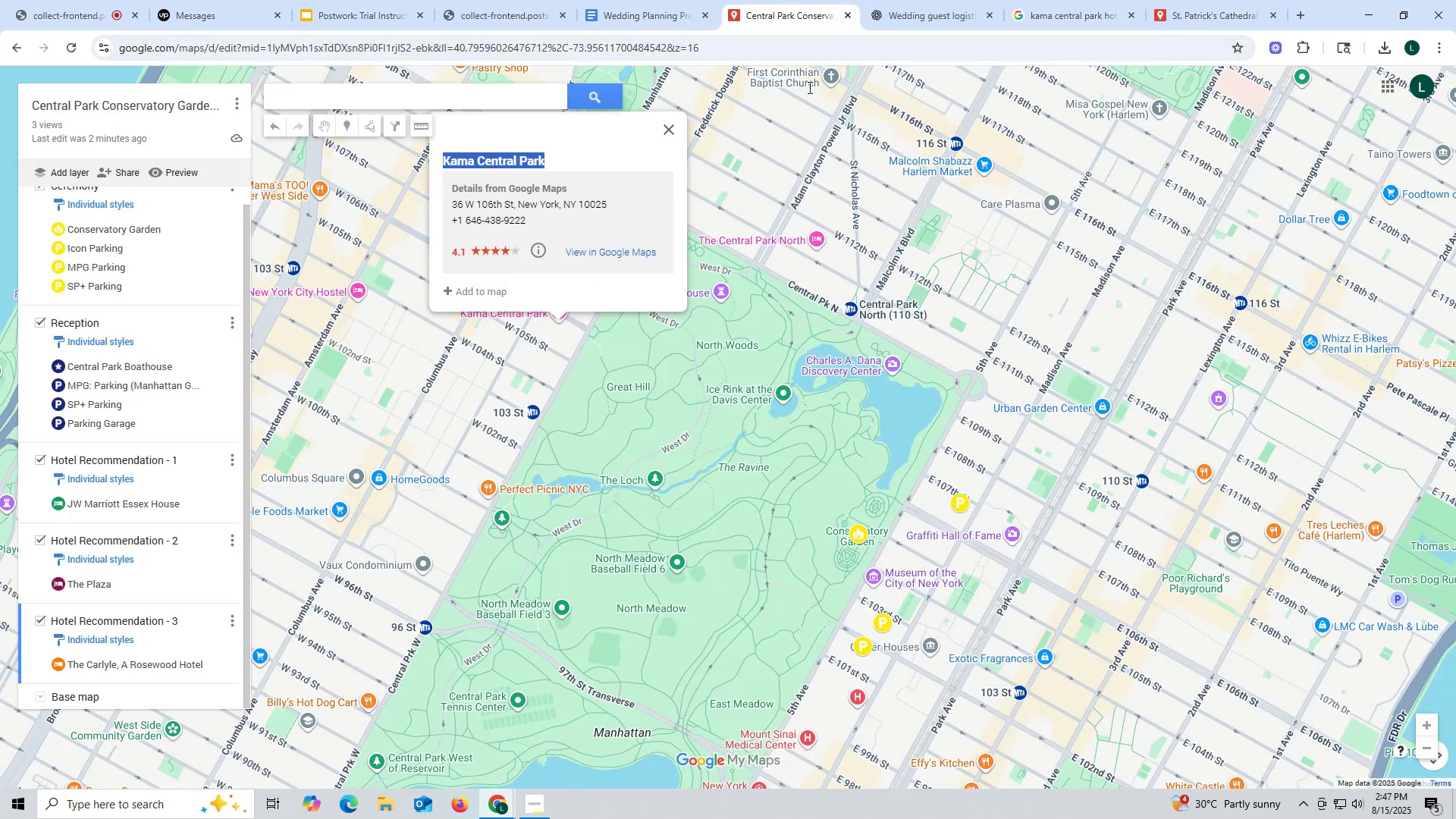 
scroll: coordinate [949, 527], scroll_direction: down, amount: 5.0
 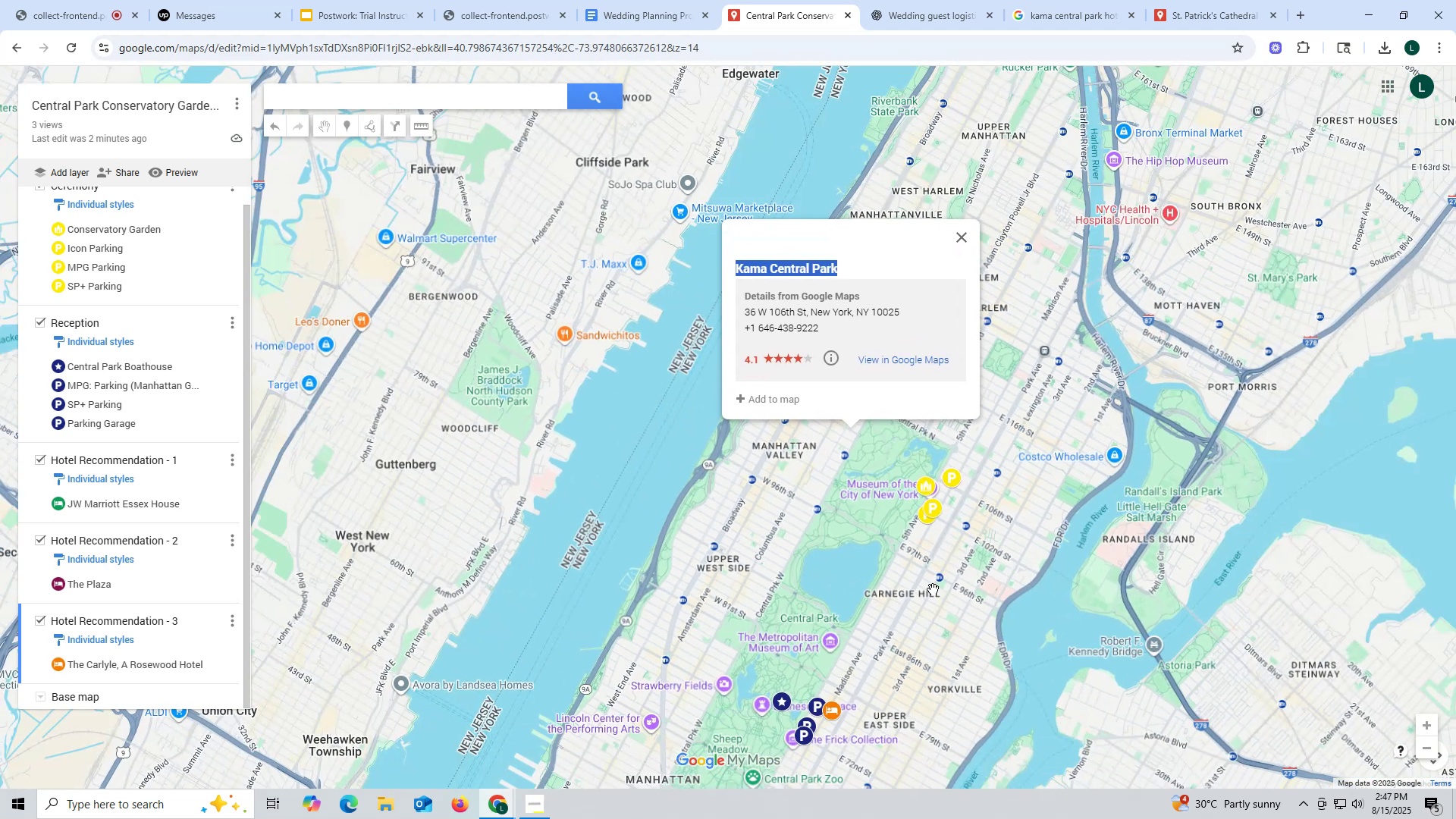 
left_click_drag(start_coordinate=[931, 617], to_coordinate=[939, 380])
 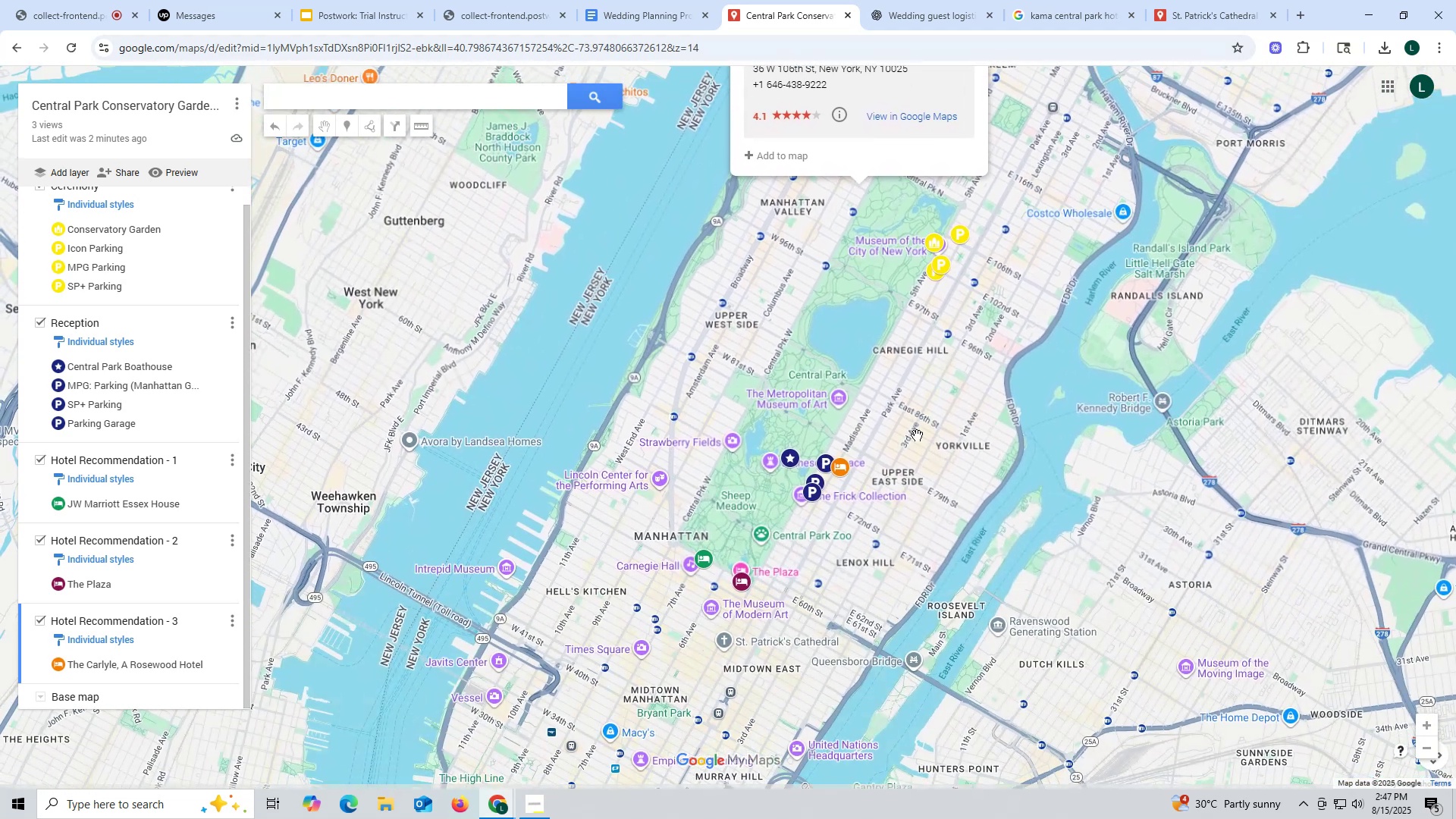 
scroll: coordinate [915, 440], scroll_direction: up, amount: 3.0
 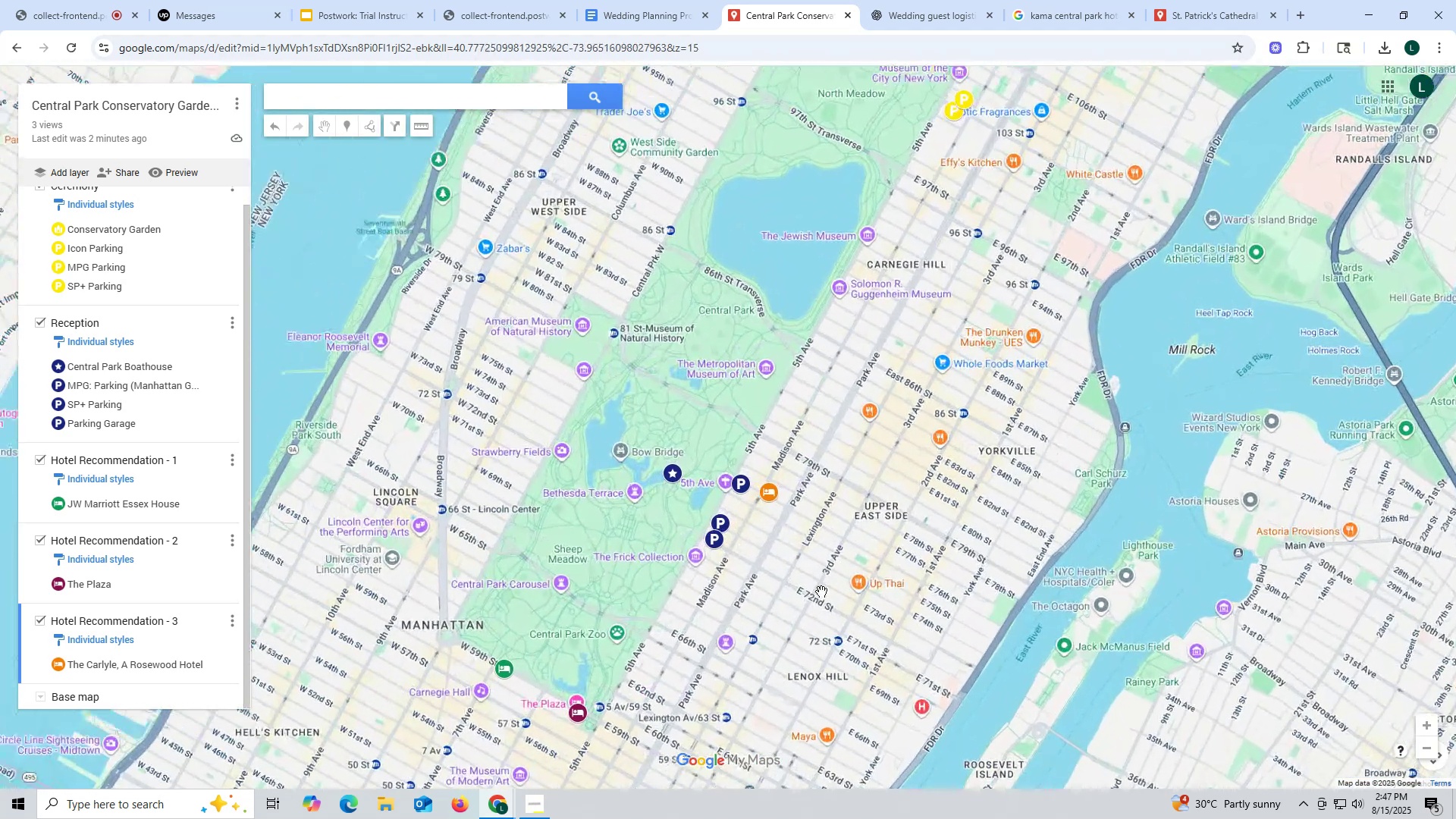 
left_click_drag(start_coordinate=[820, 587], to_coordinate=[889, 476])
 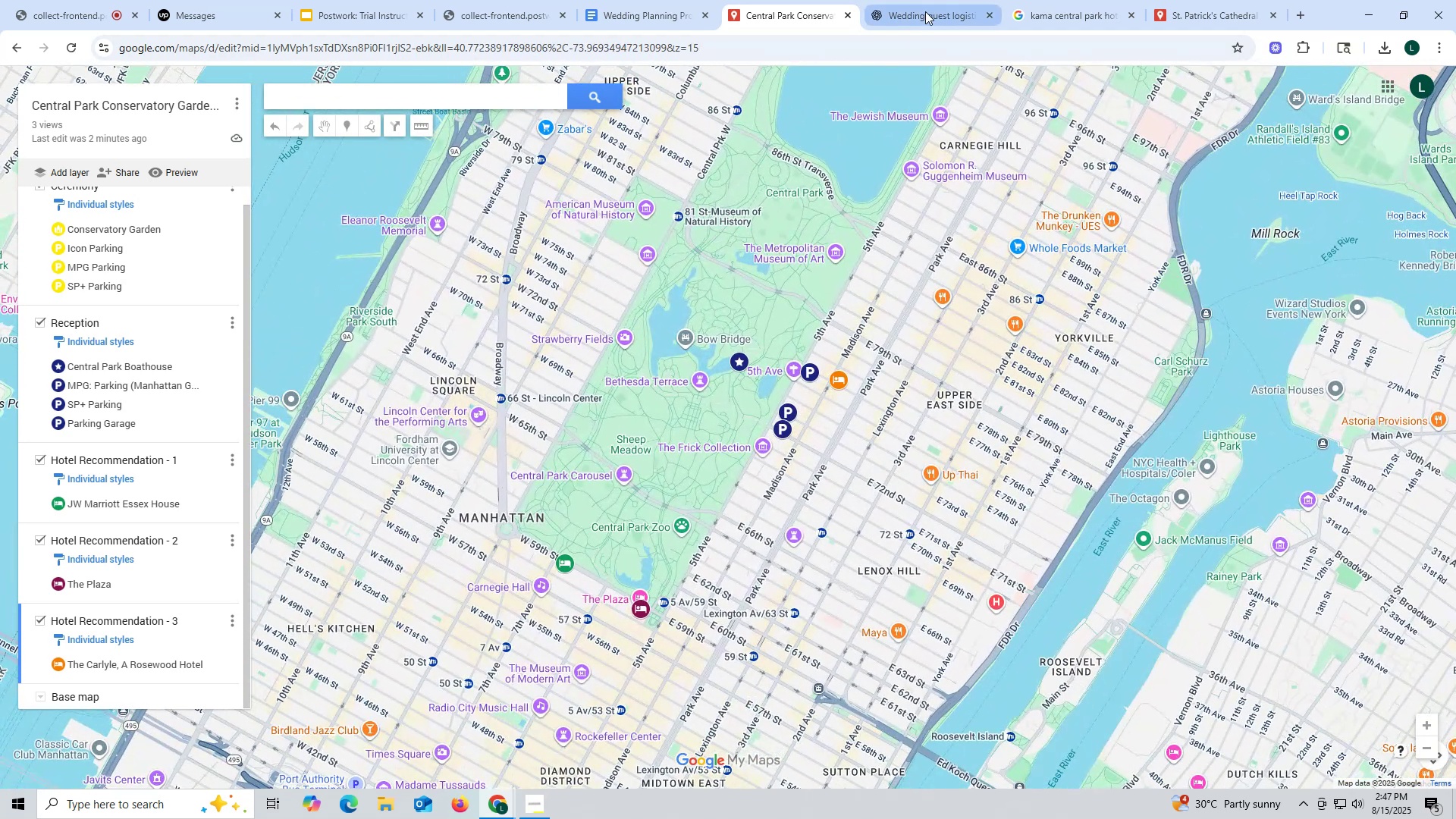 
left_click([925, 11])
 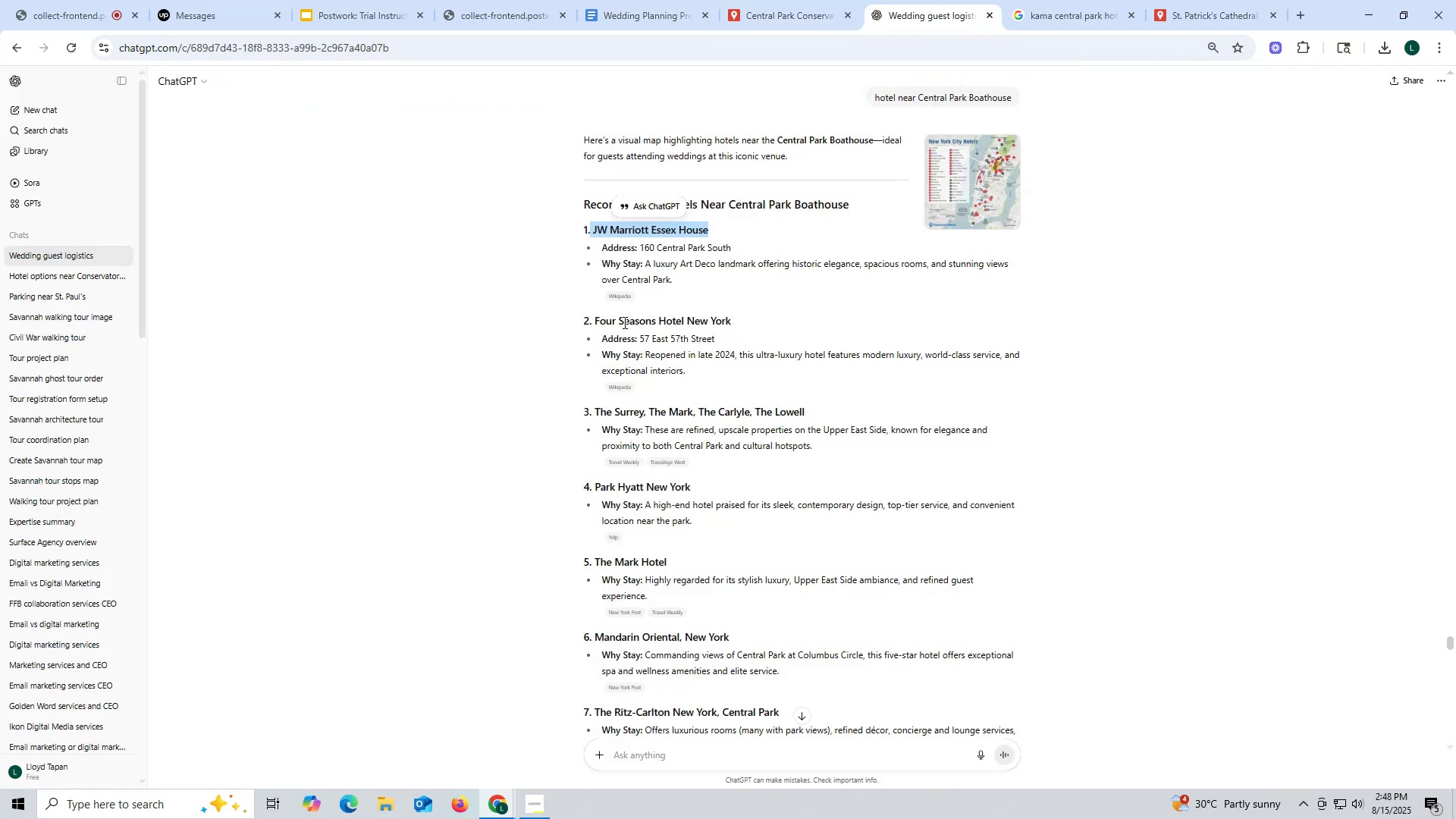 
left_click_drag(start_coordinate=[592, 316], to_coordinate=[792, 315])
 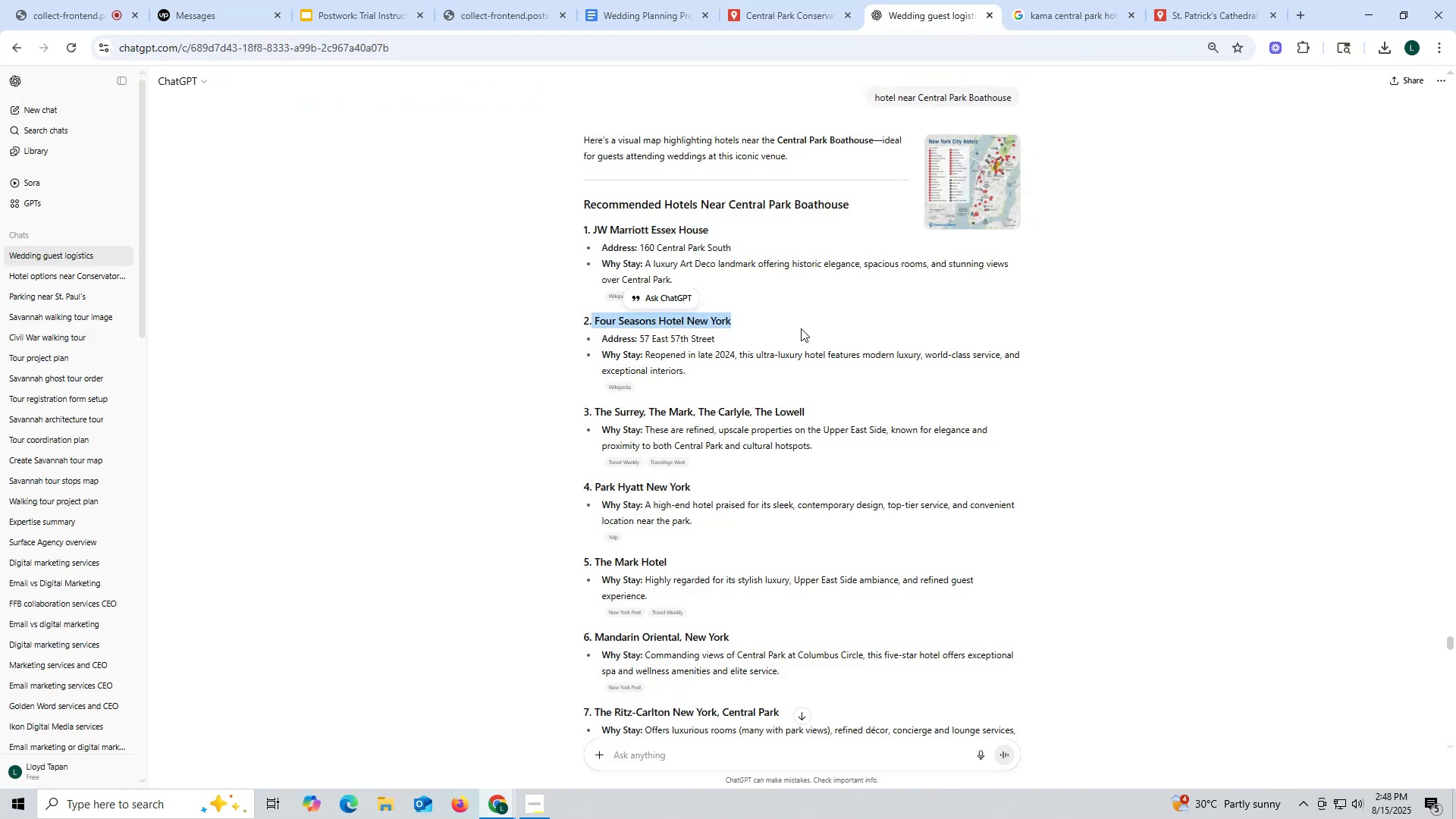 
key(Control+ControlLeft)
 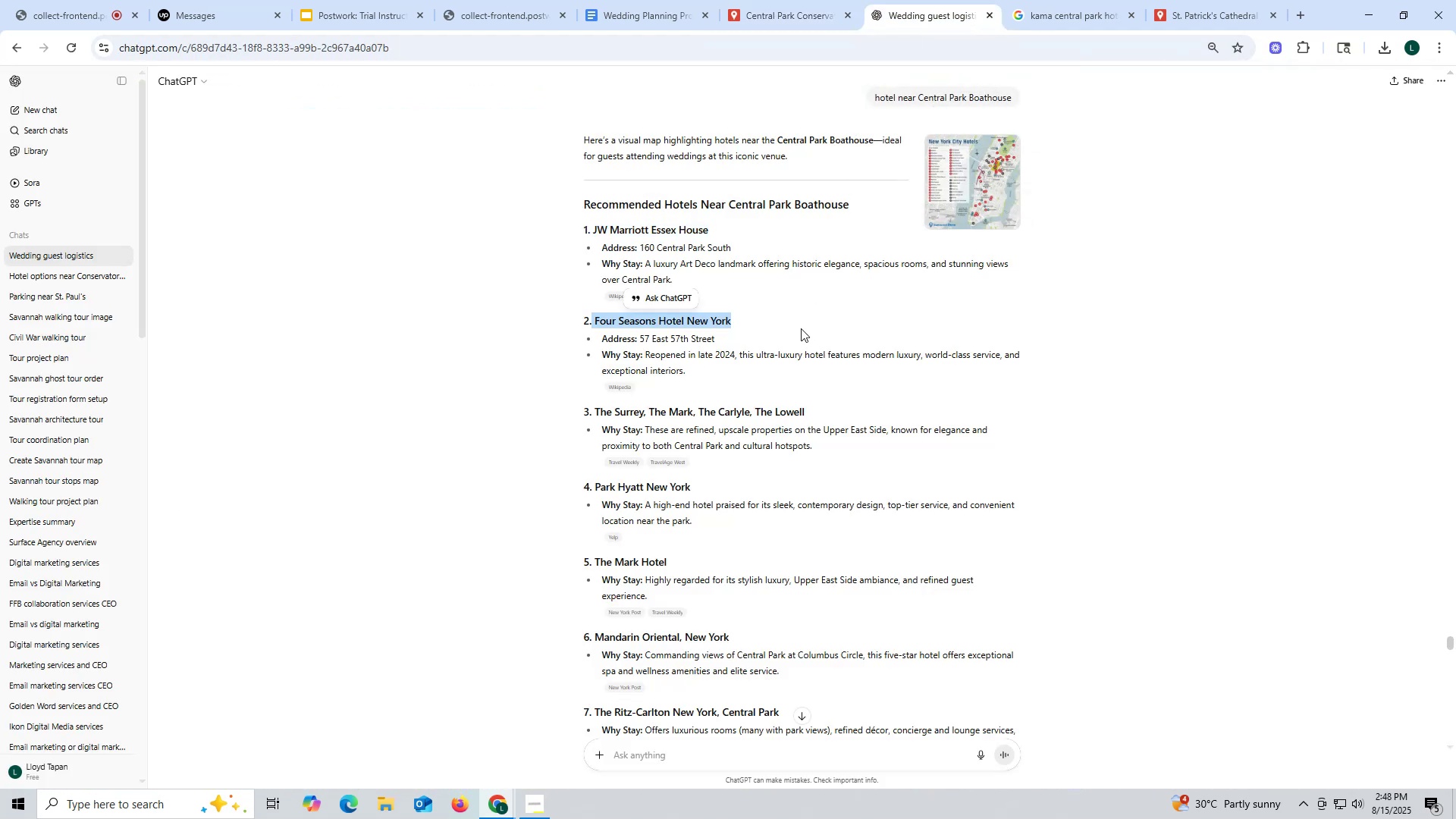 
key(Control+C)
 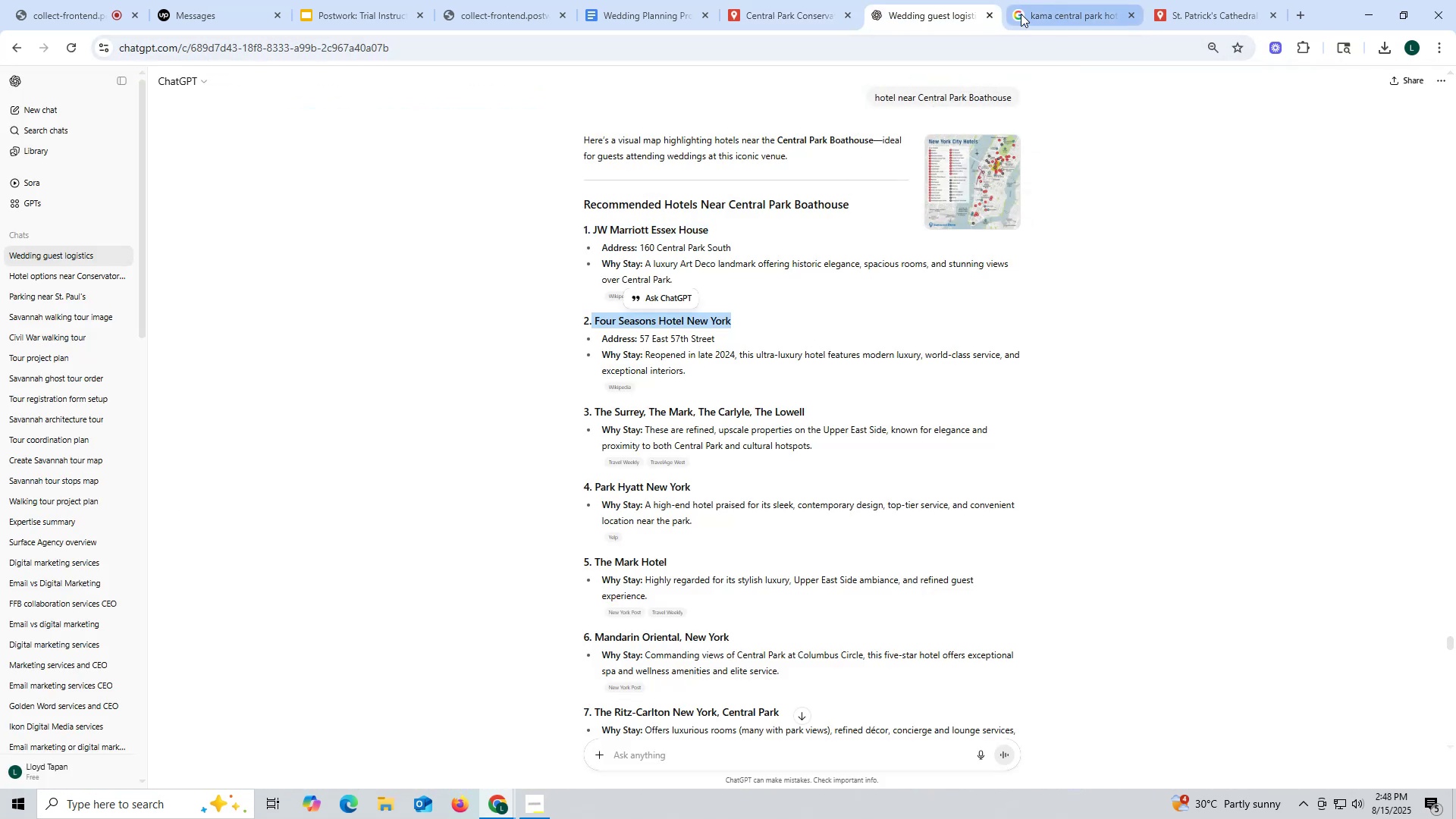 
left_click_drag(start_coordinate=[792, 11], to_coordinate=[780, 11])
 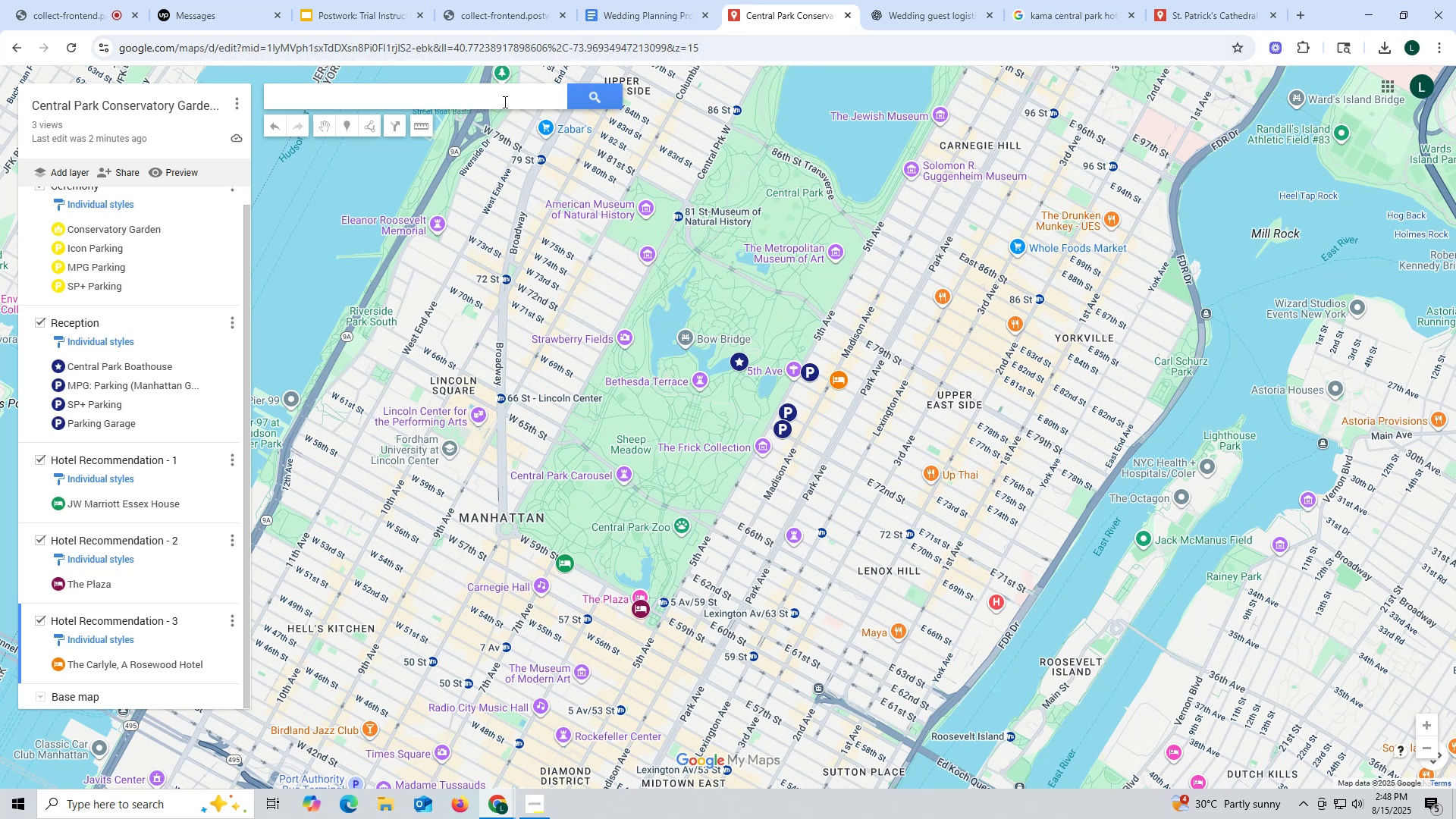 
left_click([500, 103])
 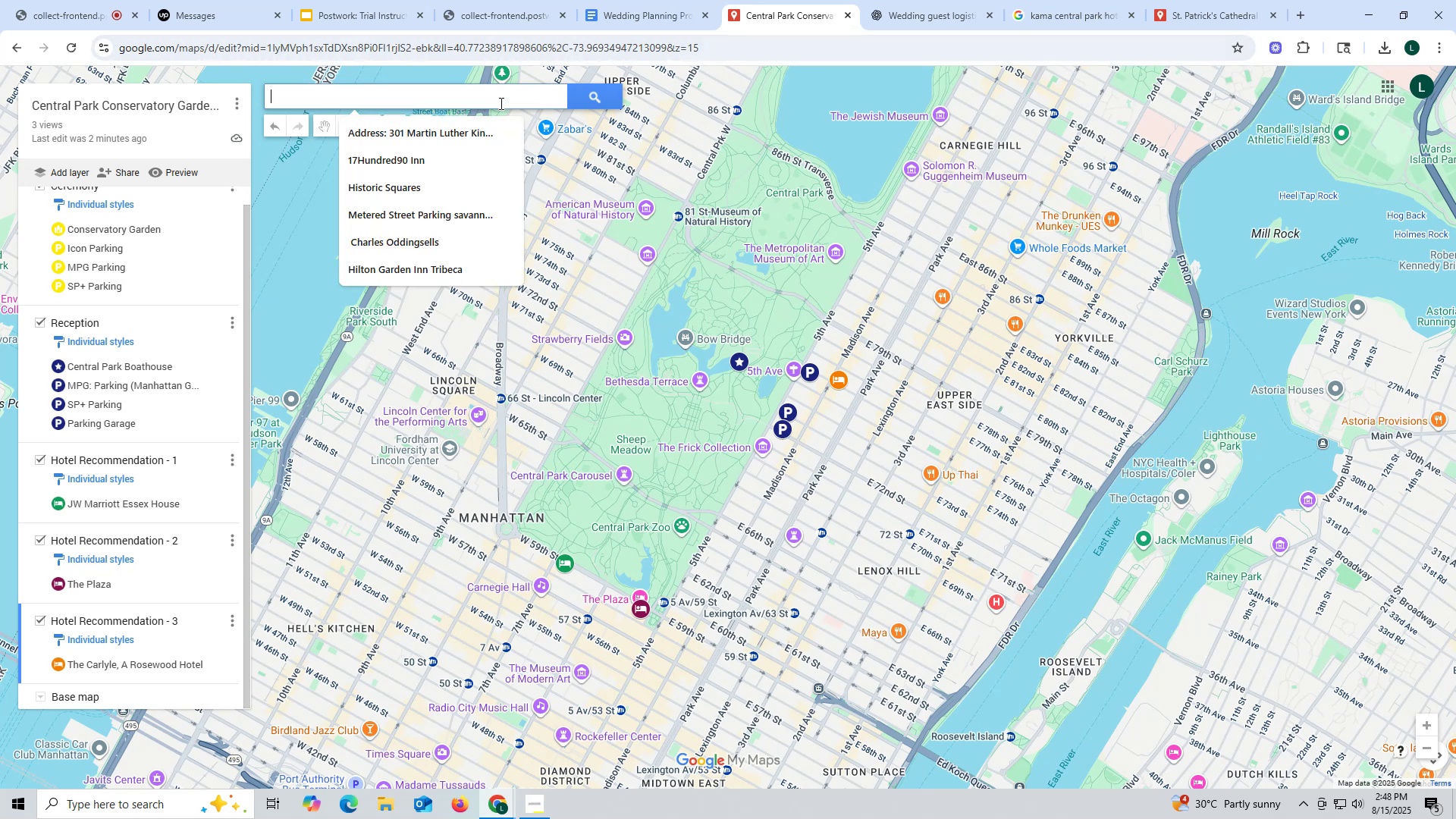 
key(Control+ControlLeft)
 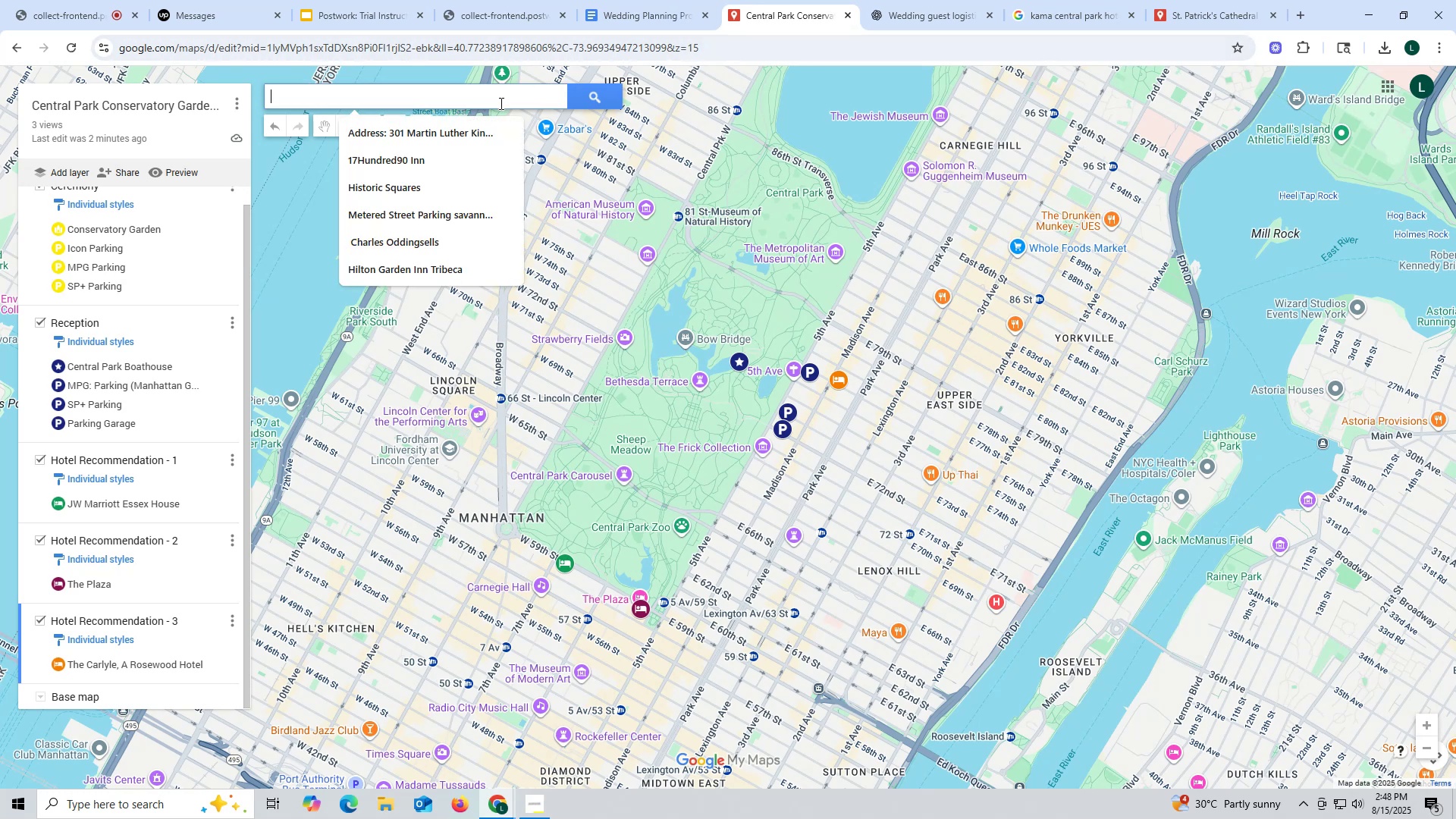 
key(Control+V)
 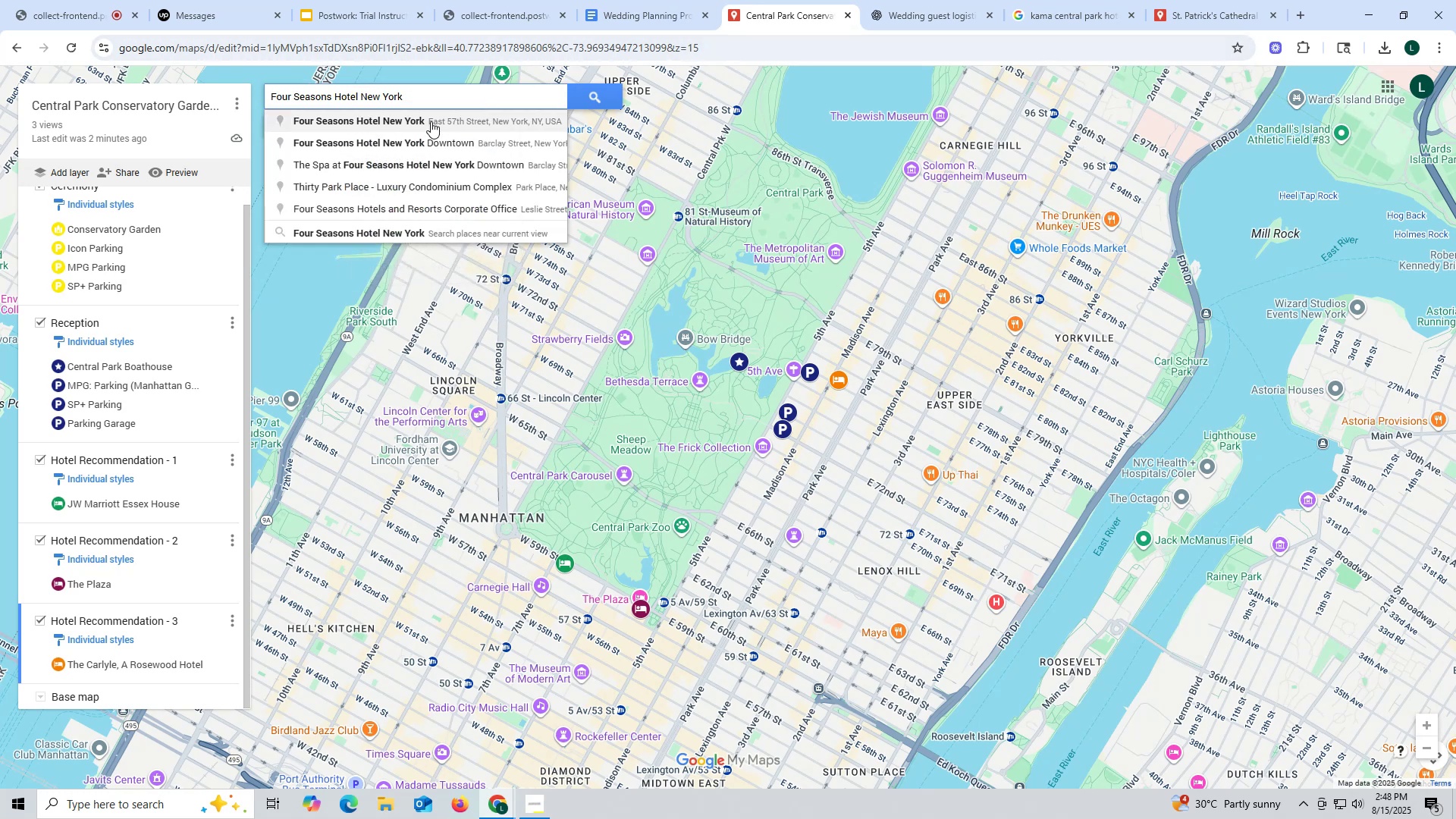 
left_click([431, 121])
 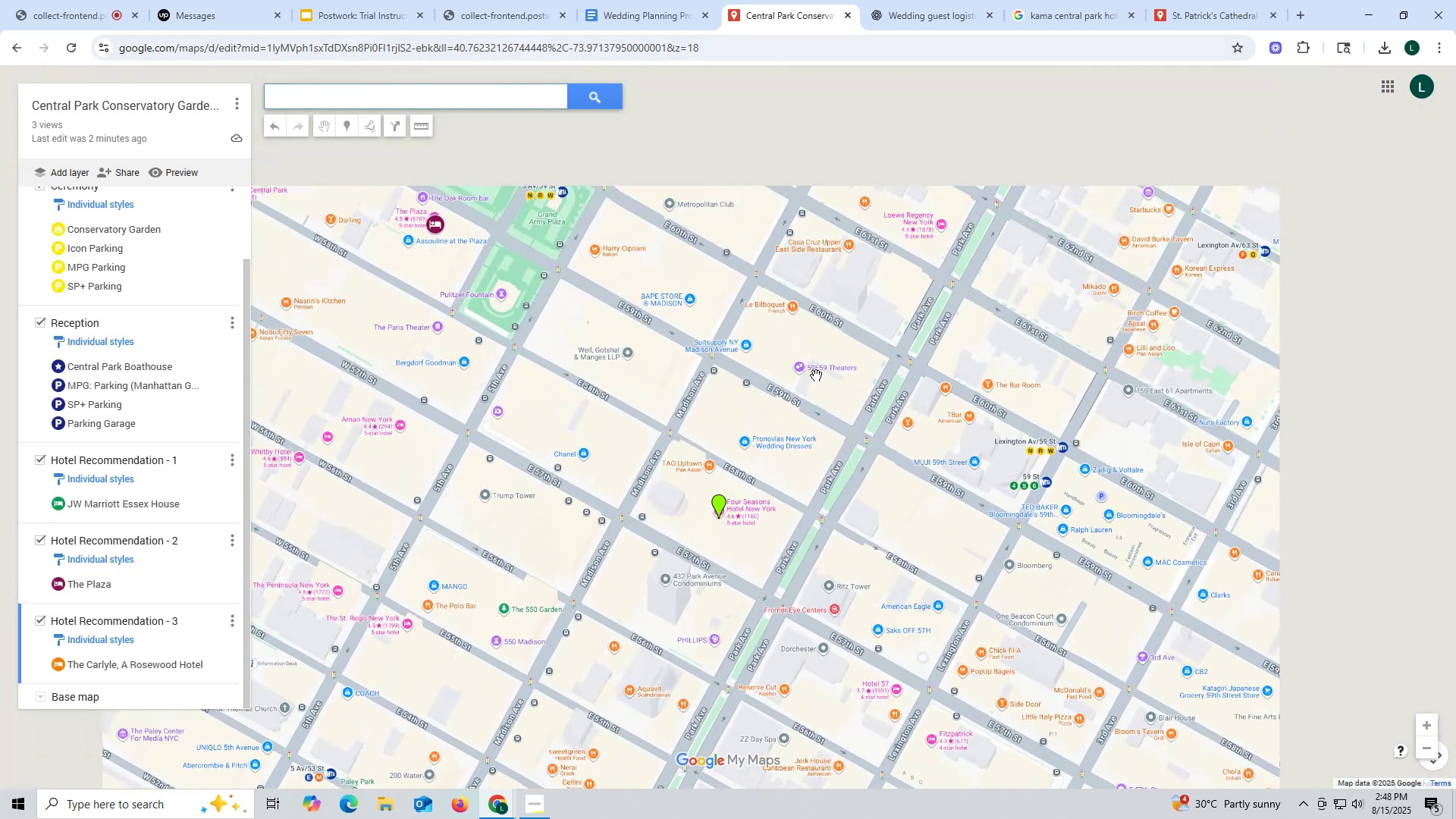 
scroll: coordinate [864, 331], scroll_direction: down, amount: 9.0
 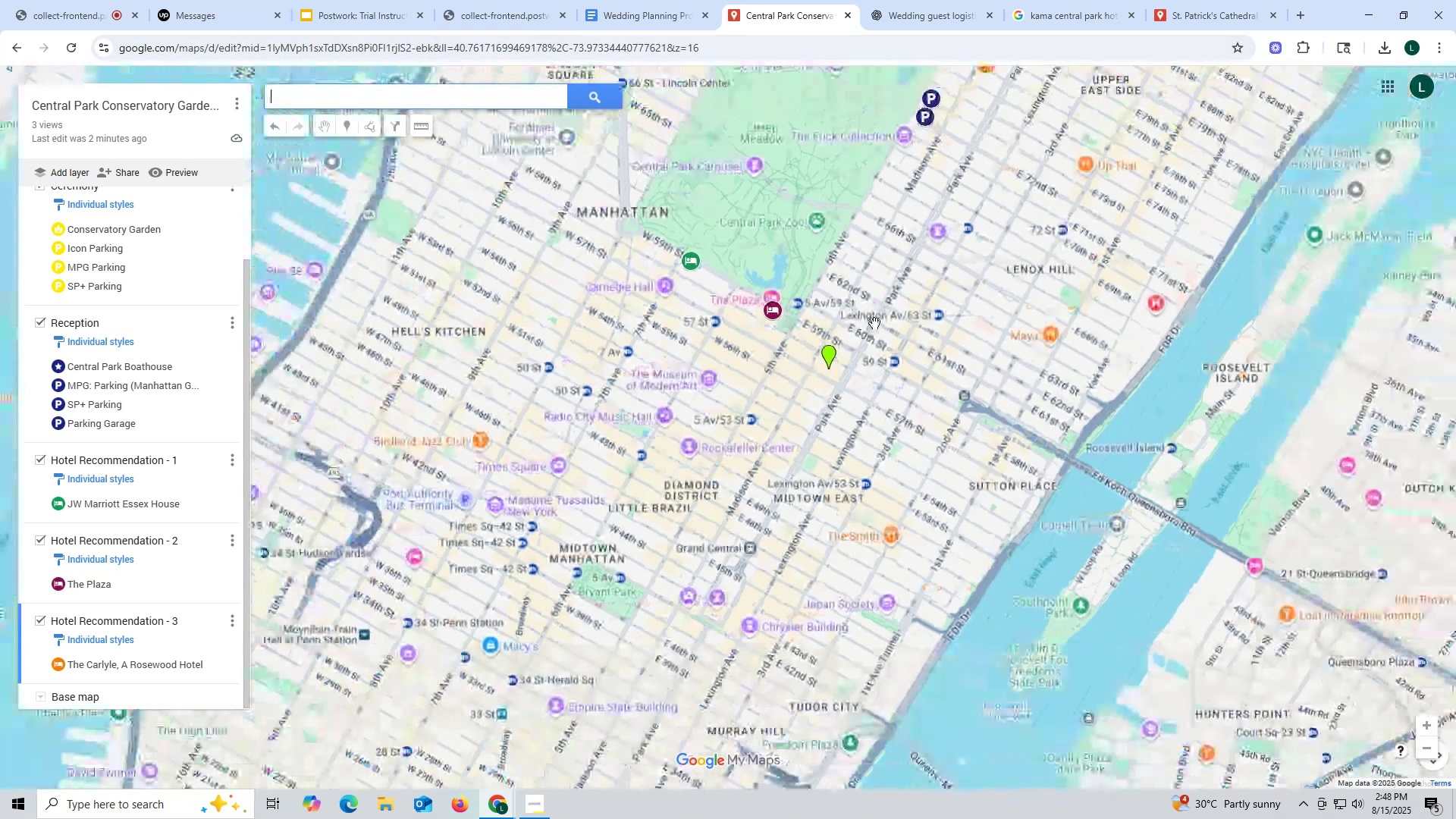 
left_click_drag(start_coordinate=[896, 303], to_coordinate=[861, 456])
 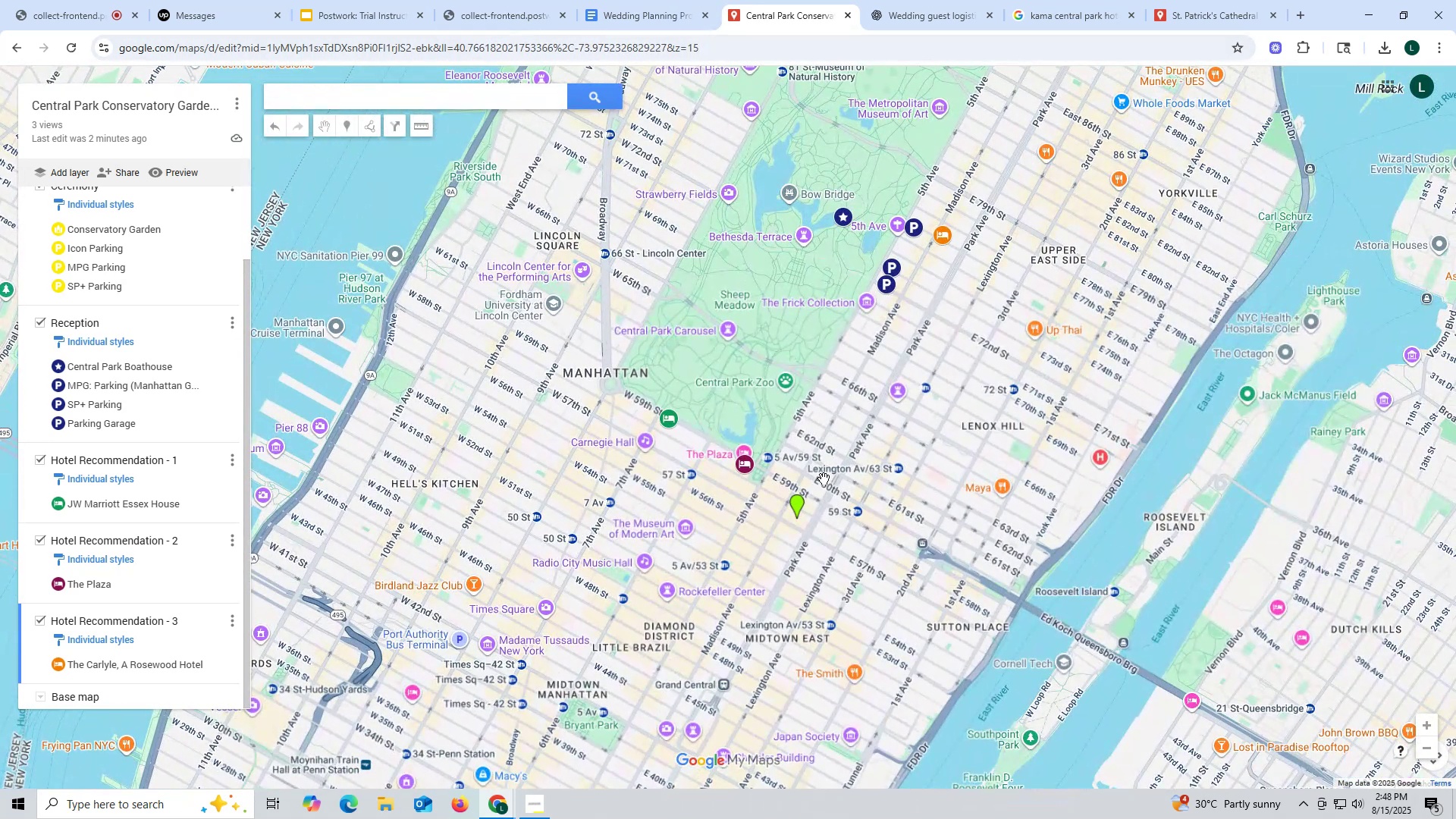 
scroll: coordinate [819, 503], scroll_direction: up, amount: 5.0
 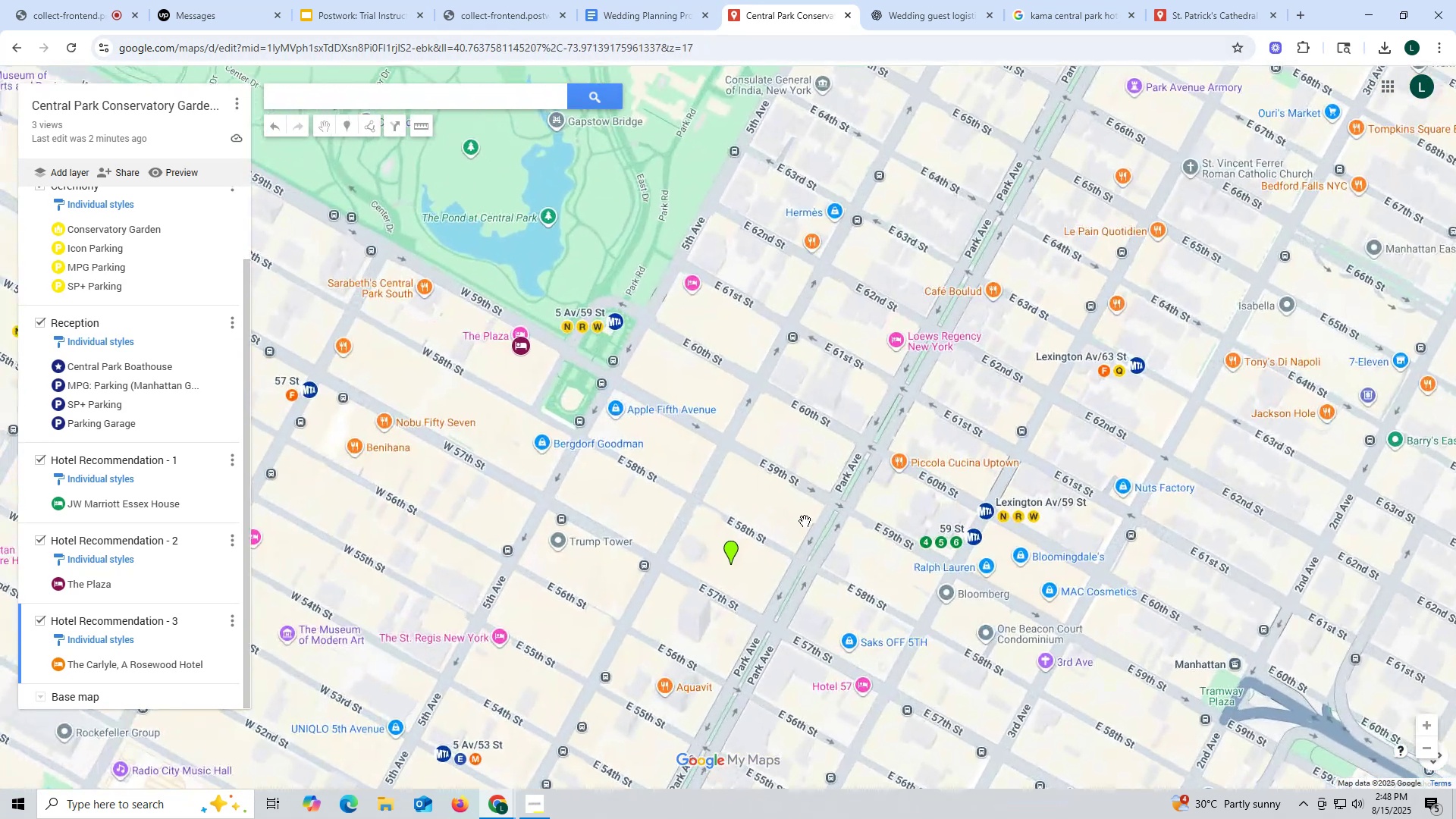 
left_click_drag(start_coordinate=[802, 527], to_coordinate=[812, 466])
 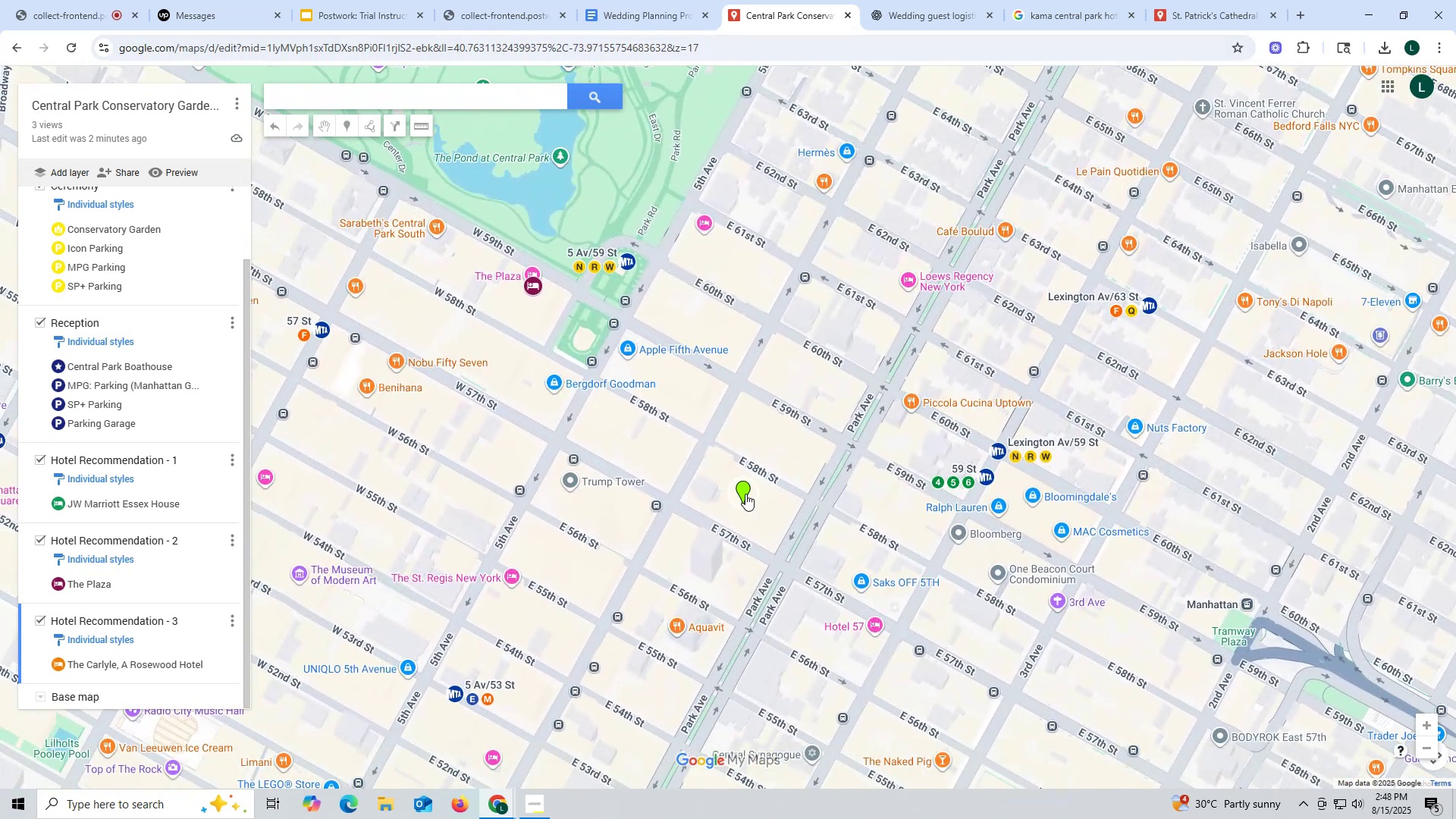 
left_click([743, 492])
 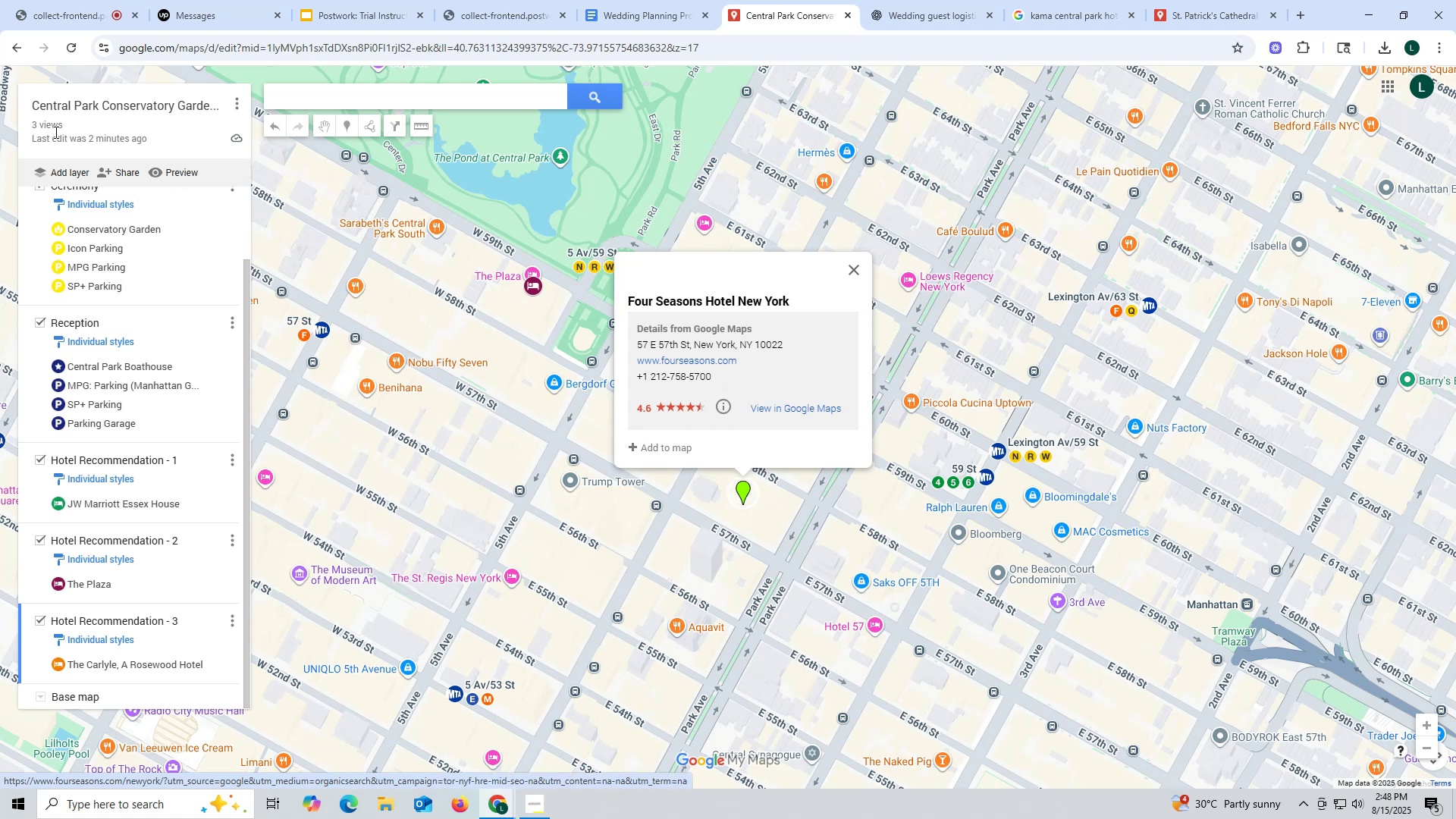 
left_click([67, 171])
 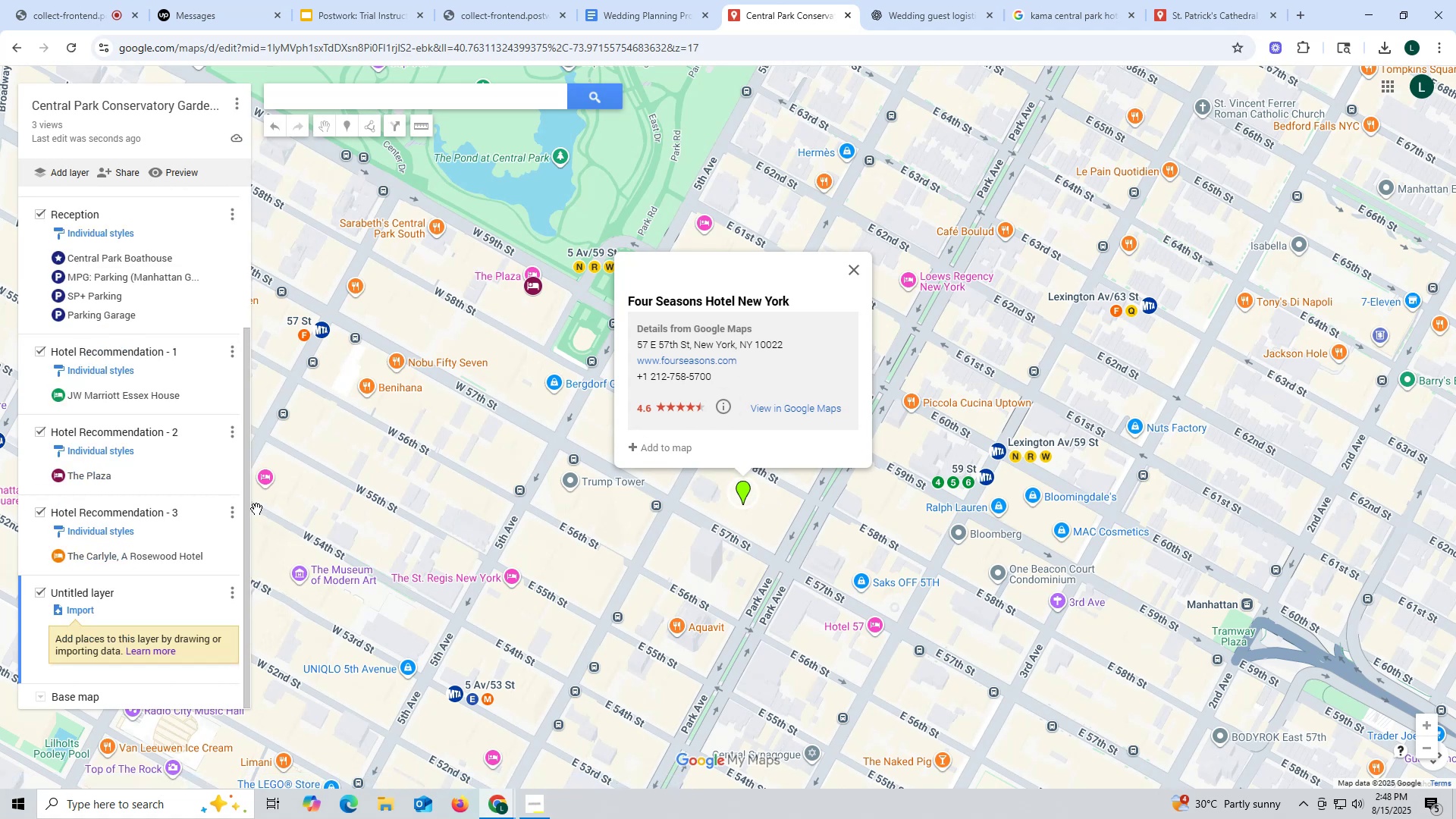 
wait(6.21)
 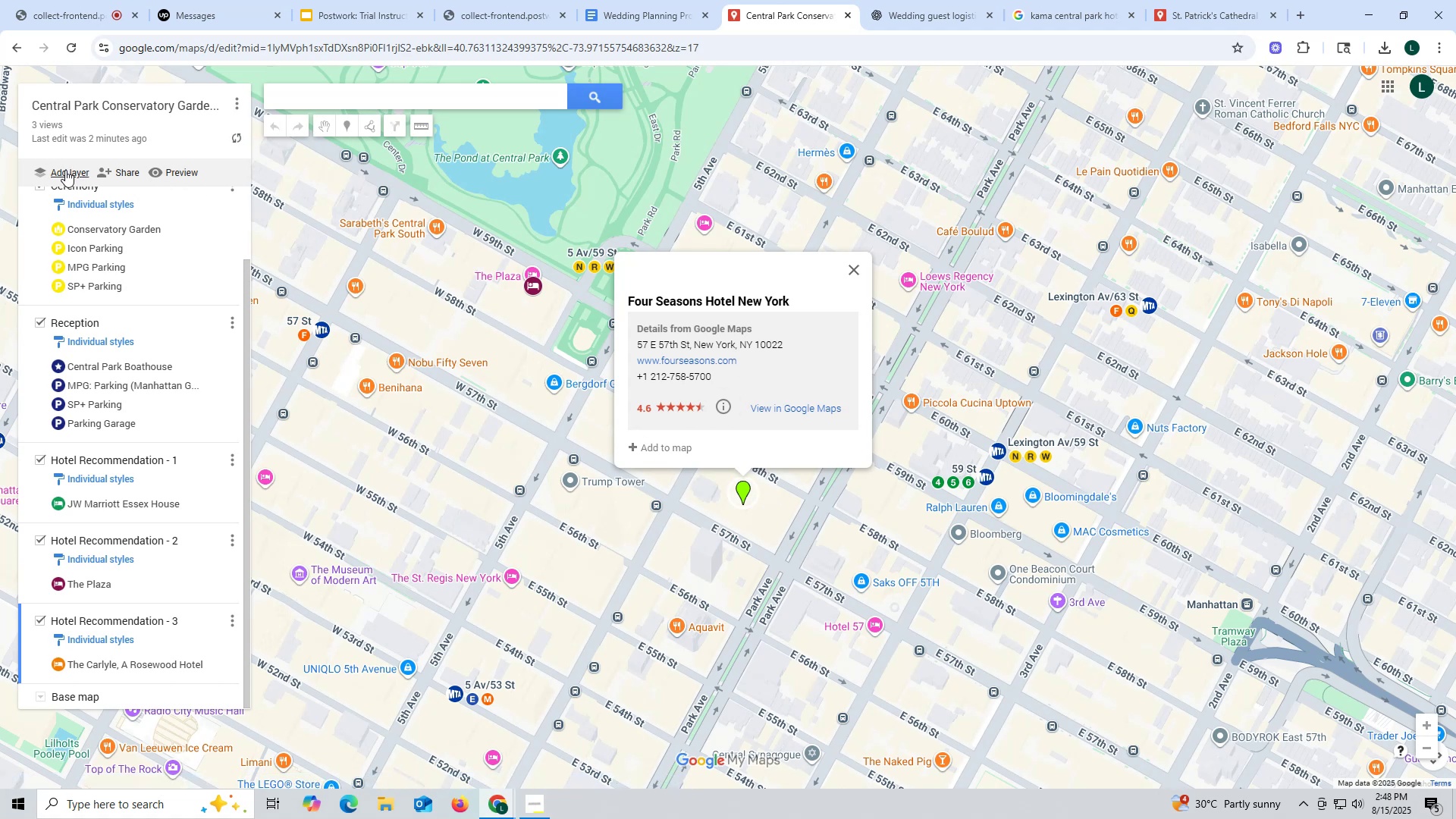 
left_click([50, 14])
 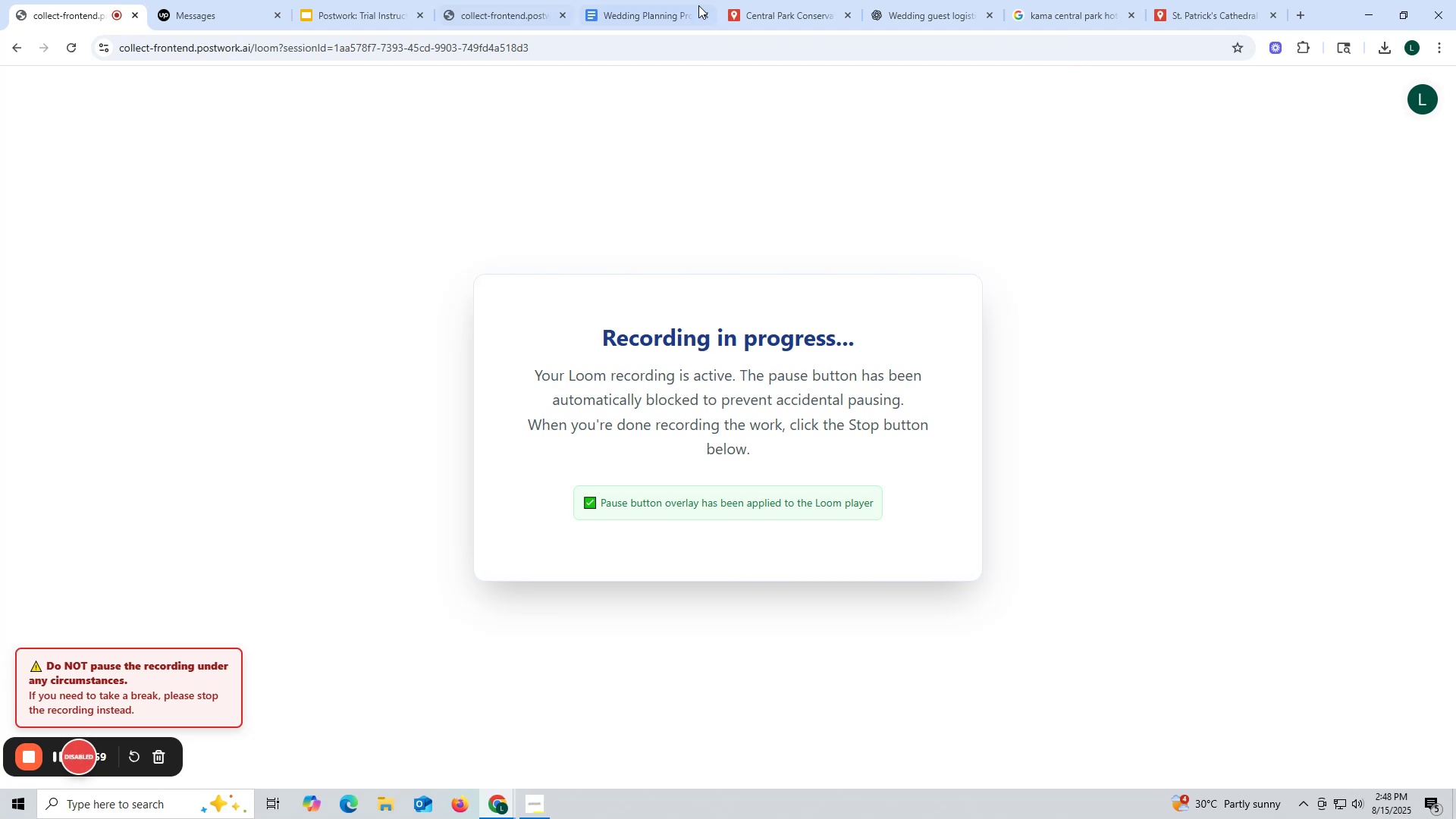 
left_click([789, 11])
 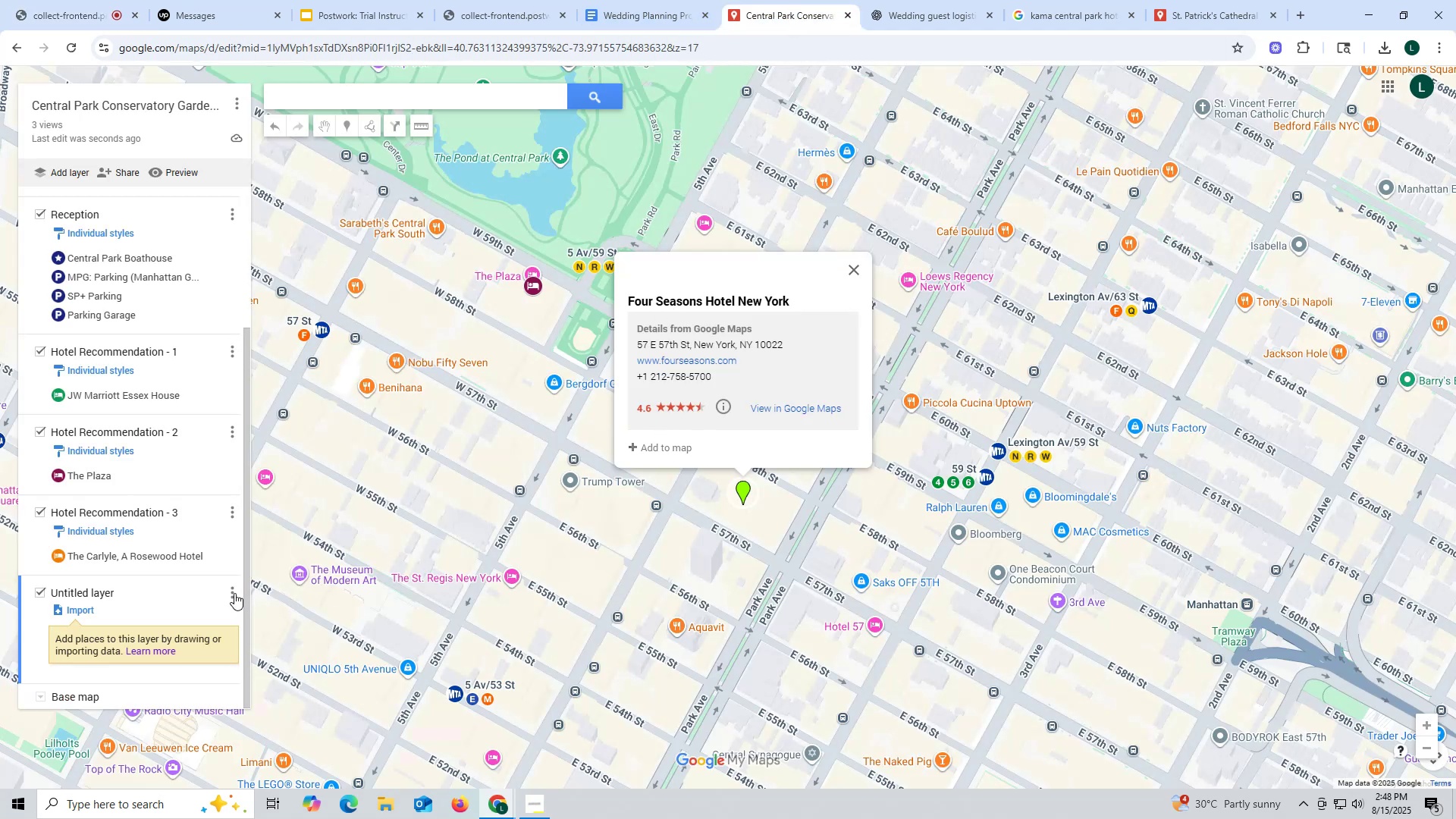 
left_click([234, 515])
 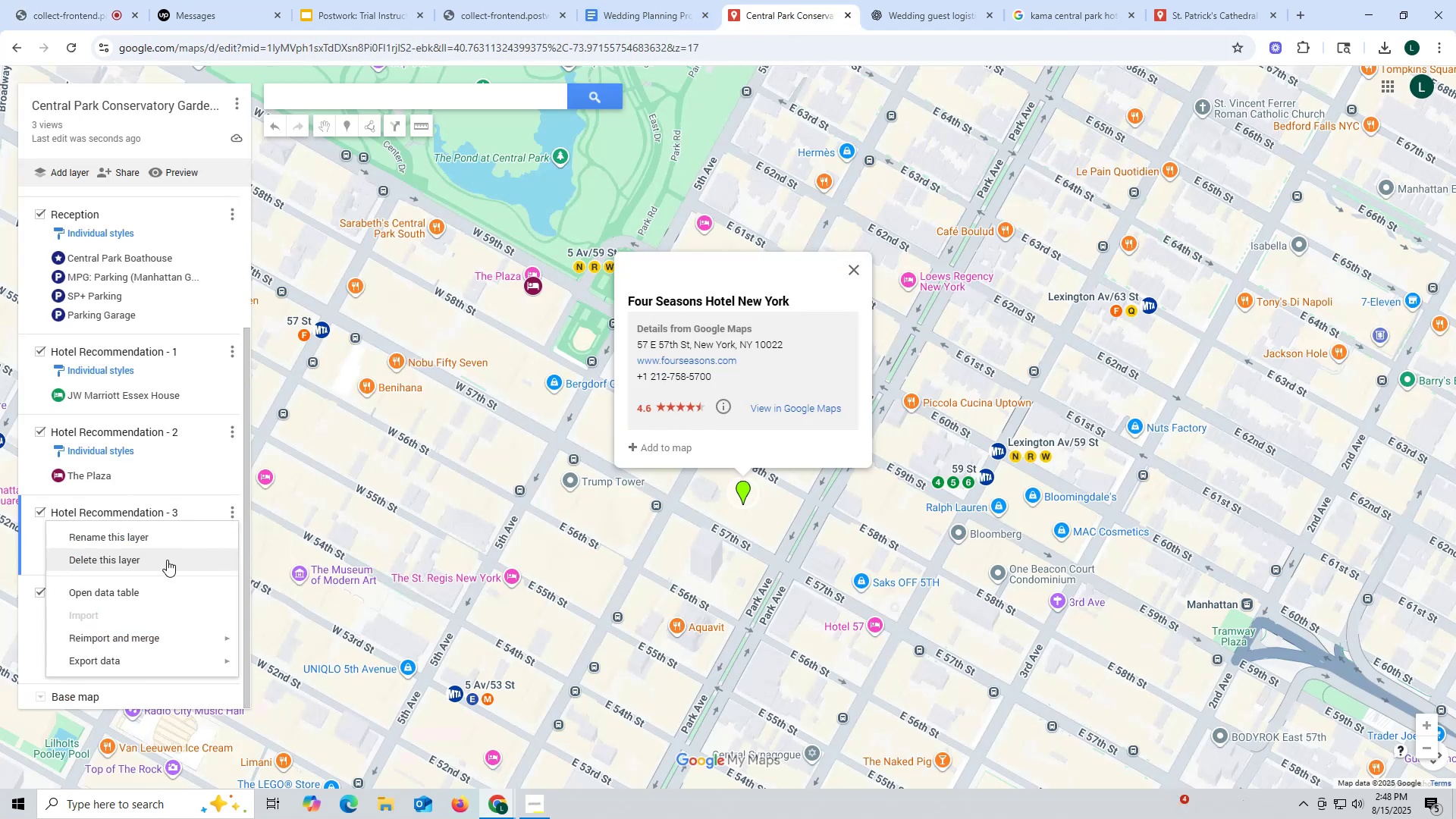 
left_click([152, 534])
 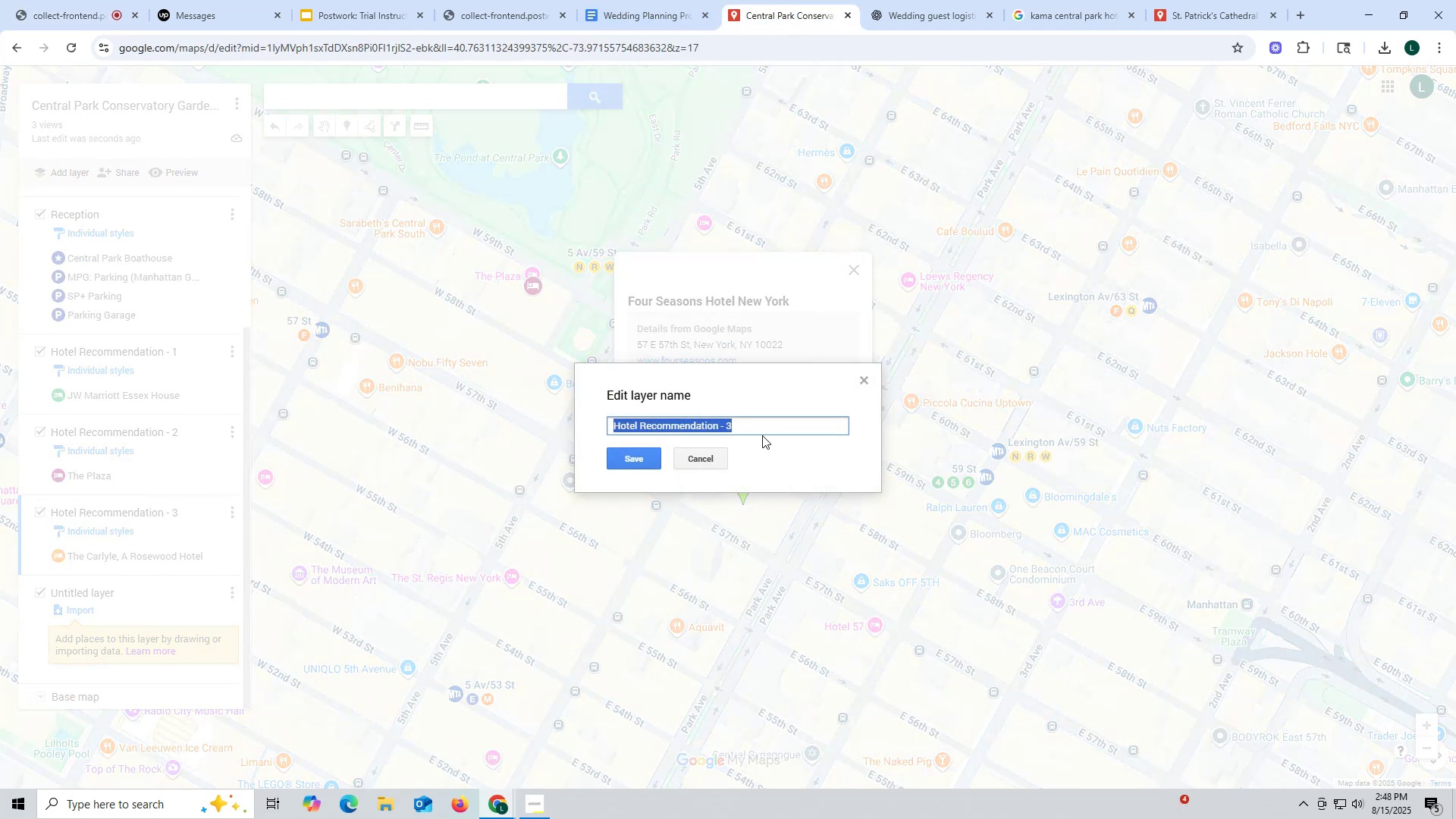 
key(Control+ControlLeft)
 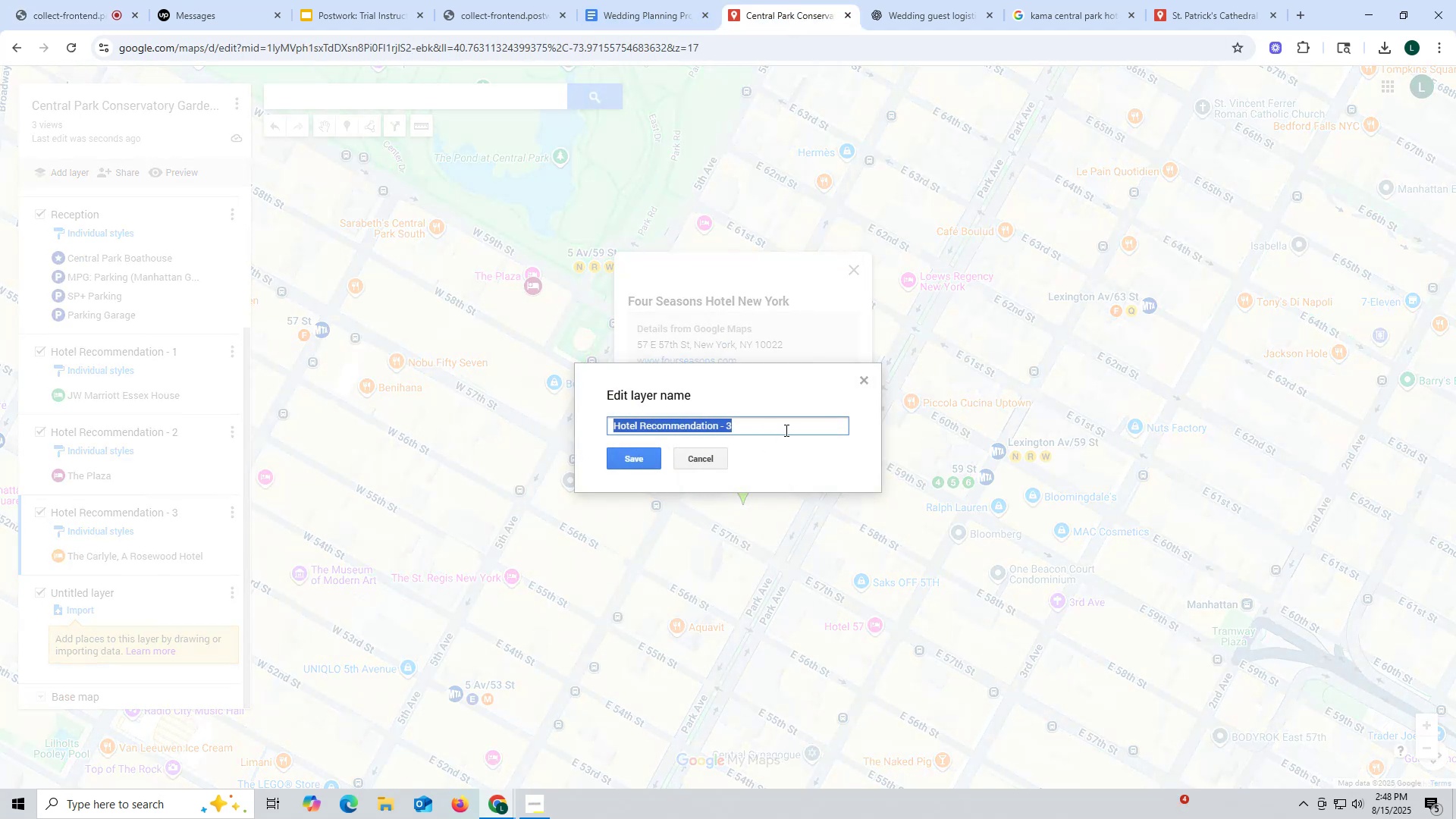 
key(Control+C)
 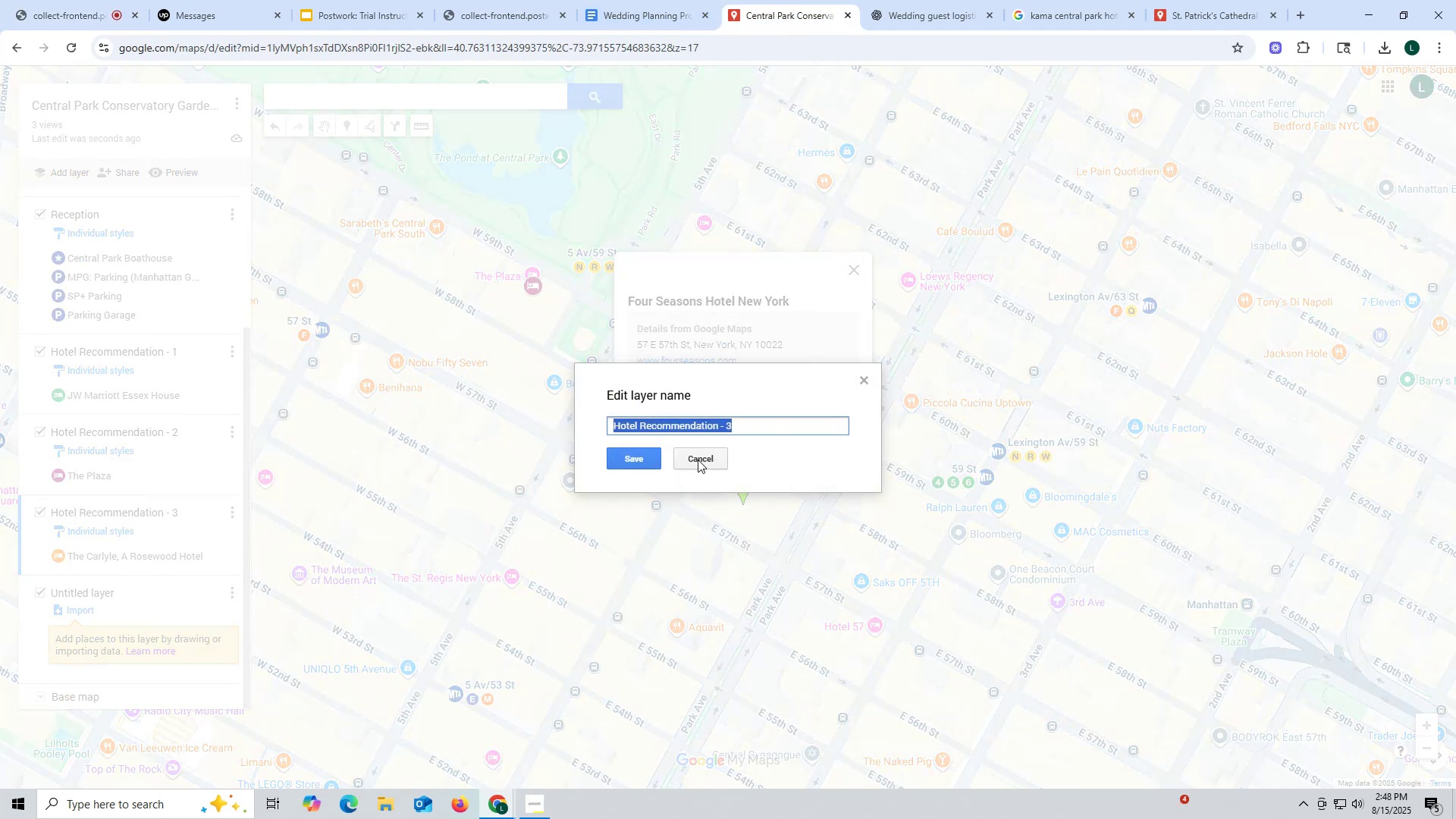 
left_click([698, 460])
 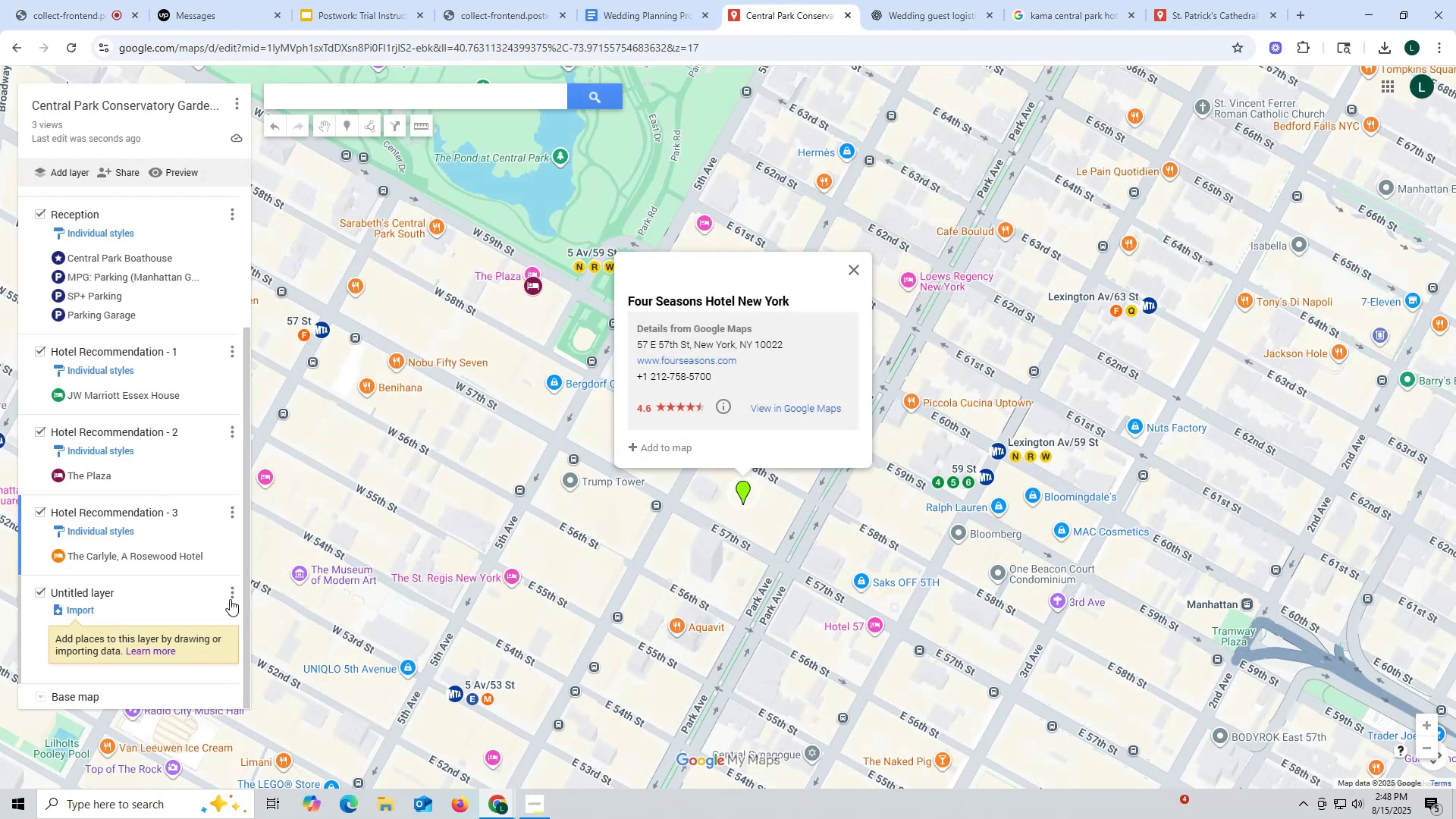 
left_click([228, 592])
 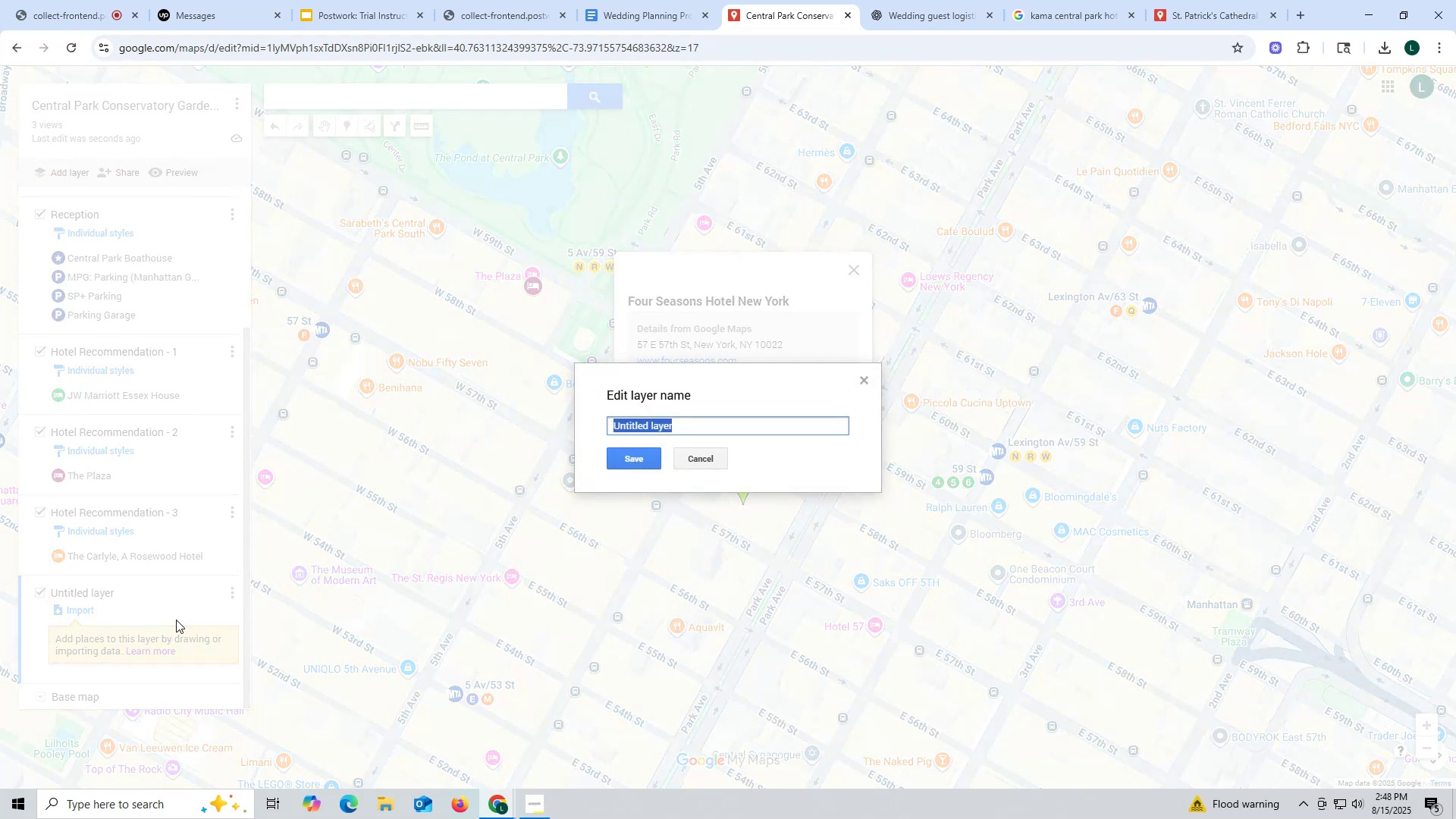 
key(Control+ControlLeft)
 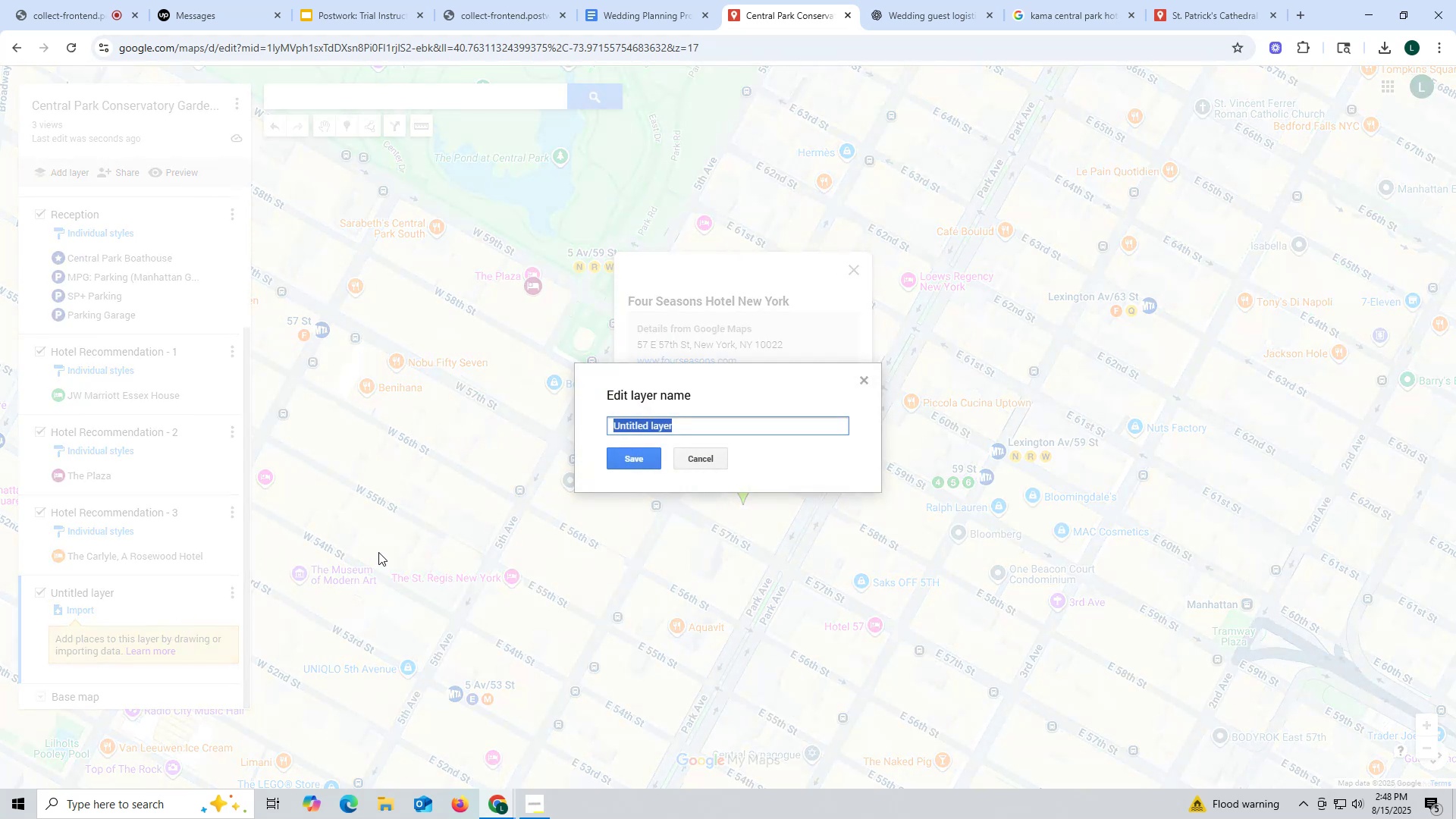 
key(Control+V)
 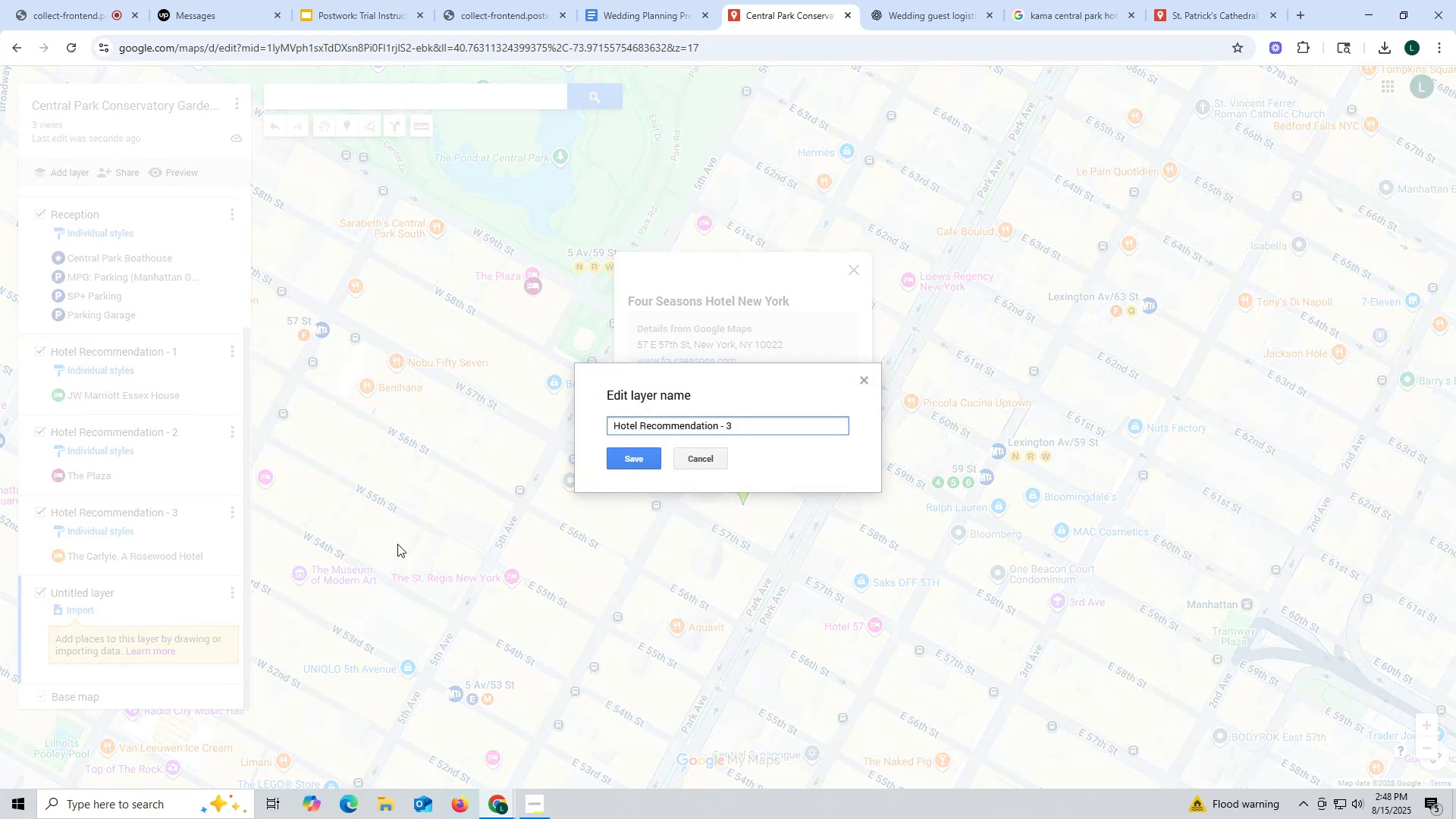 
key(Backspace)
 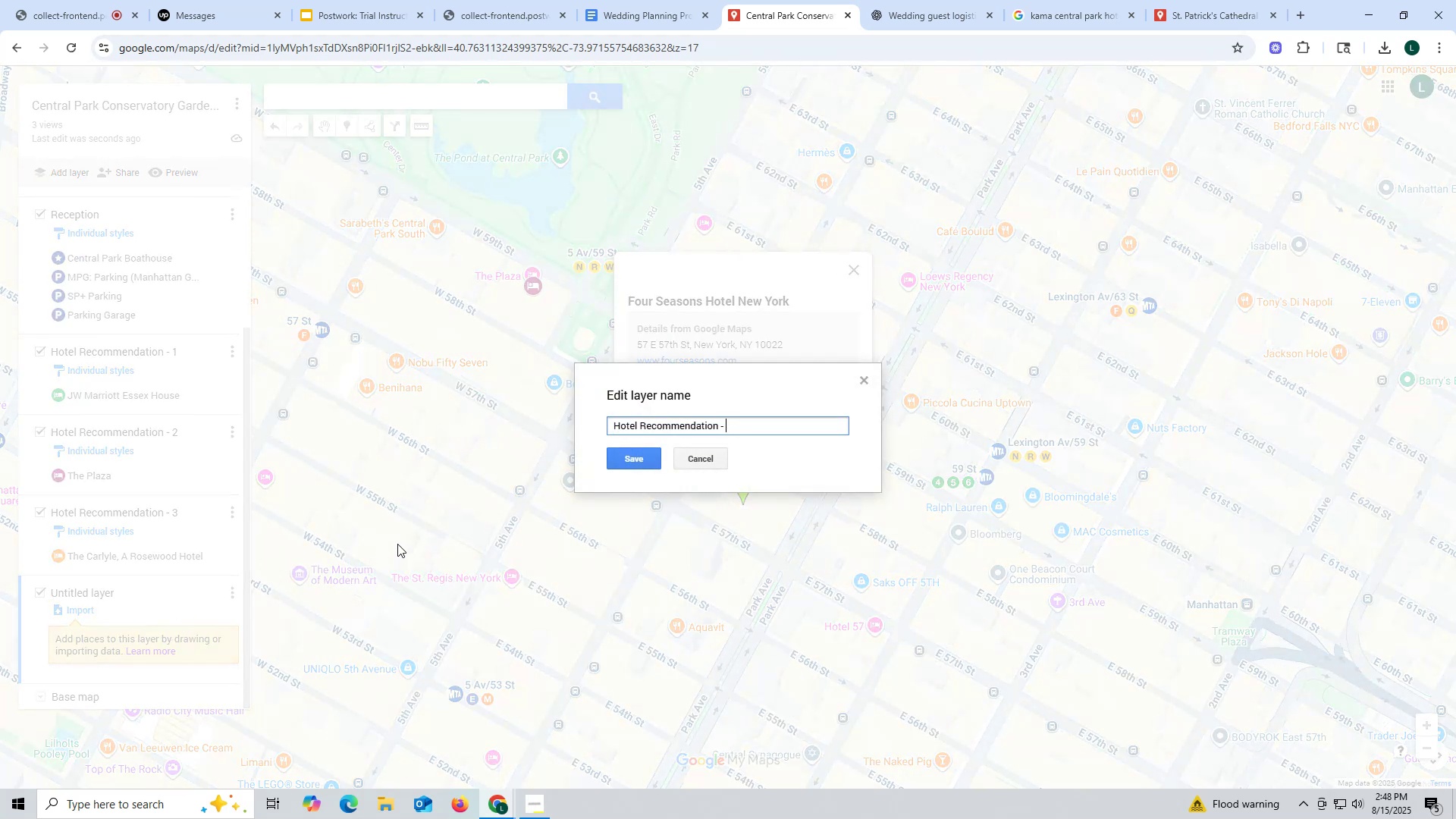 
key(4)
 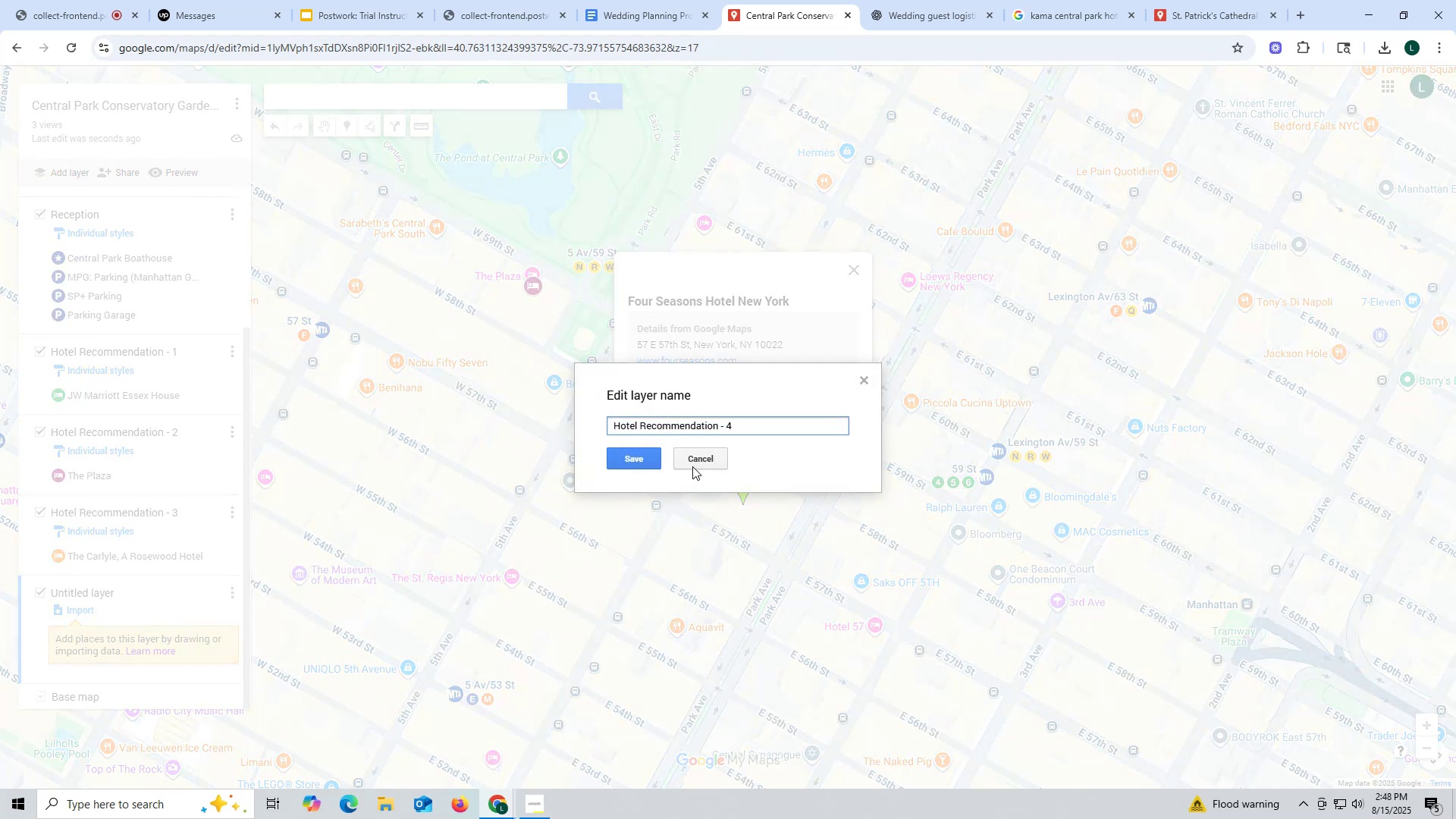 
left_click([639, 462])
 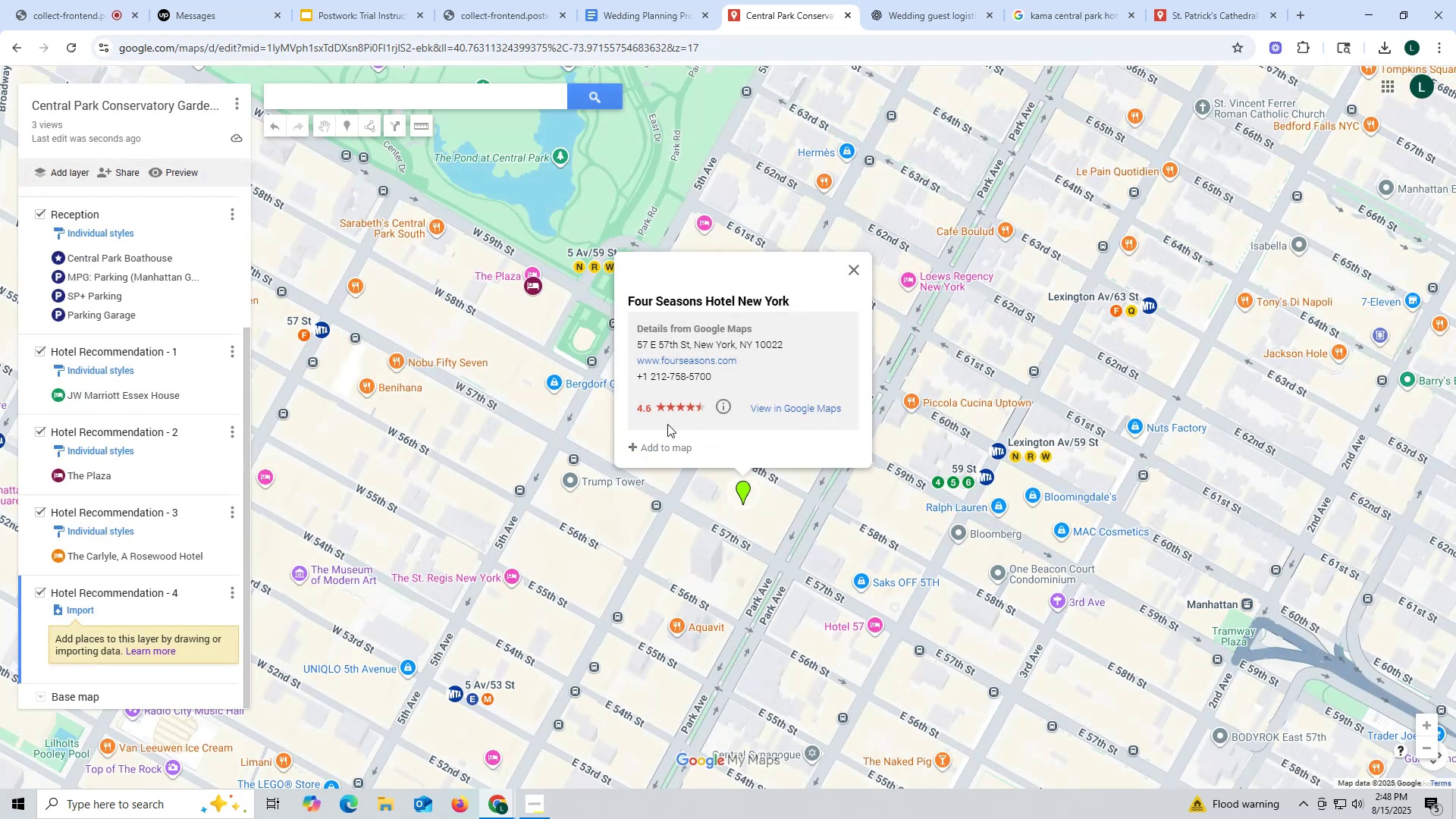 
left_click([664, 442])
 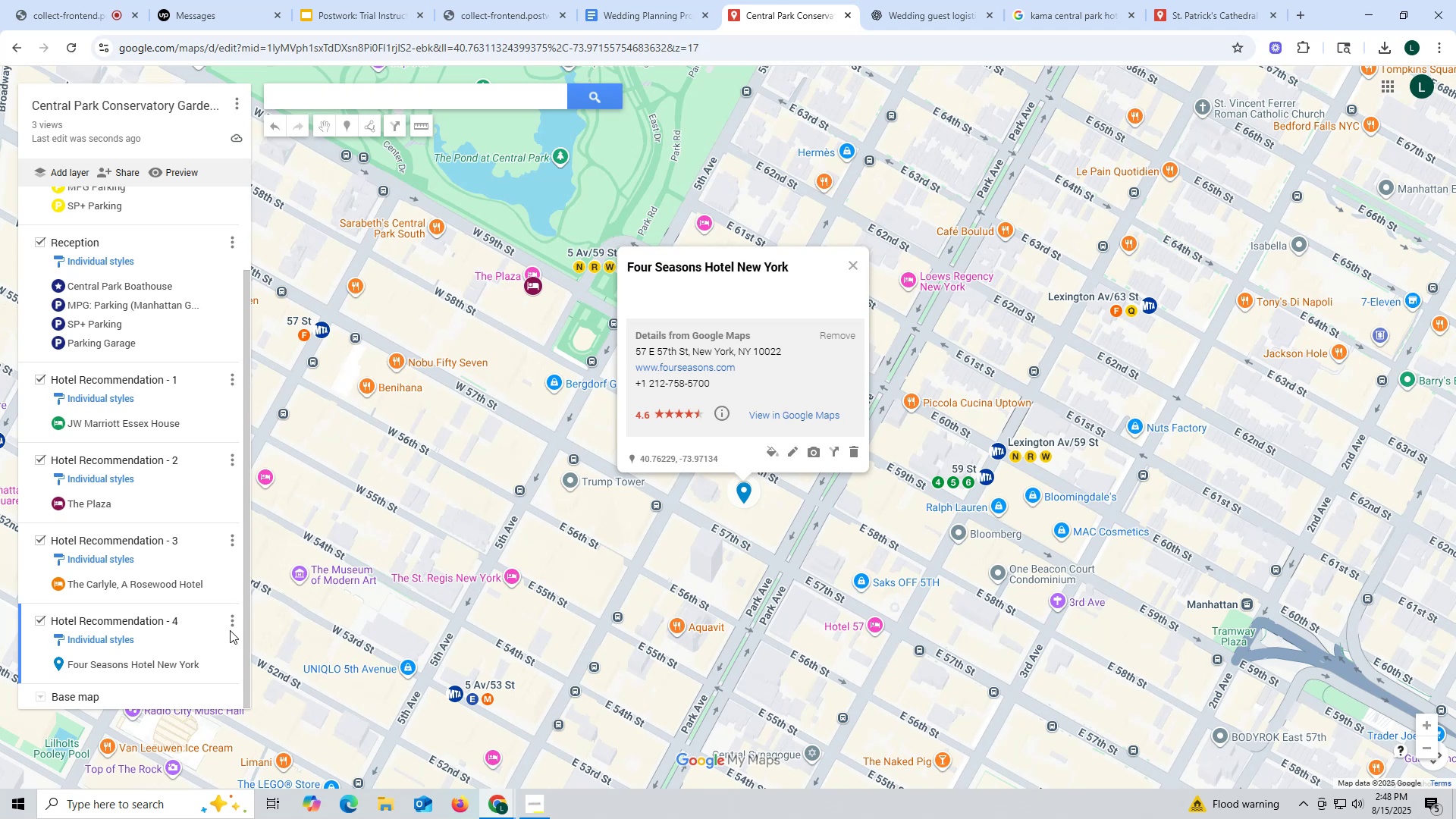 
left_click([230, 626])
 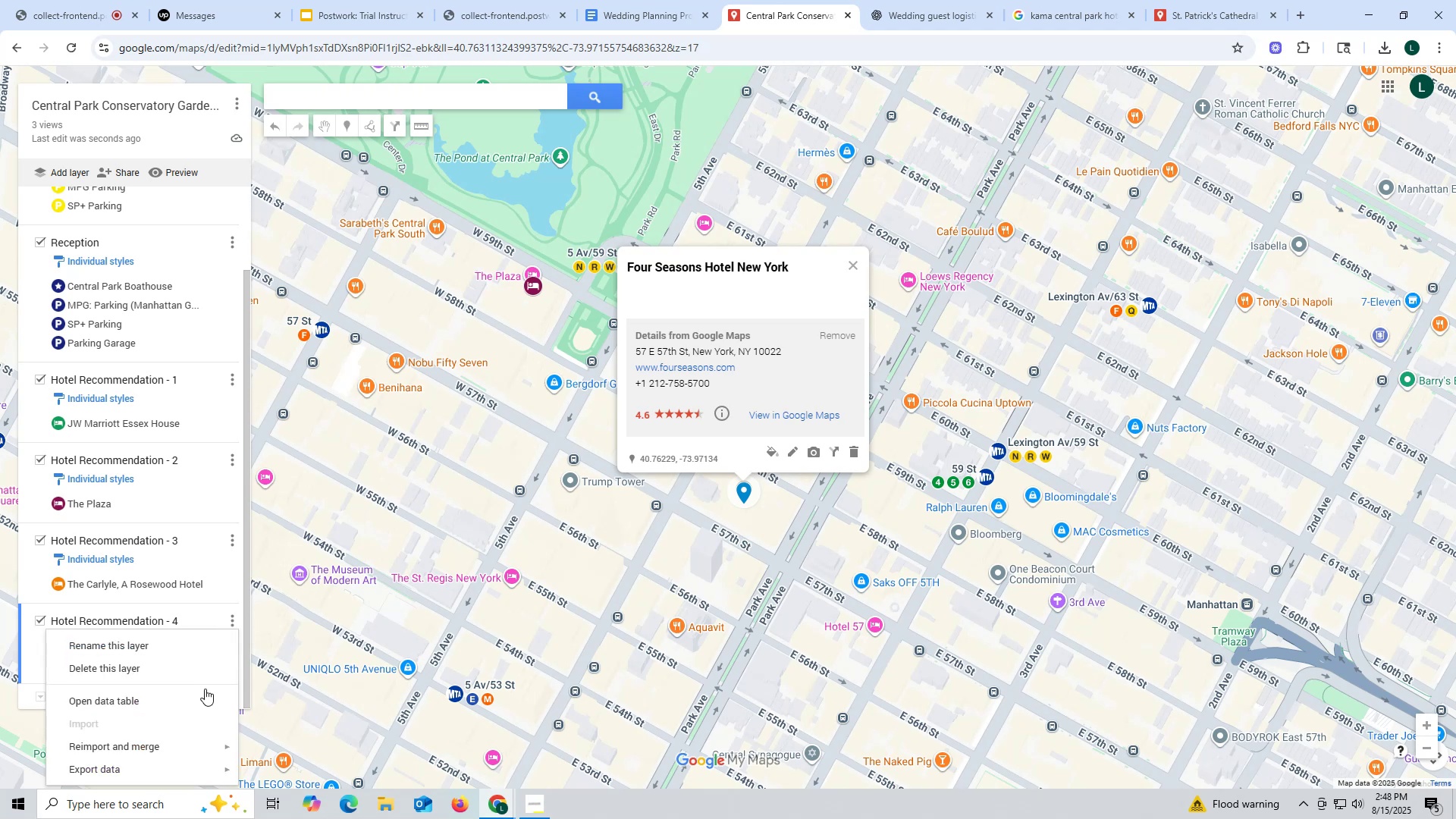 
left_click([328, 625])
 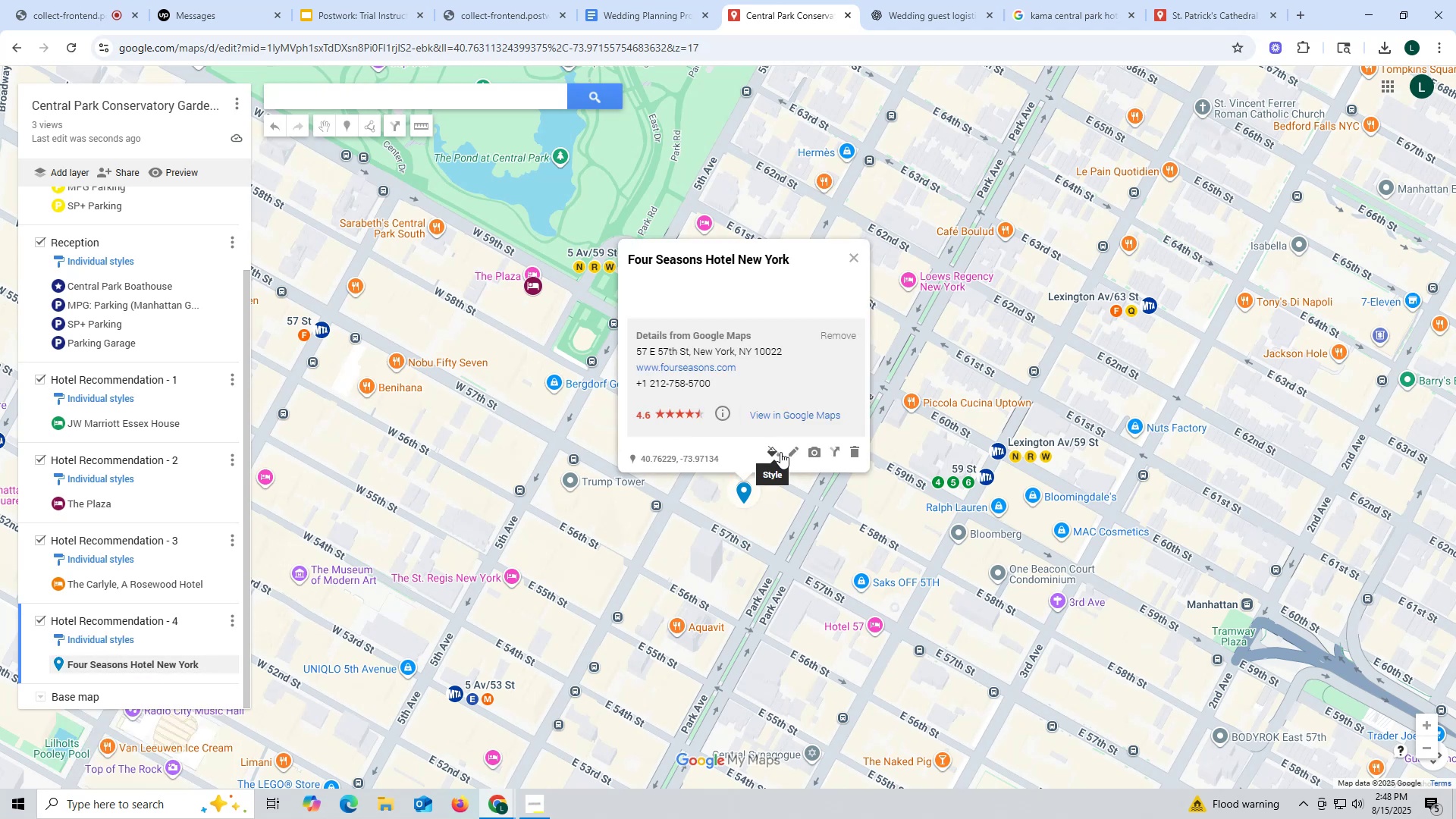 
left_click([772, 449])
 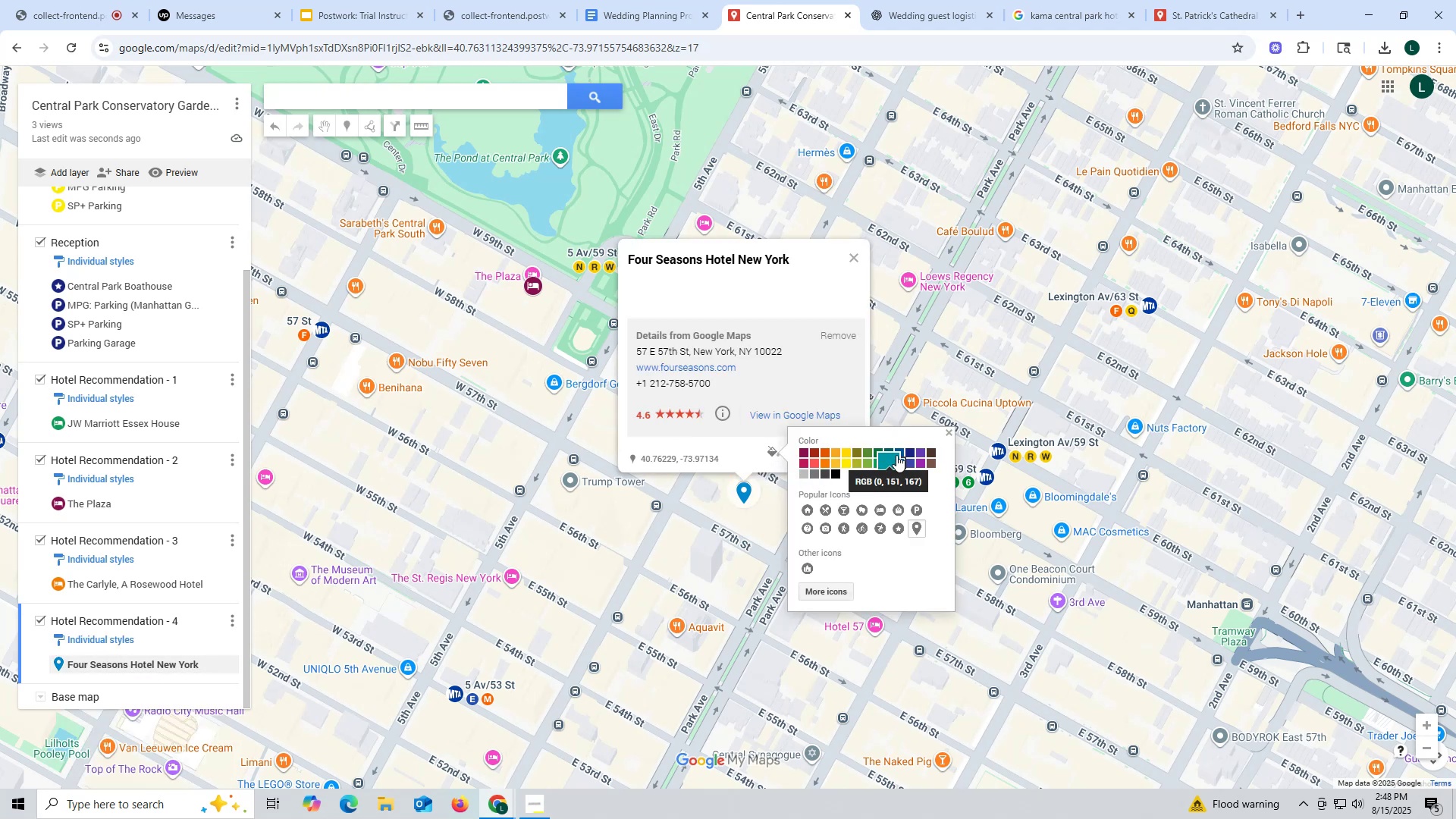 
left_click([915, 452])
 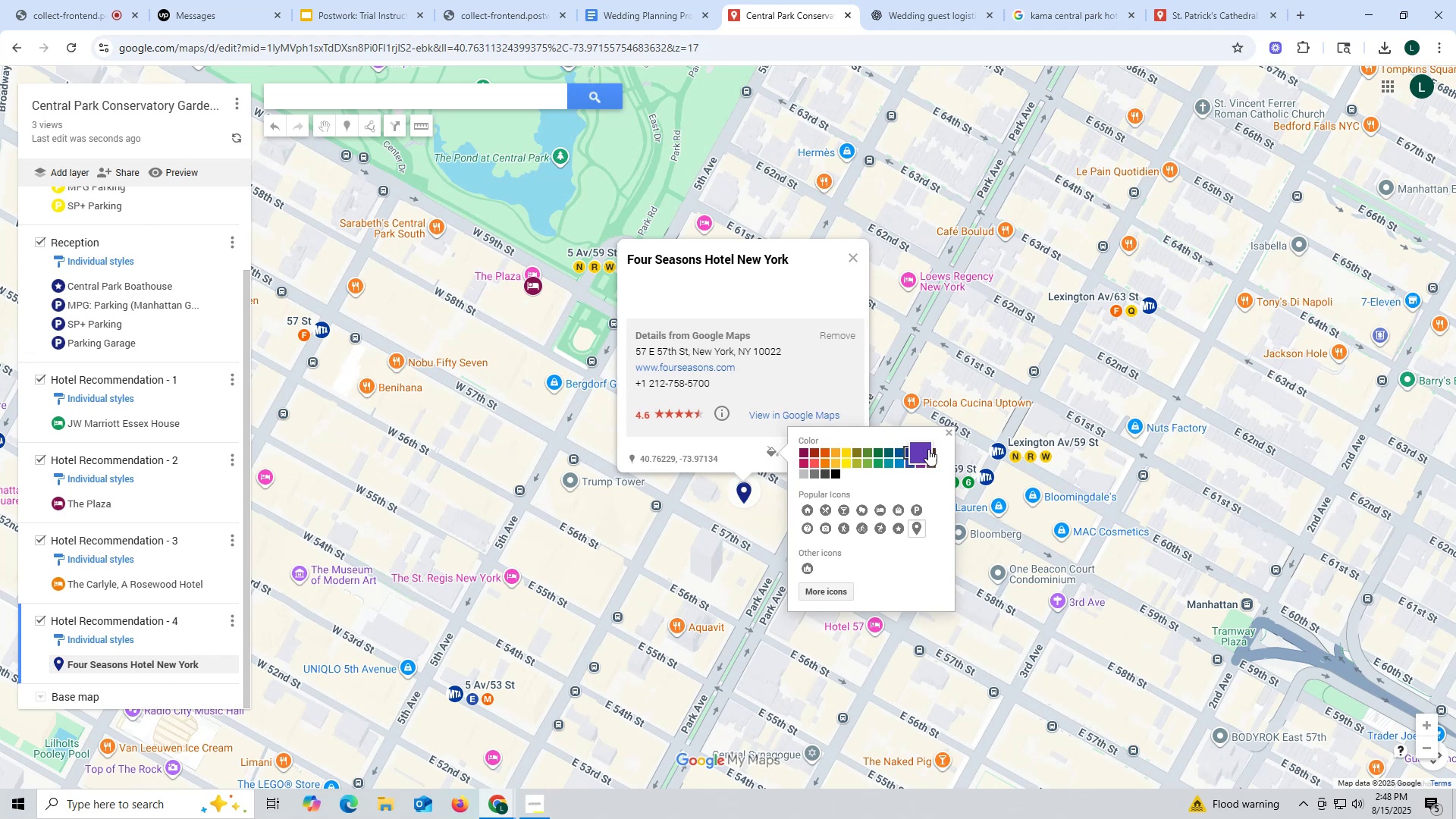 
left_click([930, 449])
 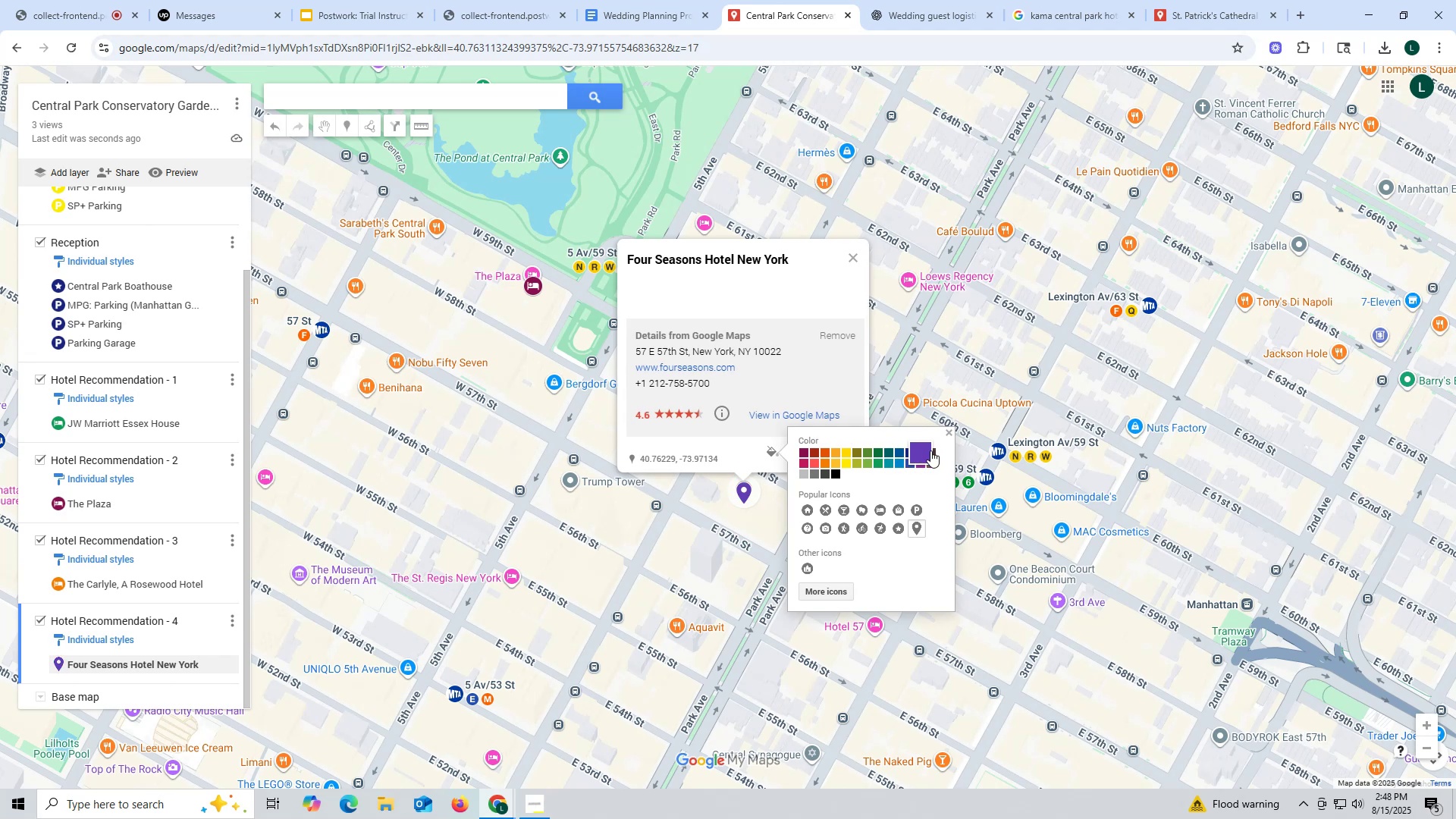 
left_click([883, 511])
 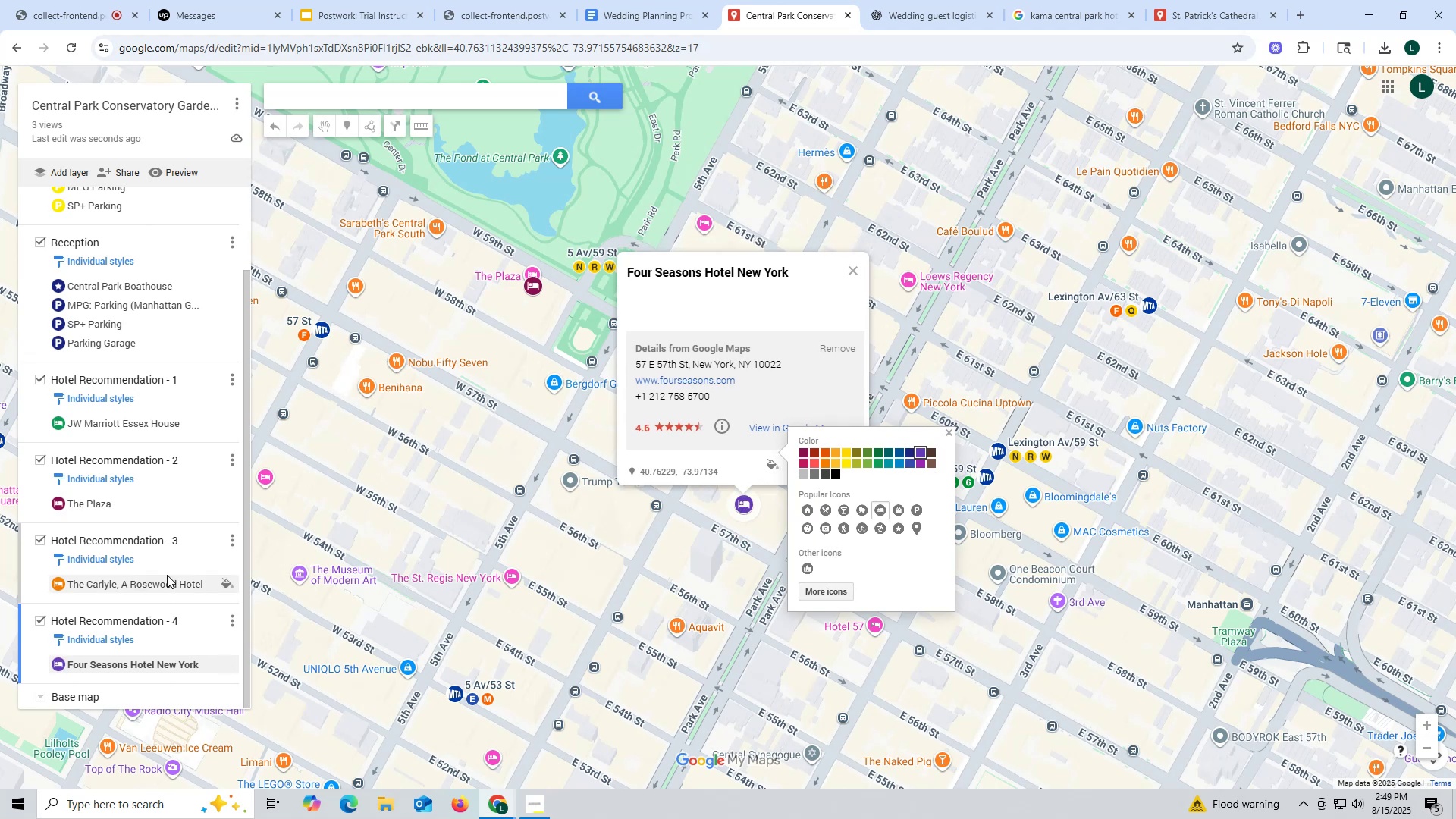 
left_click_drag(start_coordinate=[799, 276], to_coordinate=[612, 262])
 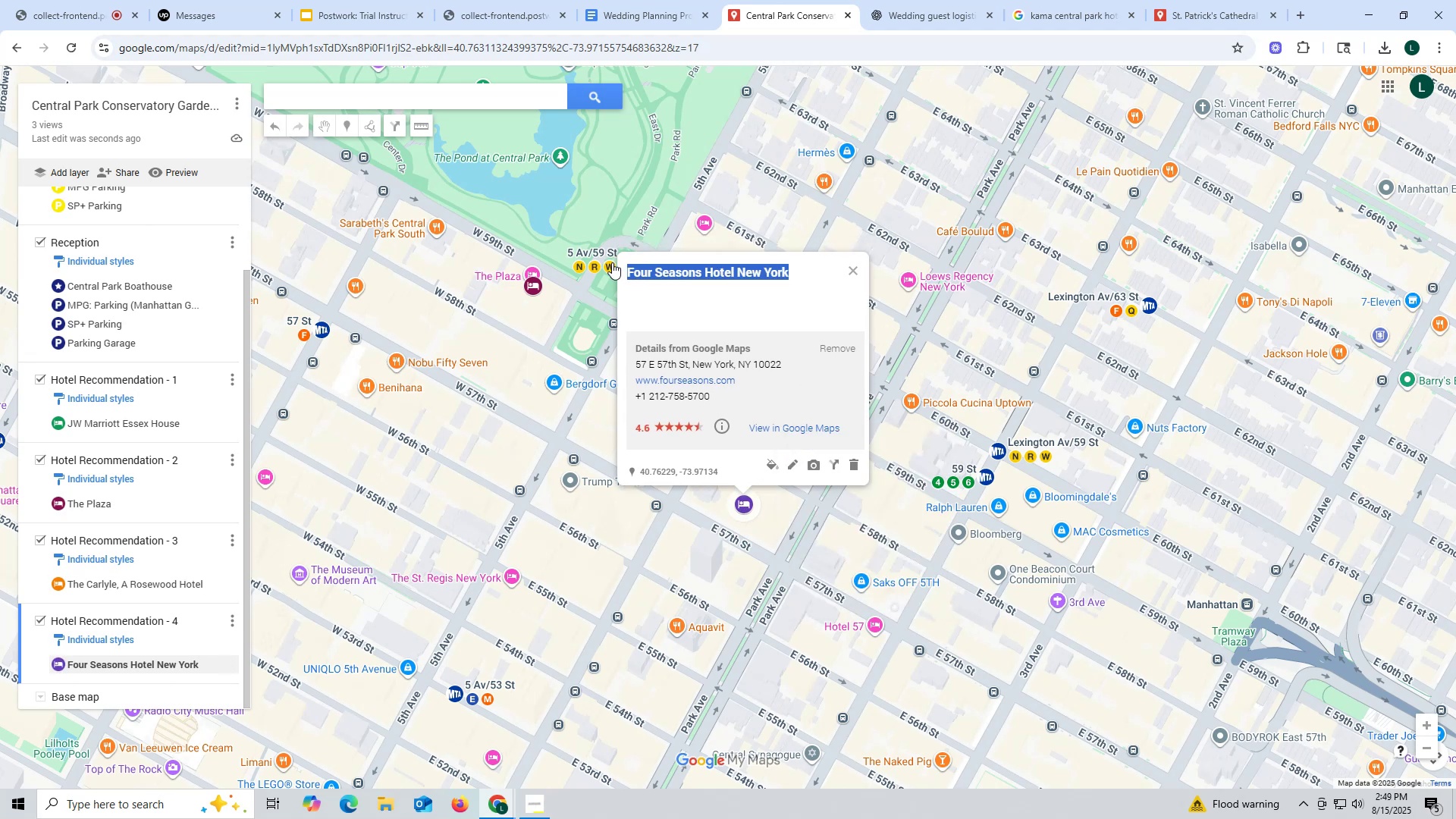 
key(Control+ControlLeft)
 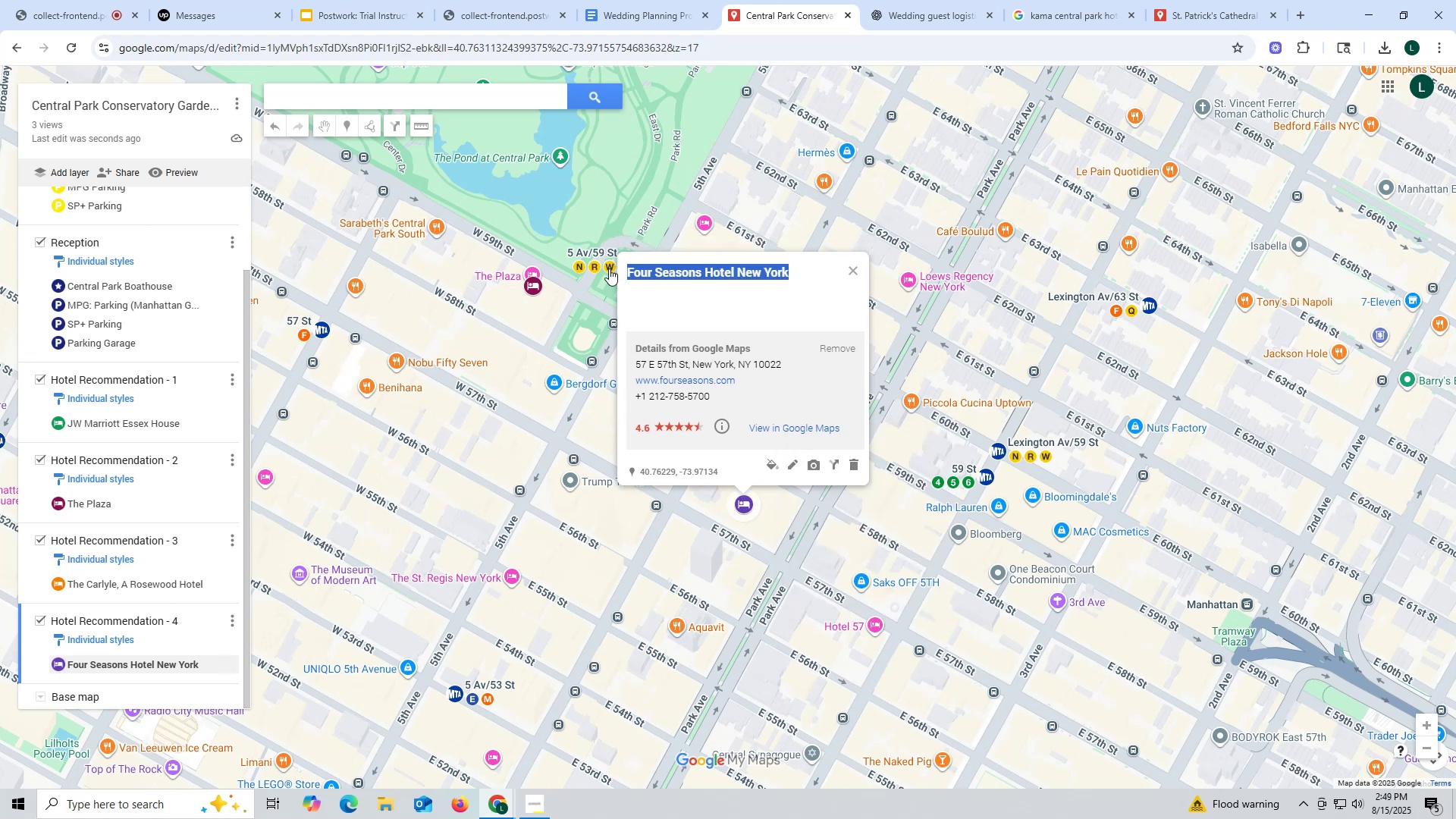 
key(Control+C)
 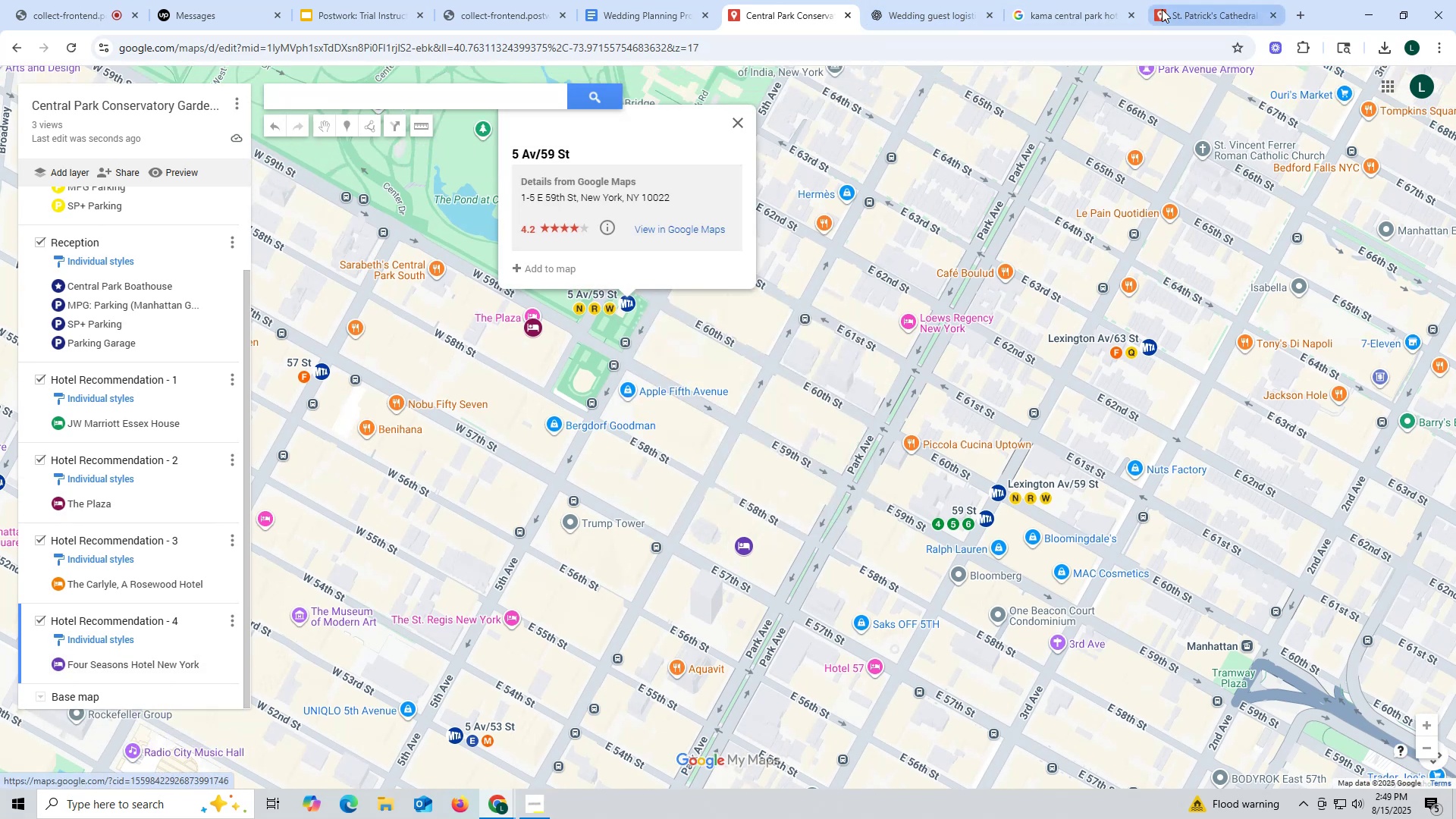 
left_click_drag(start_coordinate=[1084, 13], to_coordinate=[1058, 14])
 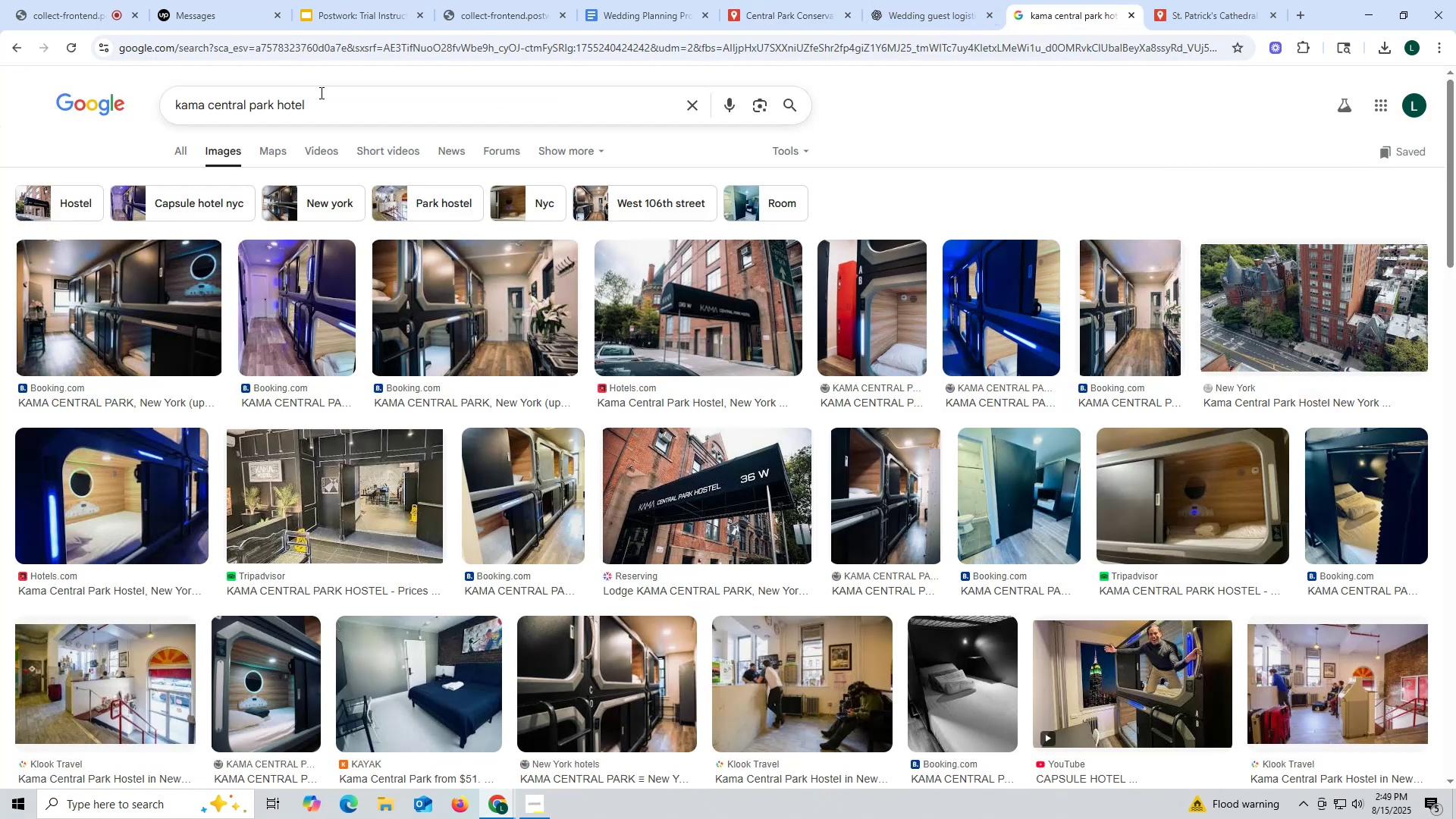 
left_click_drag(start_coordinate=[319, 104], to_coordinate=[8, 103])
 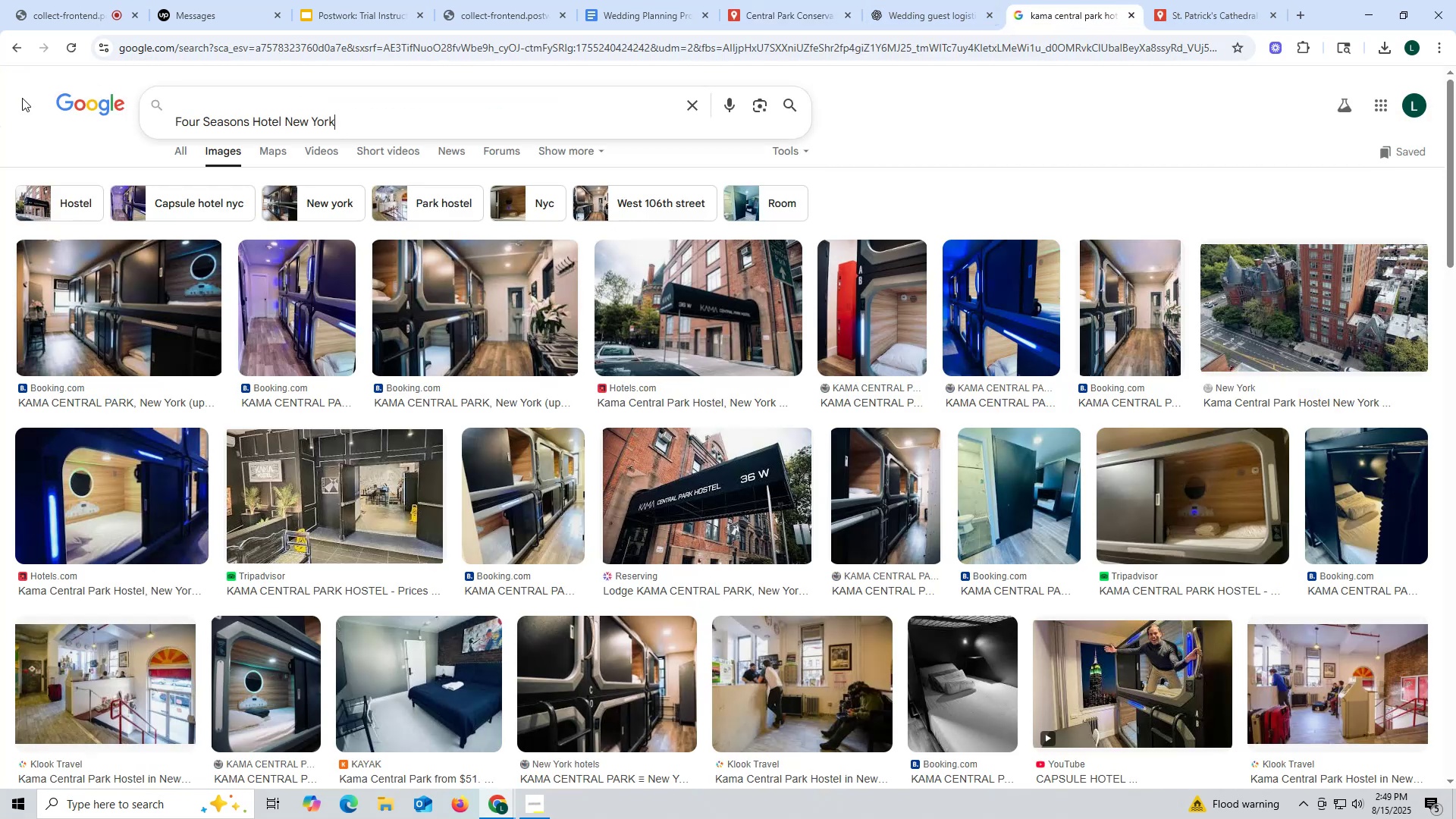 
key(Control+ControlLeft)
 